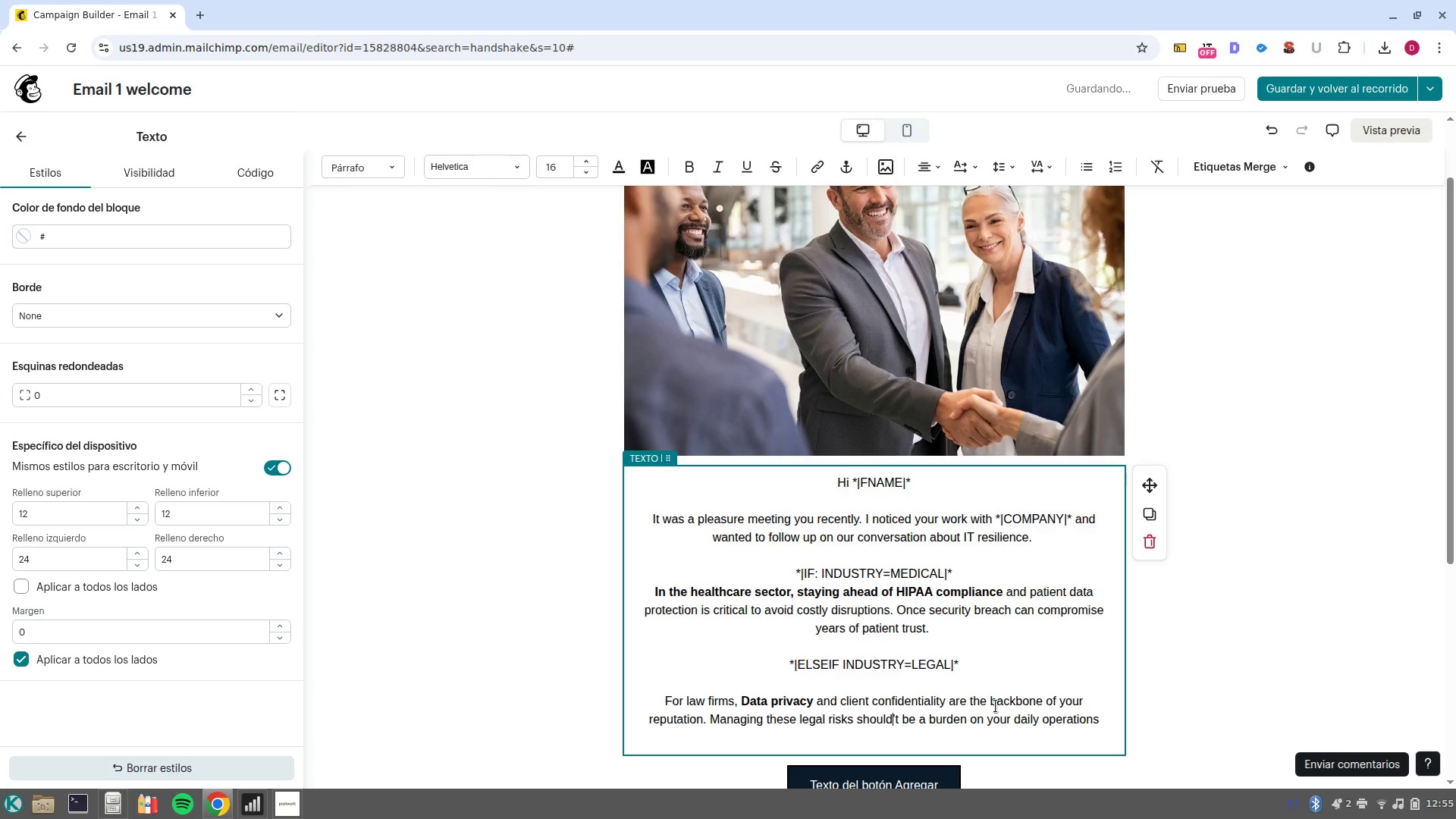 
key(N)
 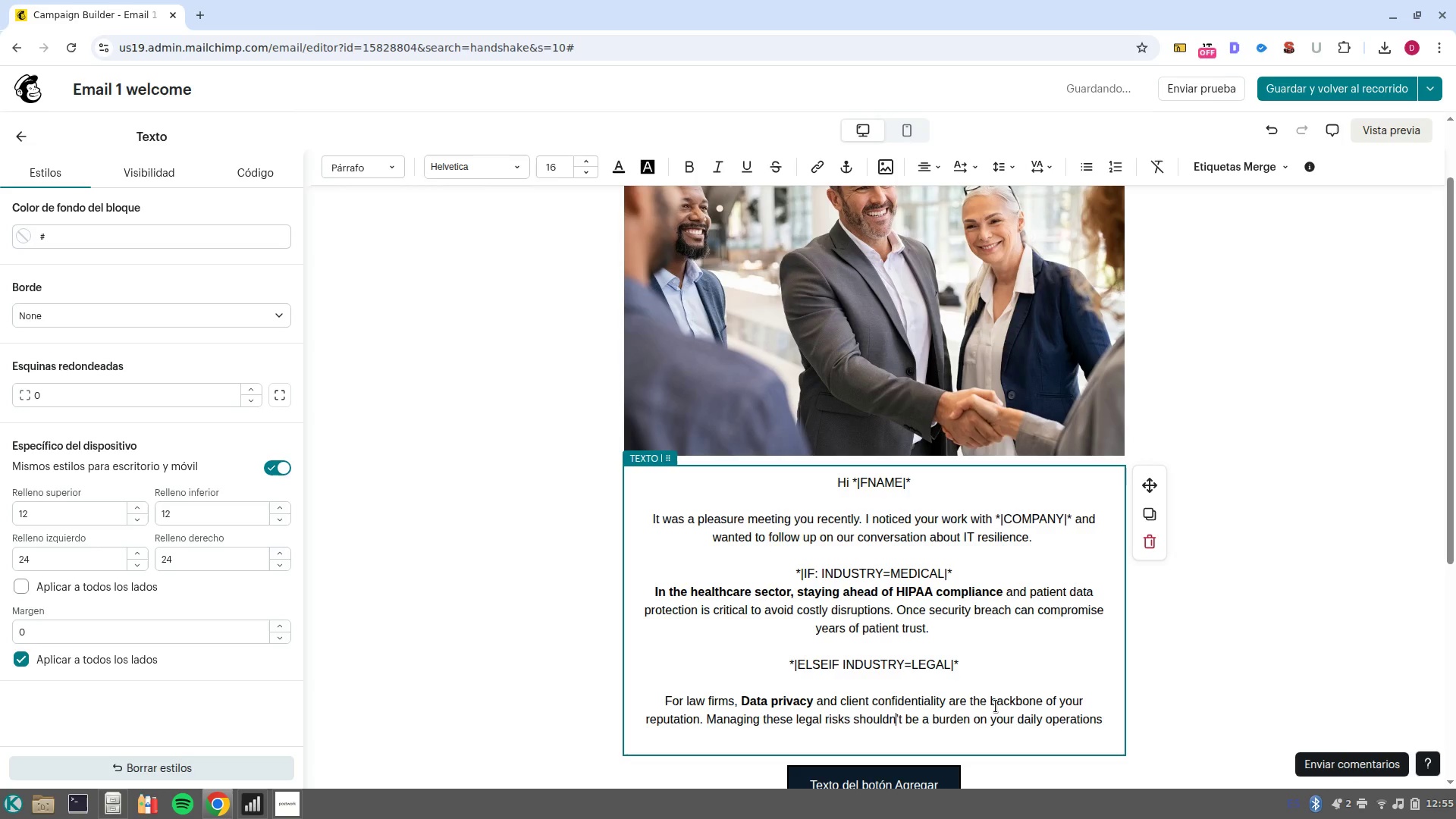 
key(Control+ArrowRight)
 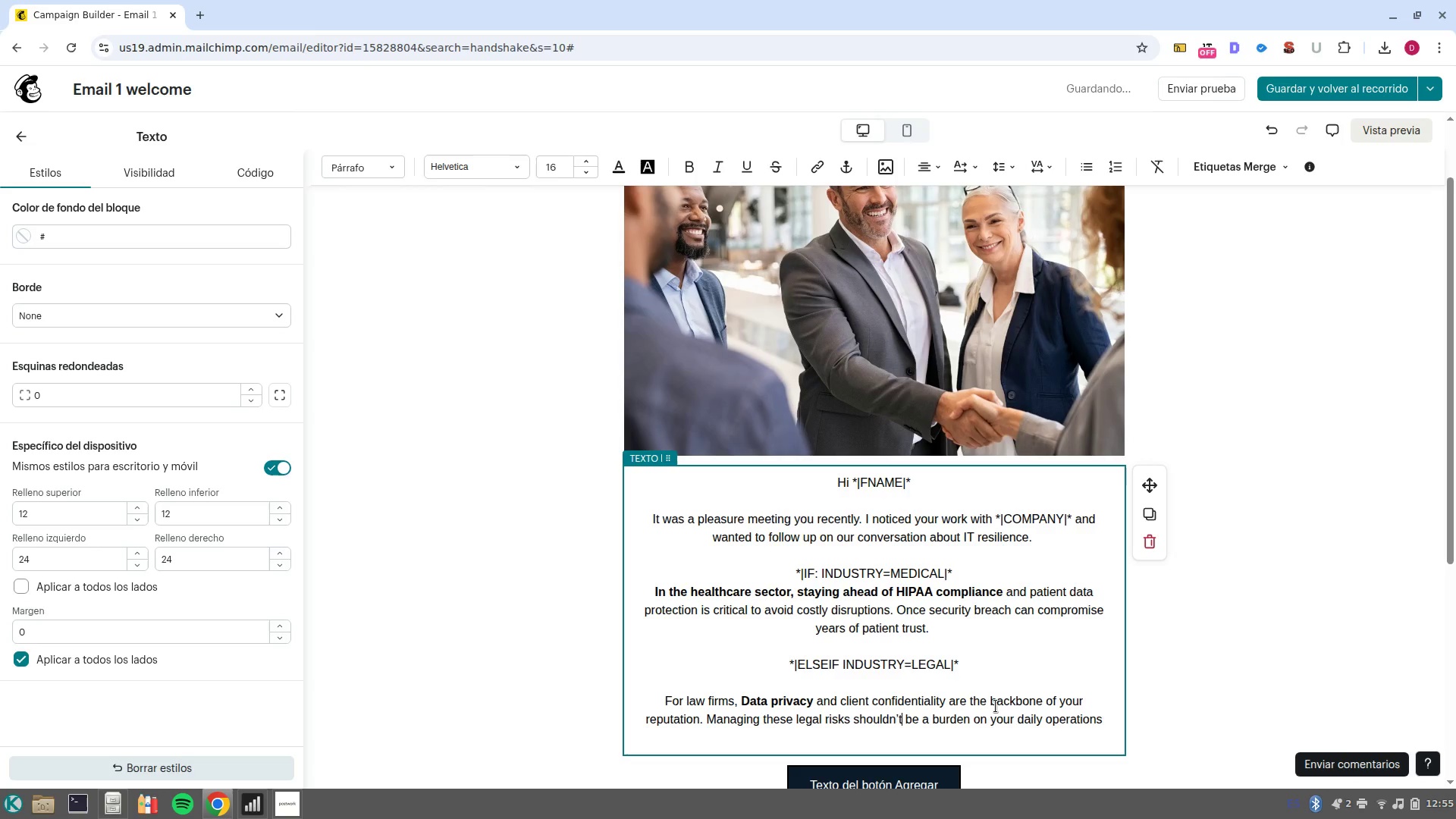 
key(Control+ArrowRight)
 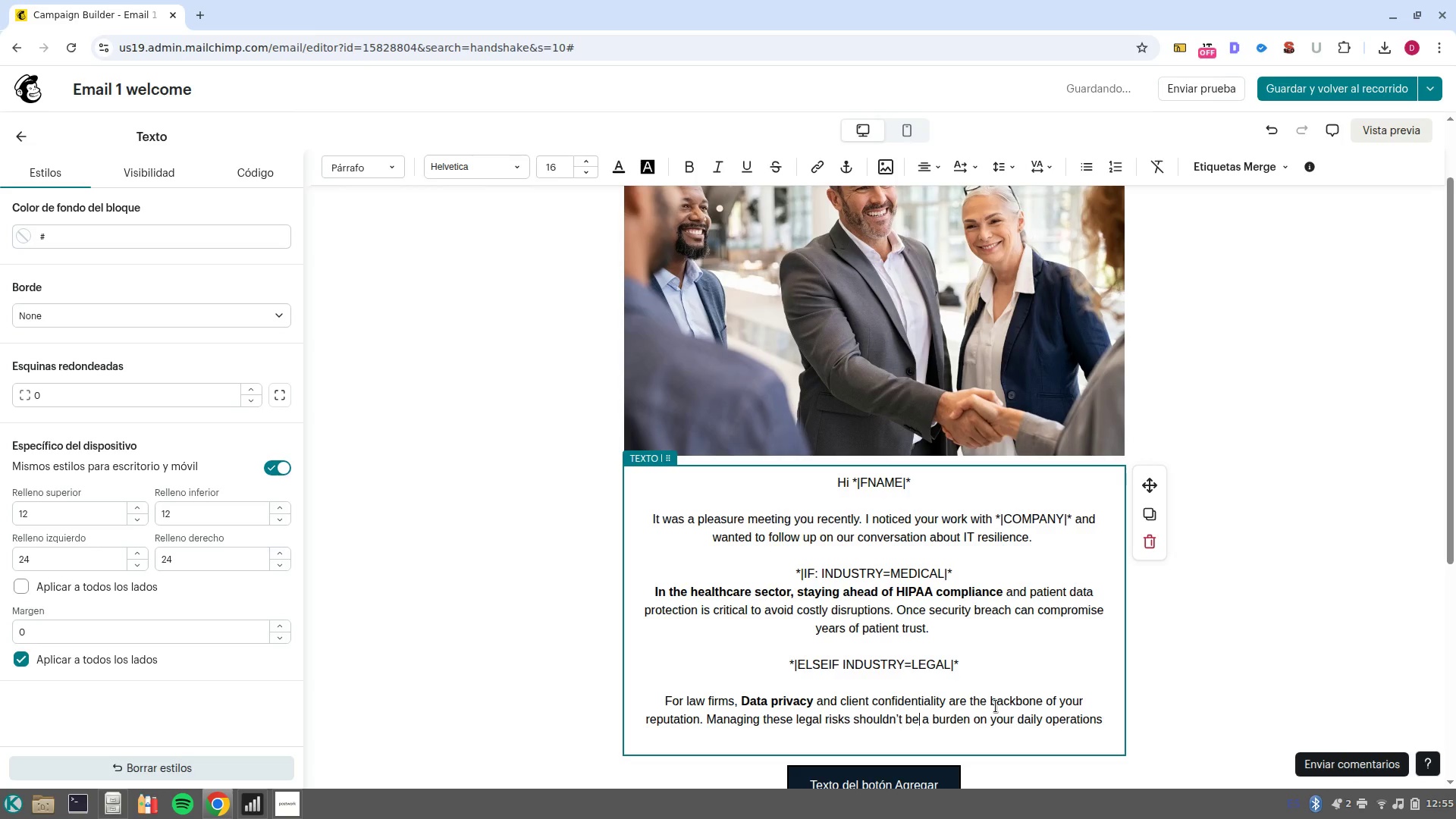 
key(Control+ArrowRight)
 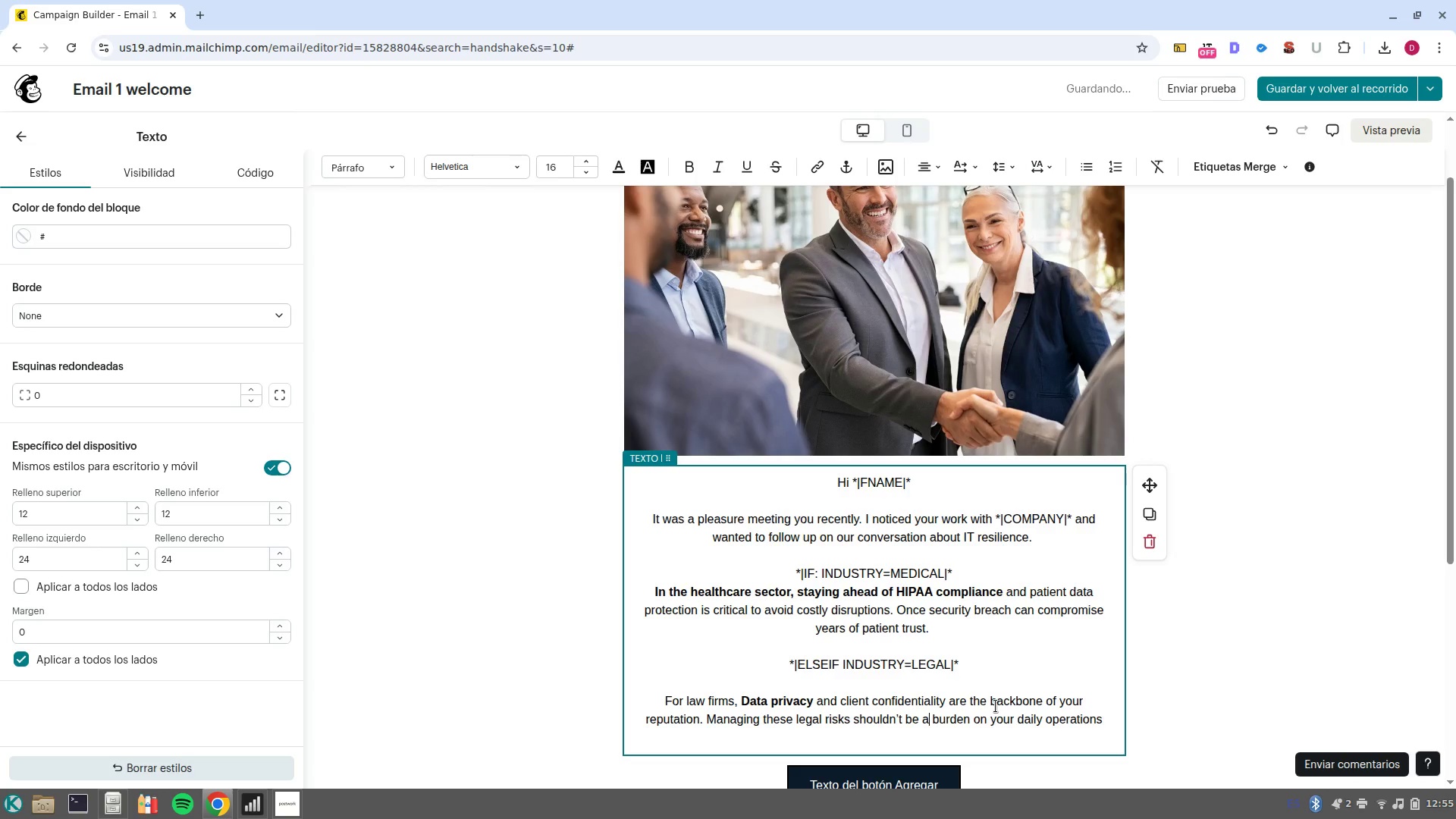 
key(Control+ArrowRight)
 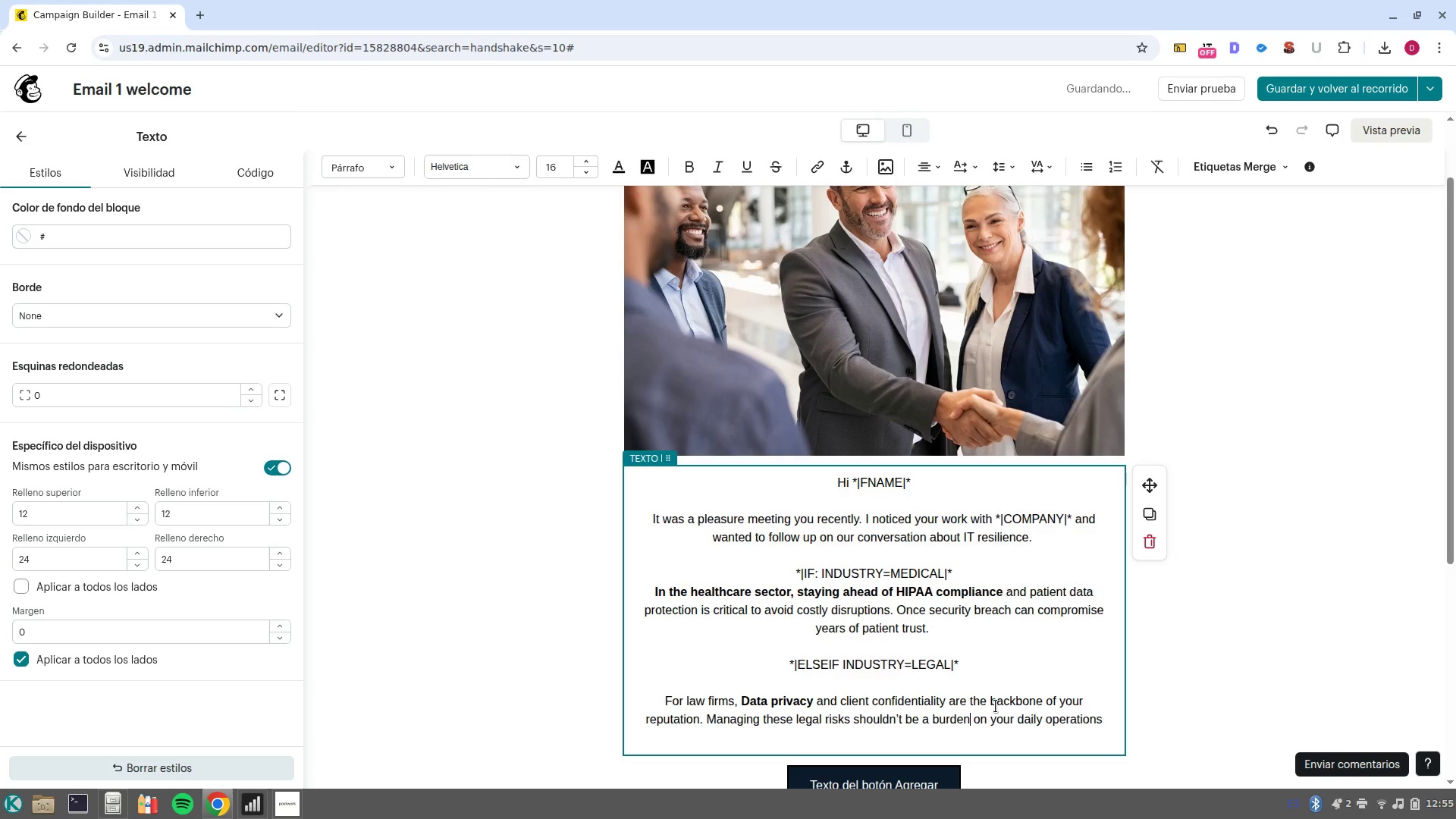 
key(Control+ArrowRight)
 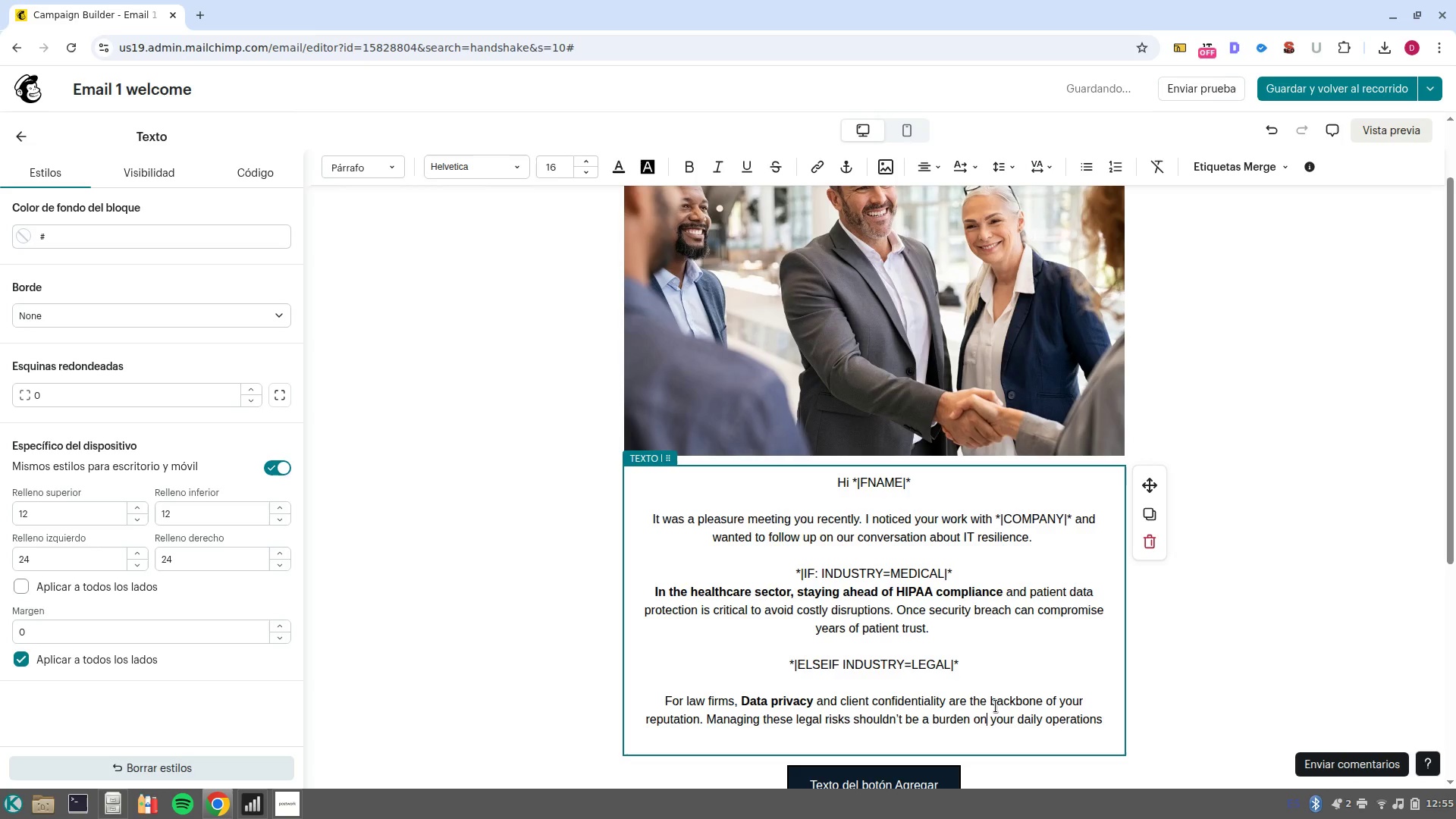 
key(Control+ArrowRight)
 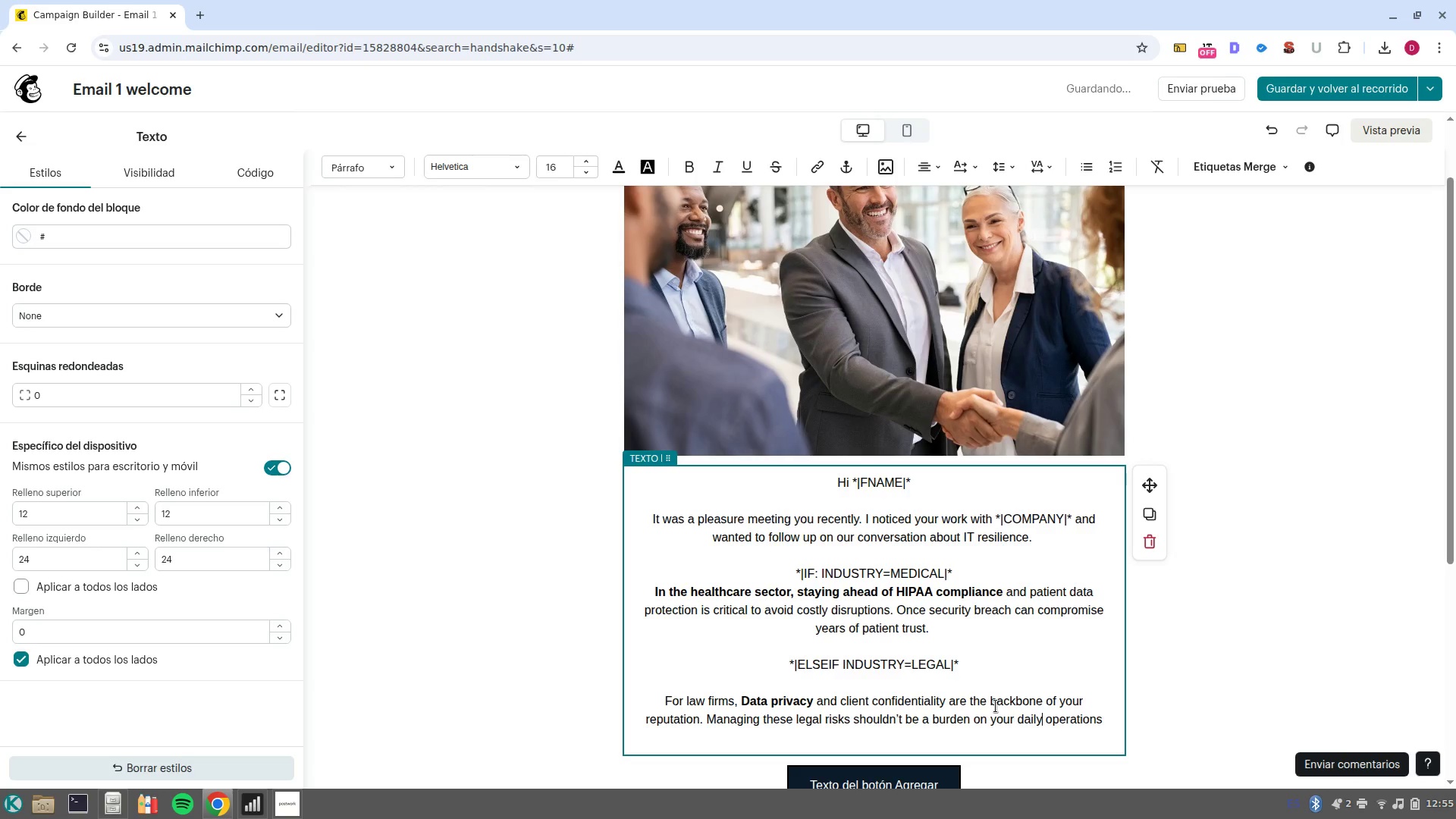 
key(Control+ArrowRight)
 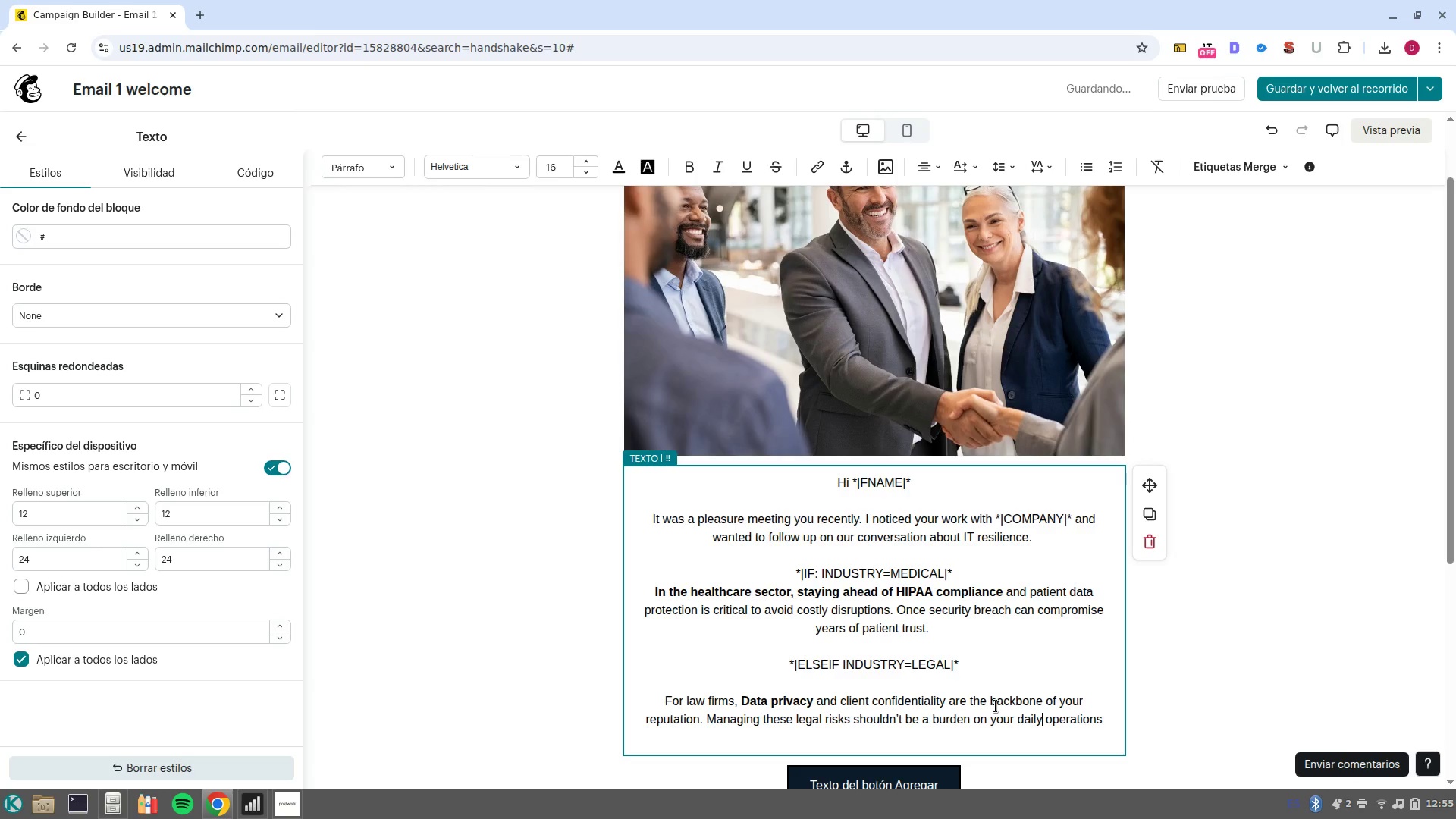 
key(Control+ArrowRight)
 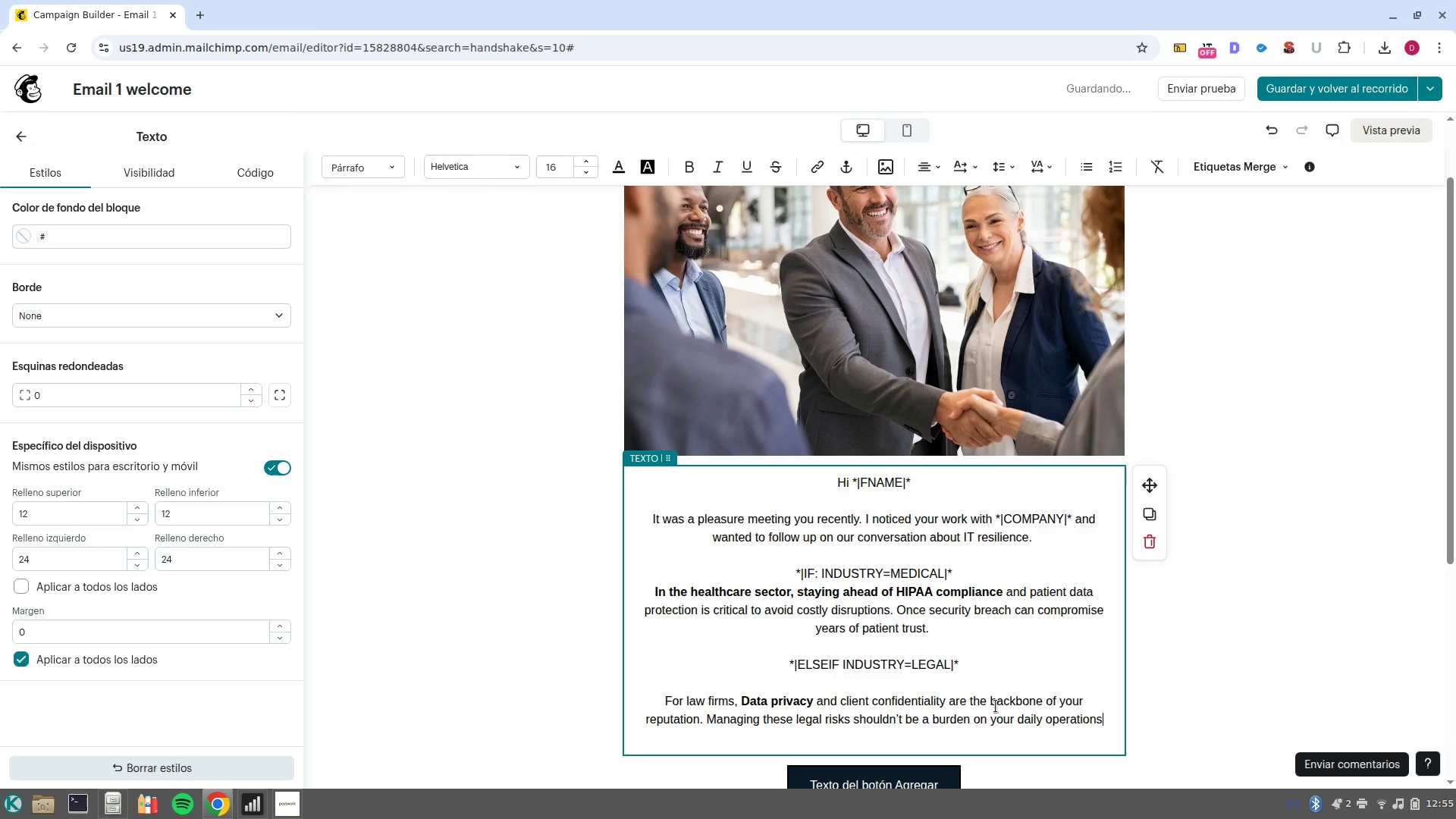 
key(Period)
 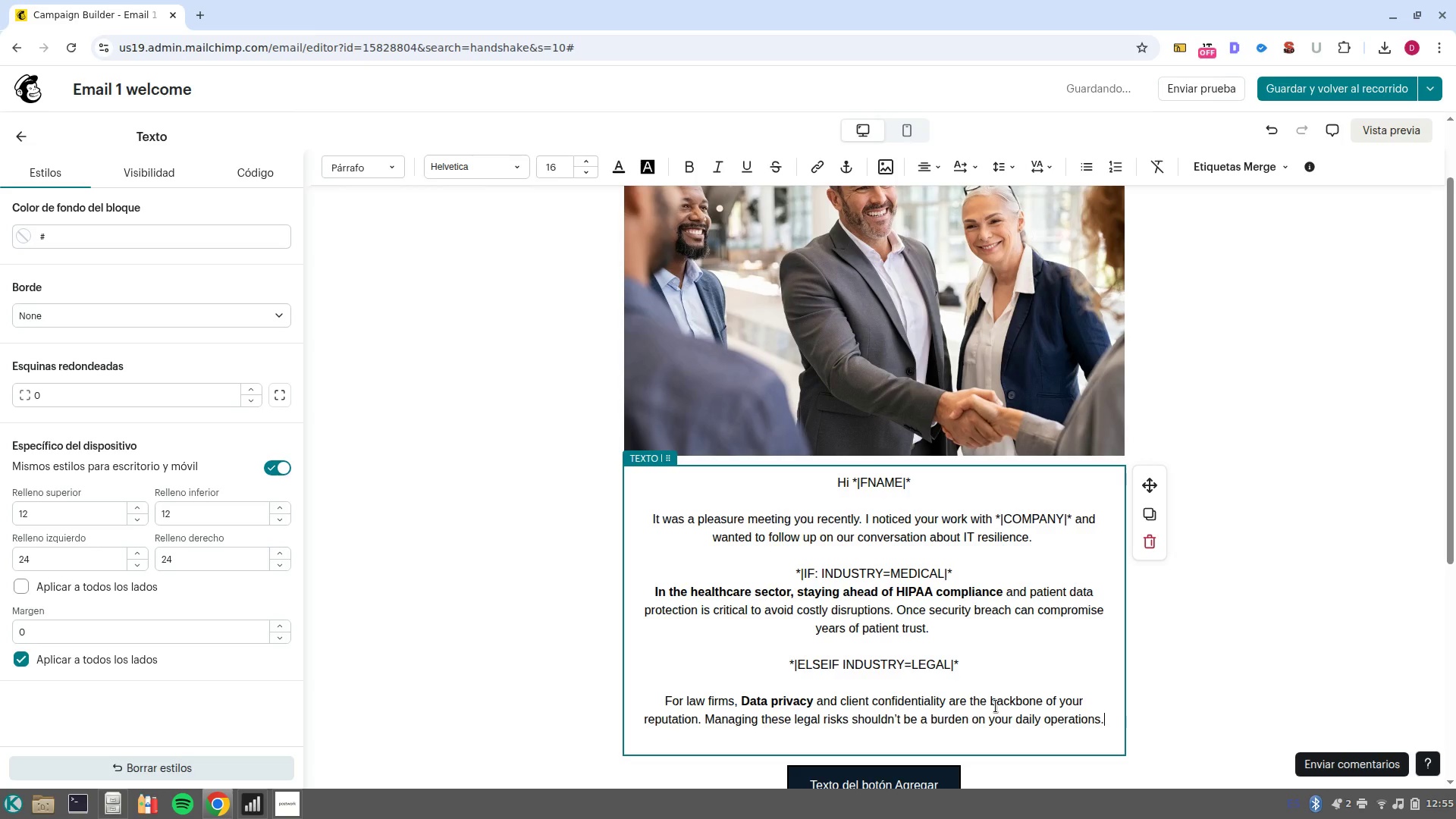 
key(Enter)
 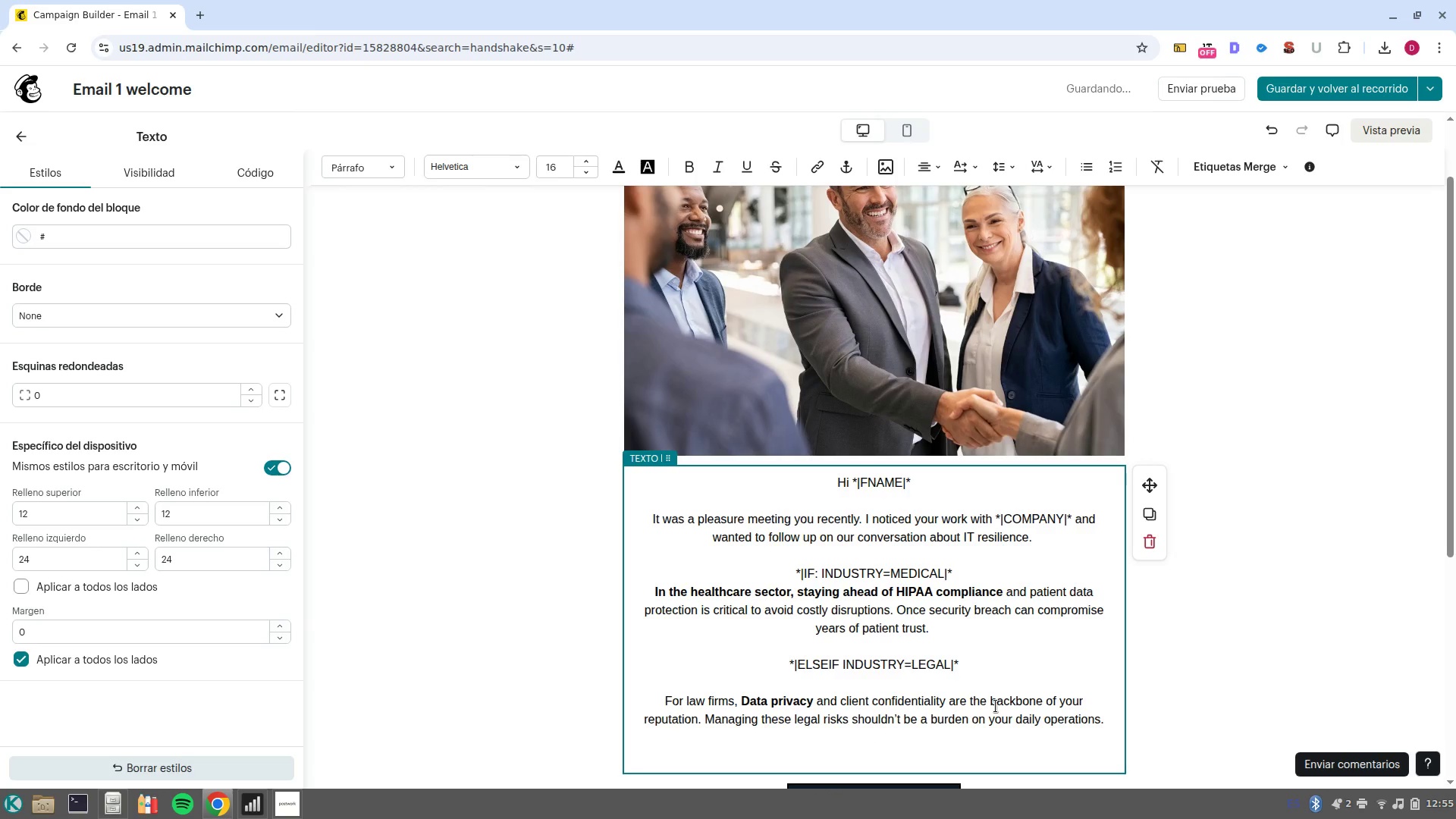 
key(Enter)
 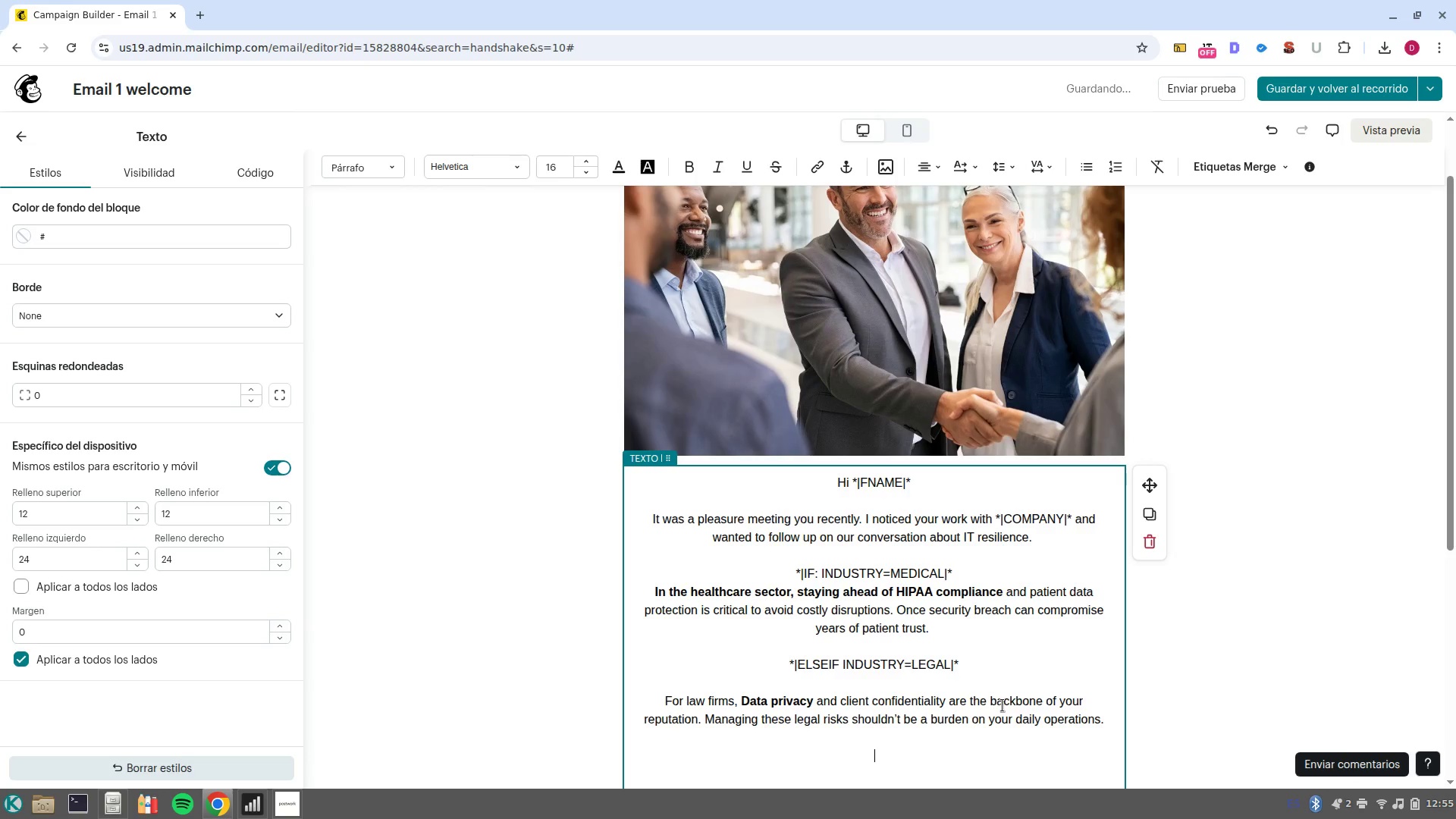 
left_click_drag(start_coordinate=[974, 679], to_coordinate=[740, 661])
 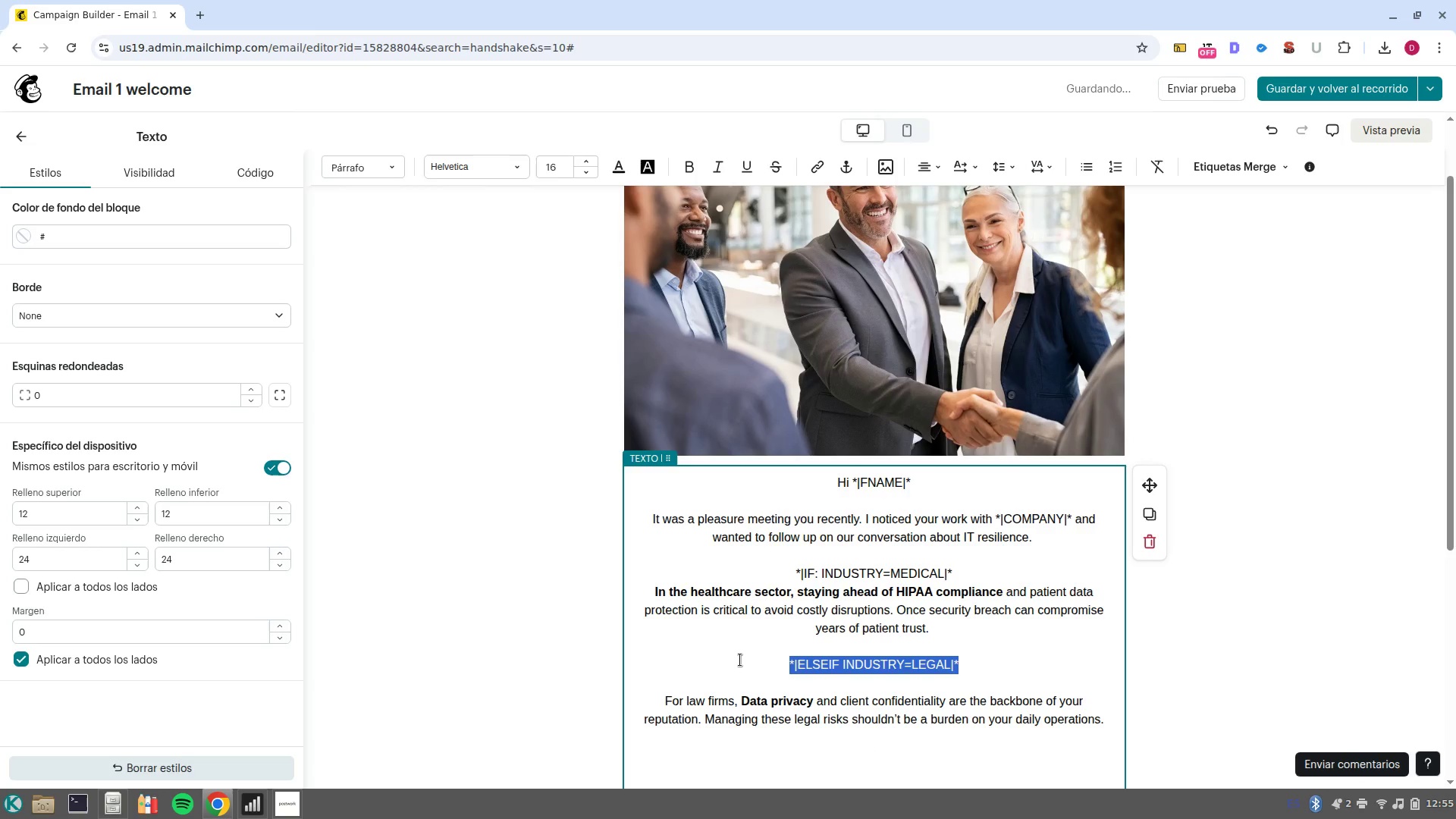 
key(Control+C)
 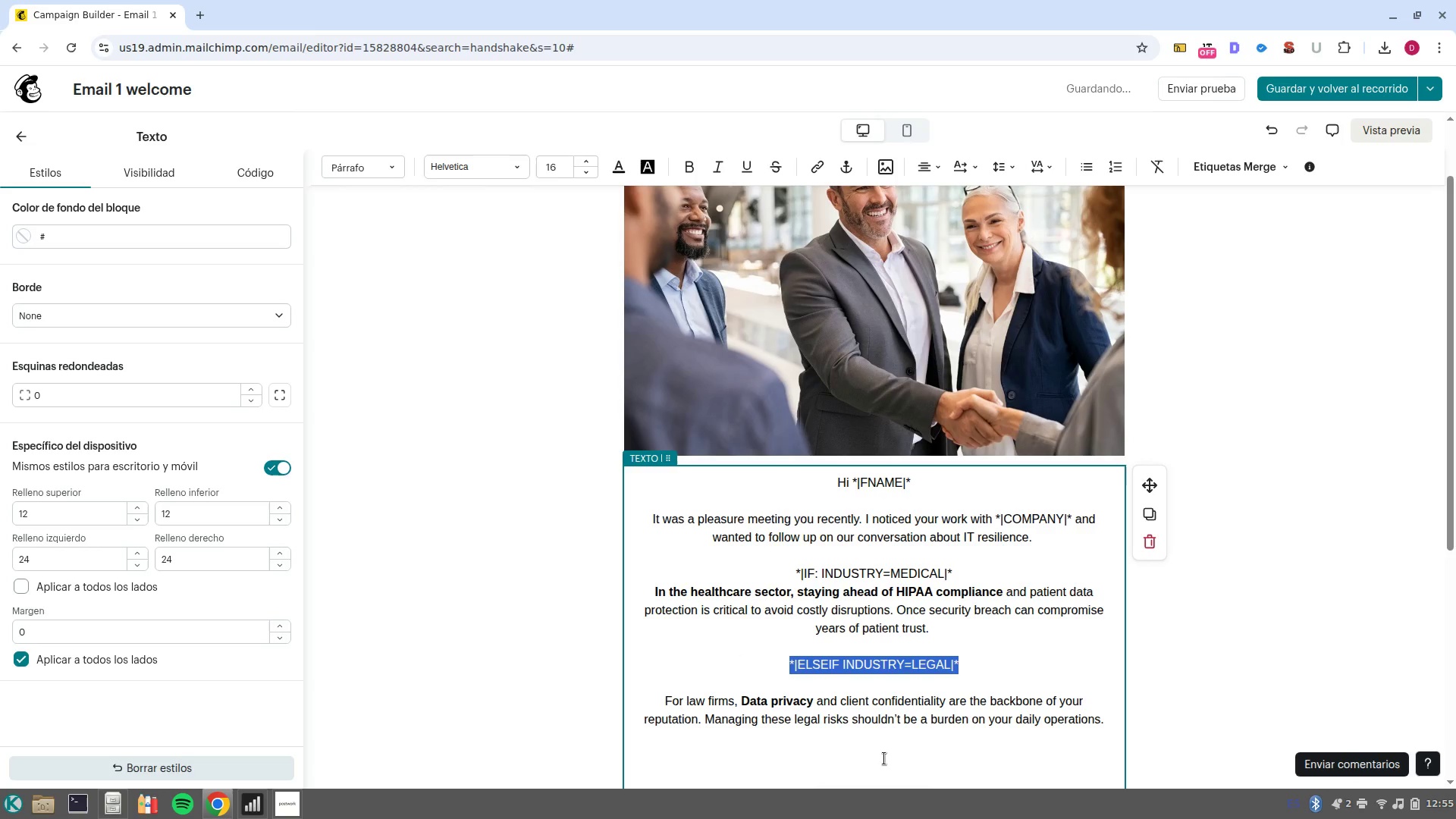 
left_click([884, 758])
 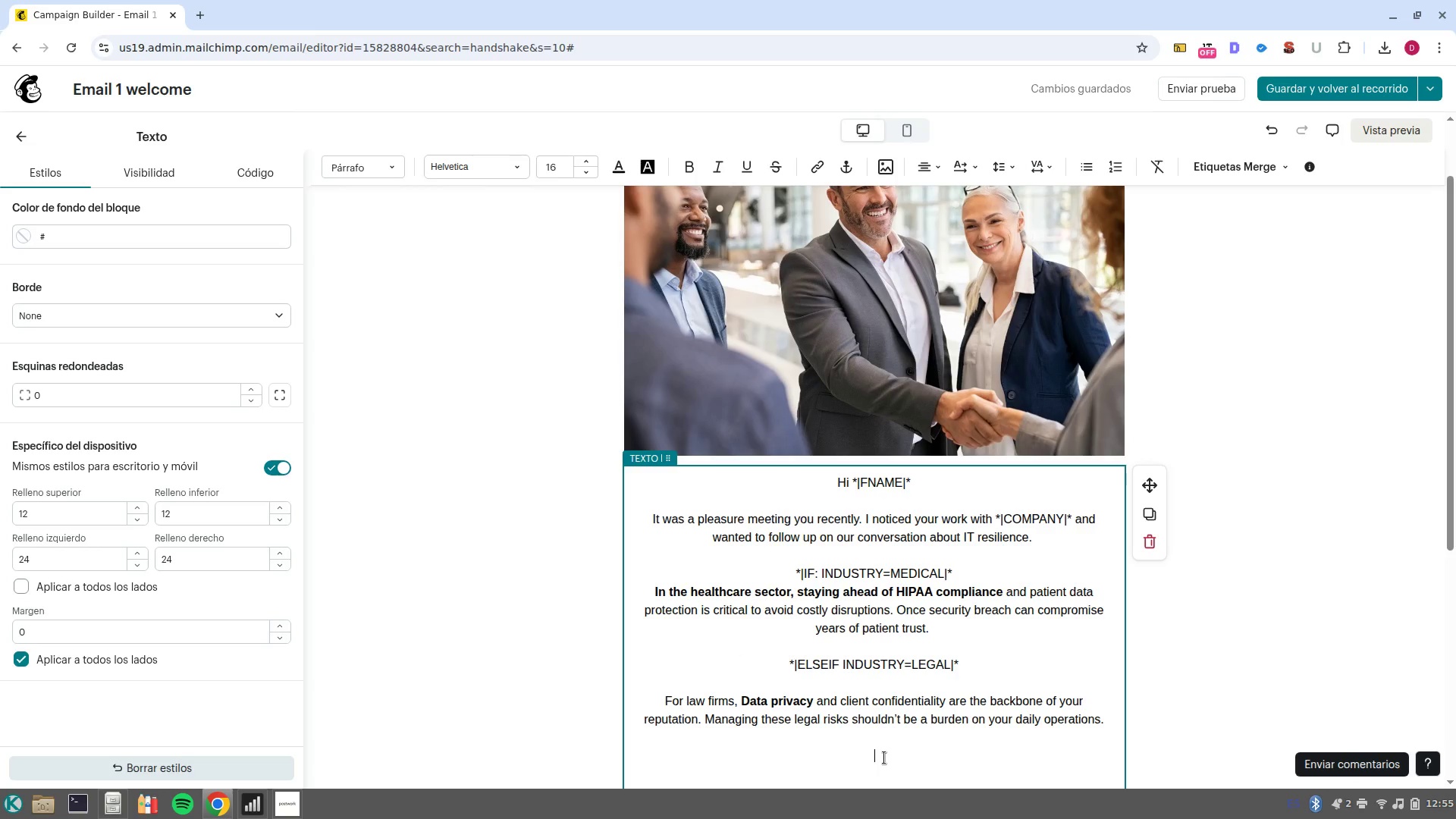 
key(Control+V)
 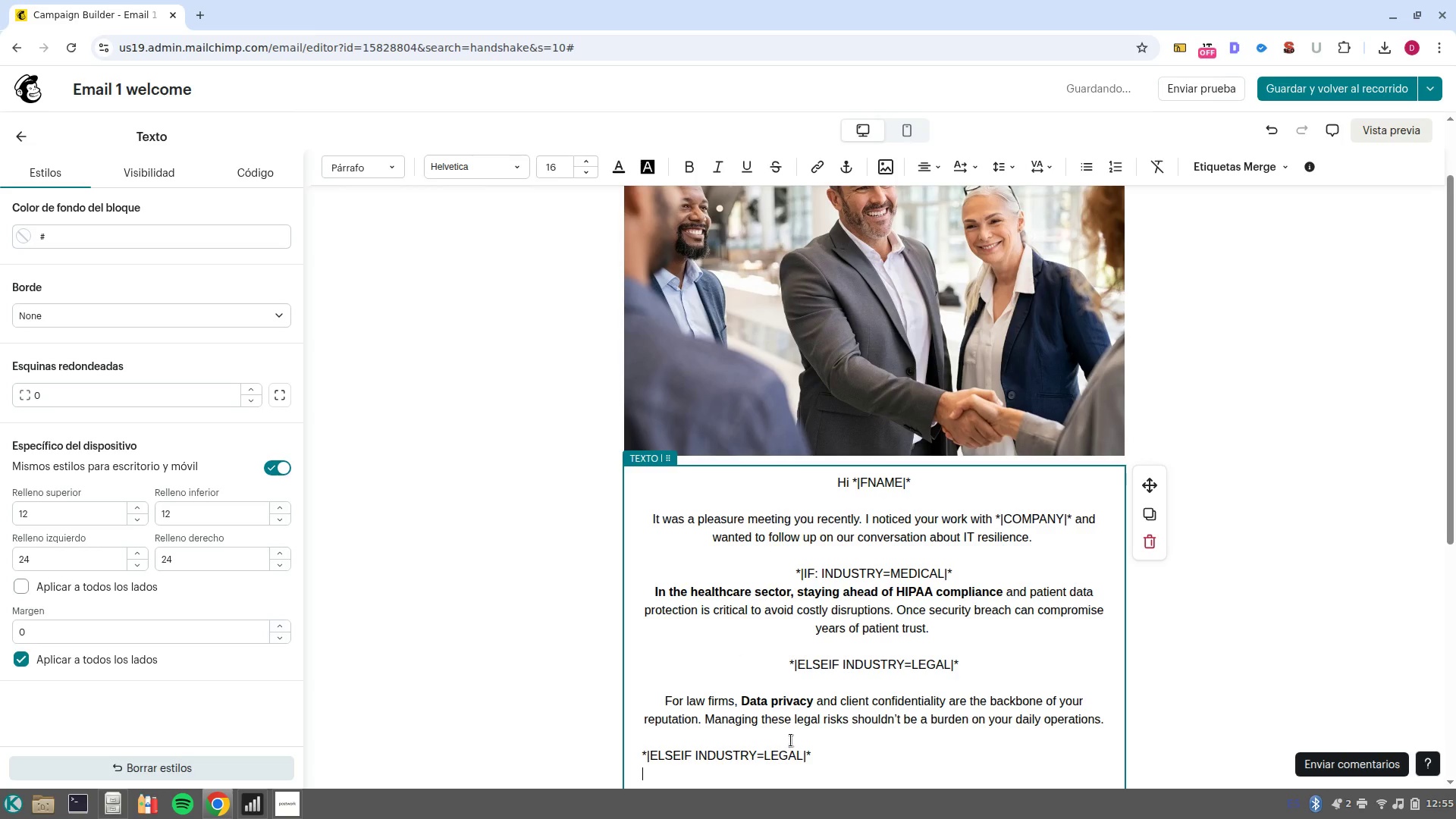 
key(Control+Z)
 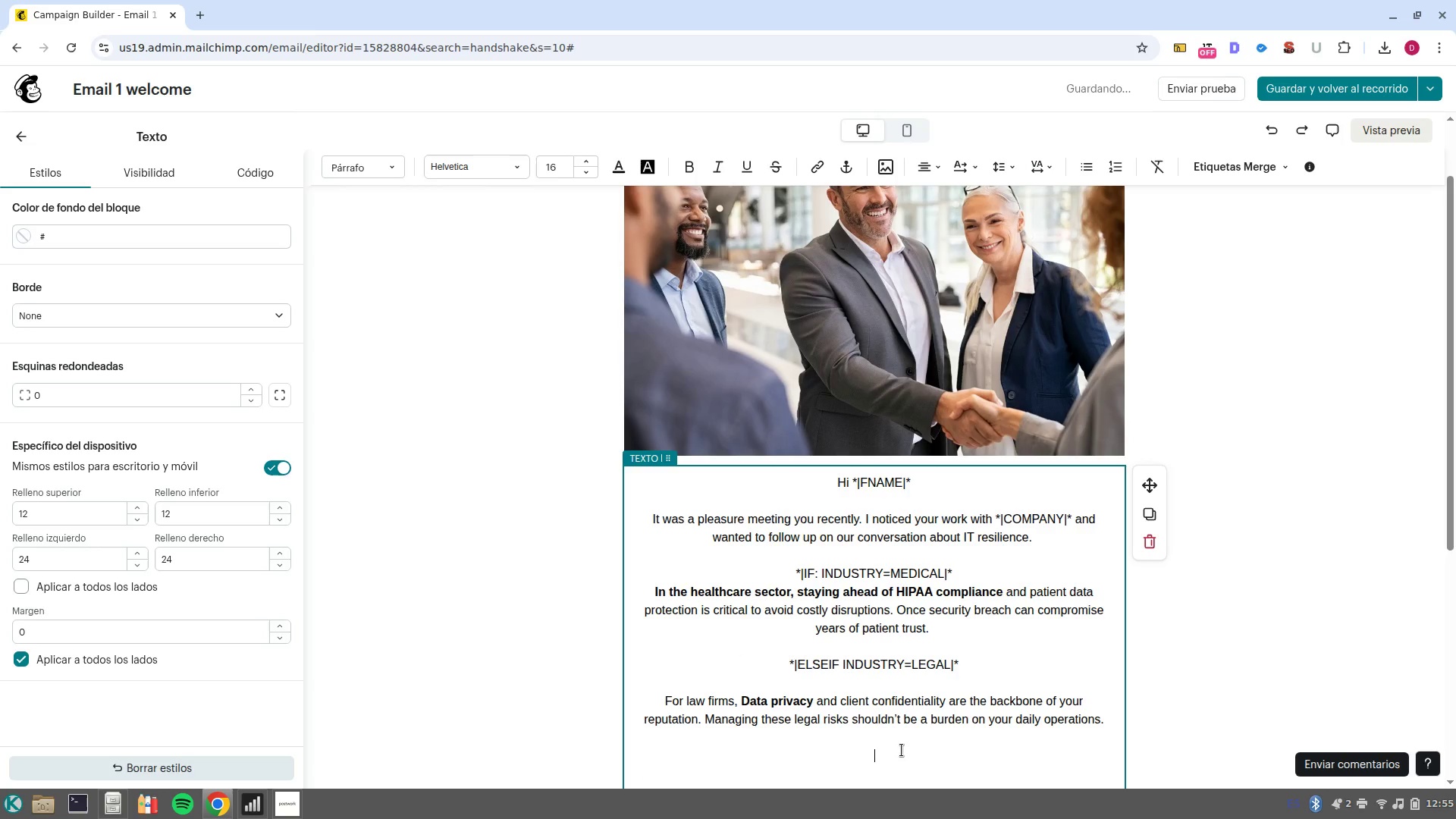 
key(Control+Shift+V)
 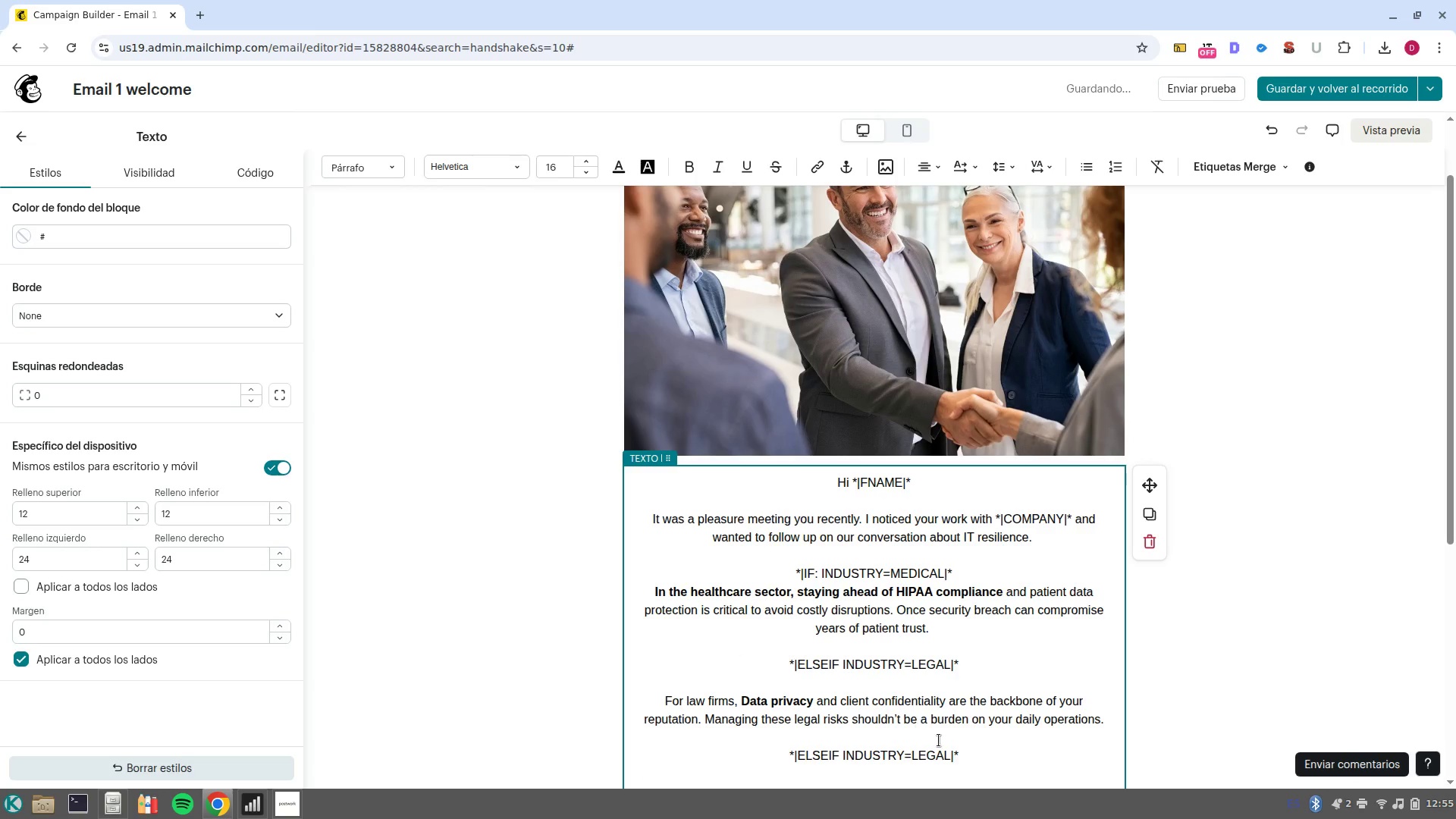 
left_click_drag(start_coordinate=[911, 754], to_coordinate=[949, 757])
 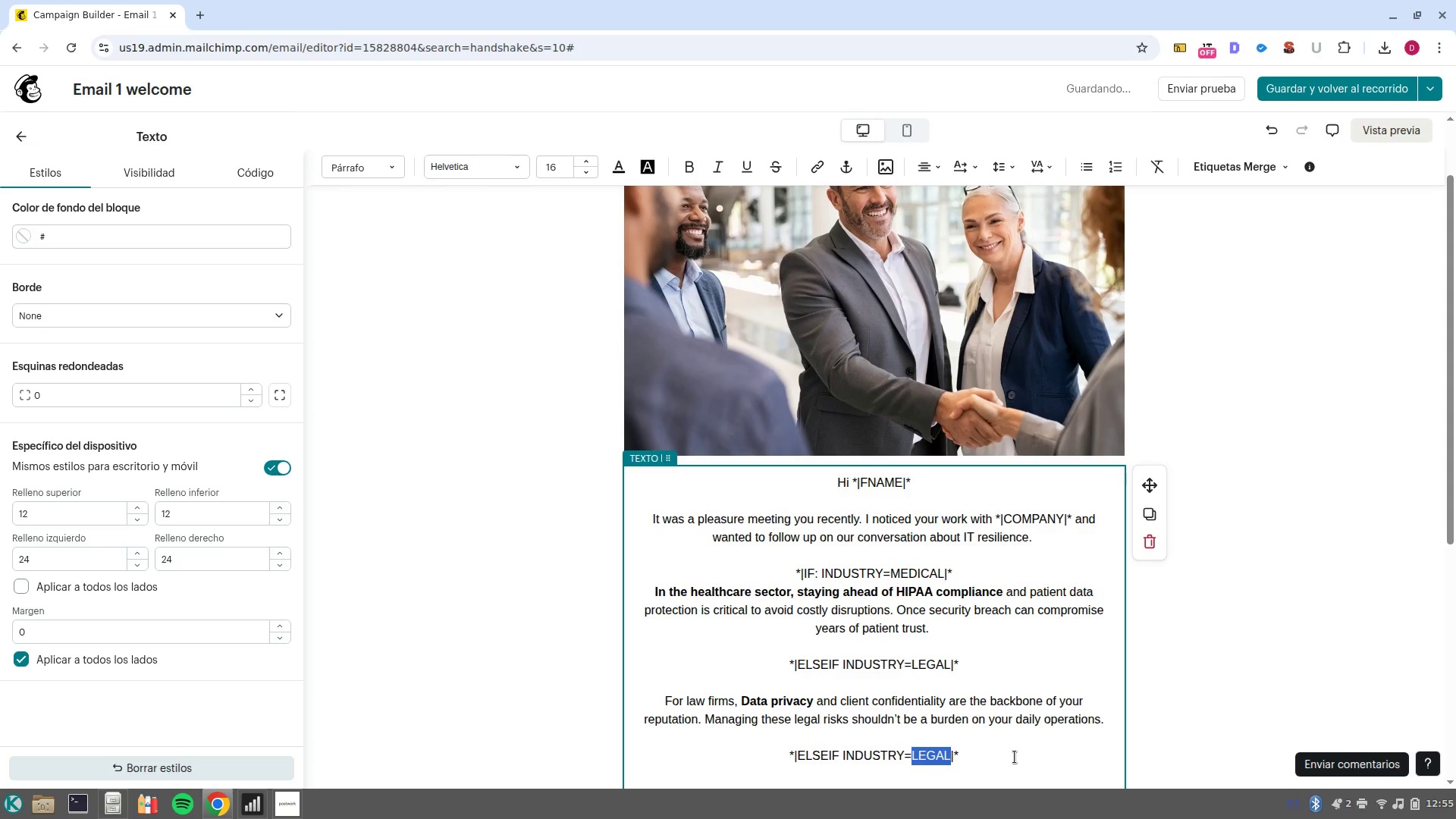 
type(fO)
key(Backspace)
key(Backspace)
type(Fo)
key(Backspace)
type(inance)
 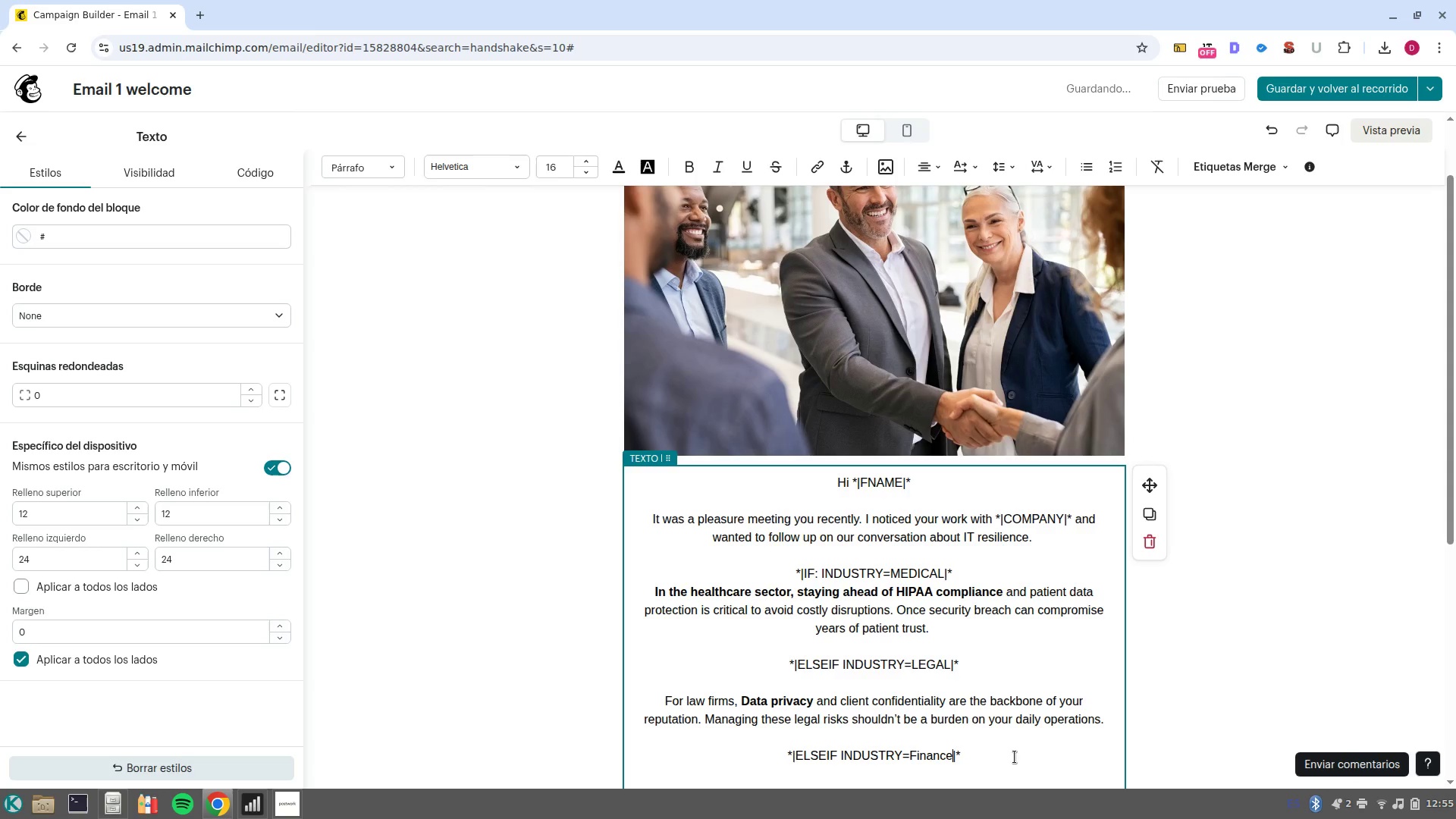 
double_click([928, 664])
 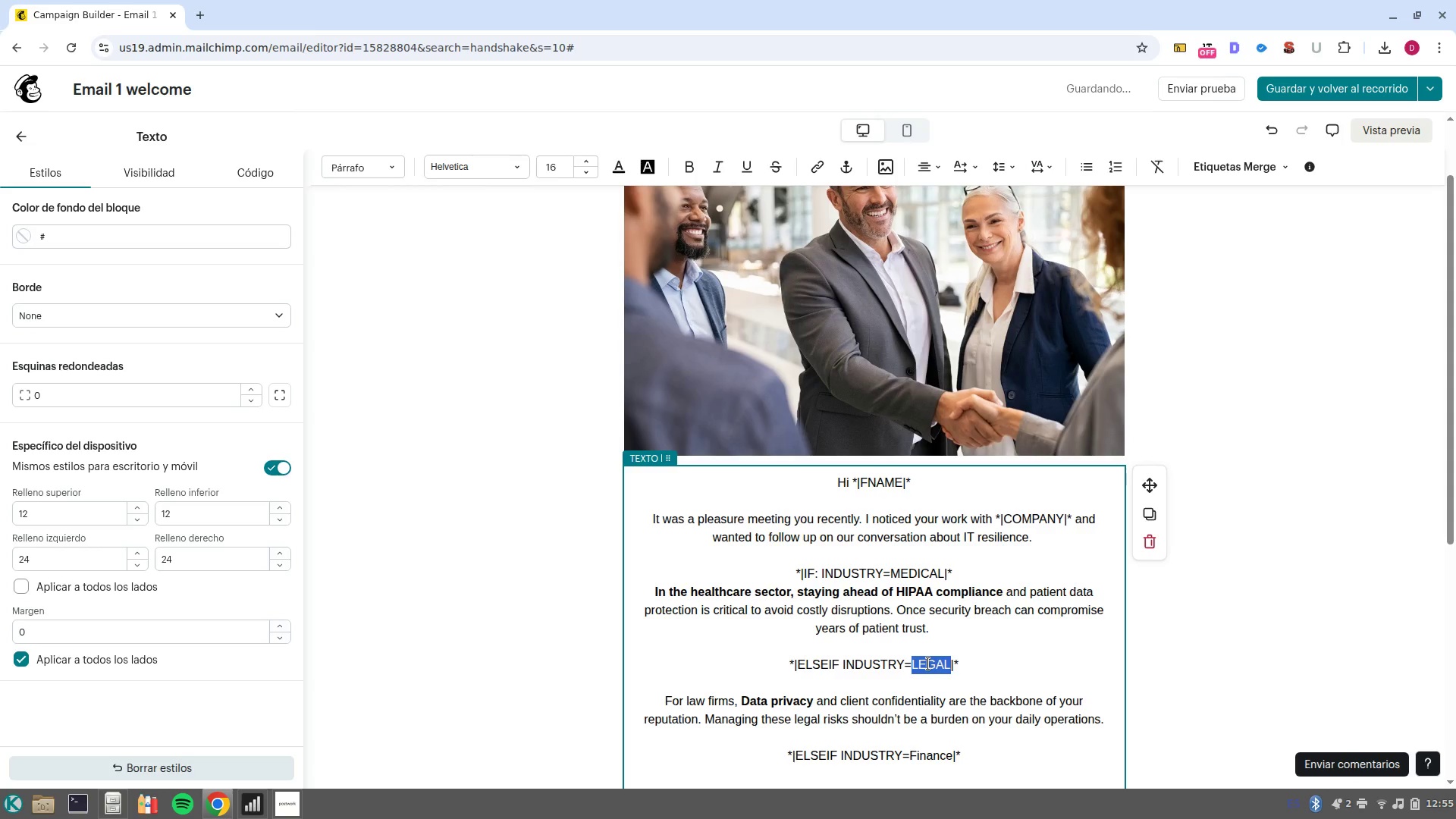 
type(Legal)
 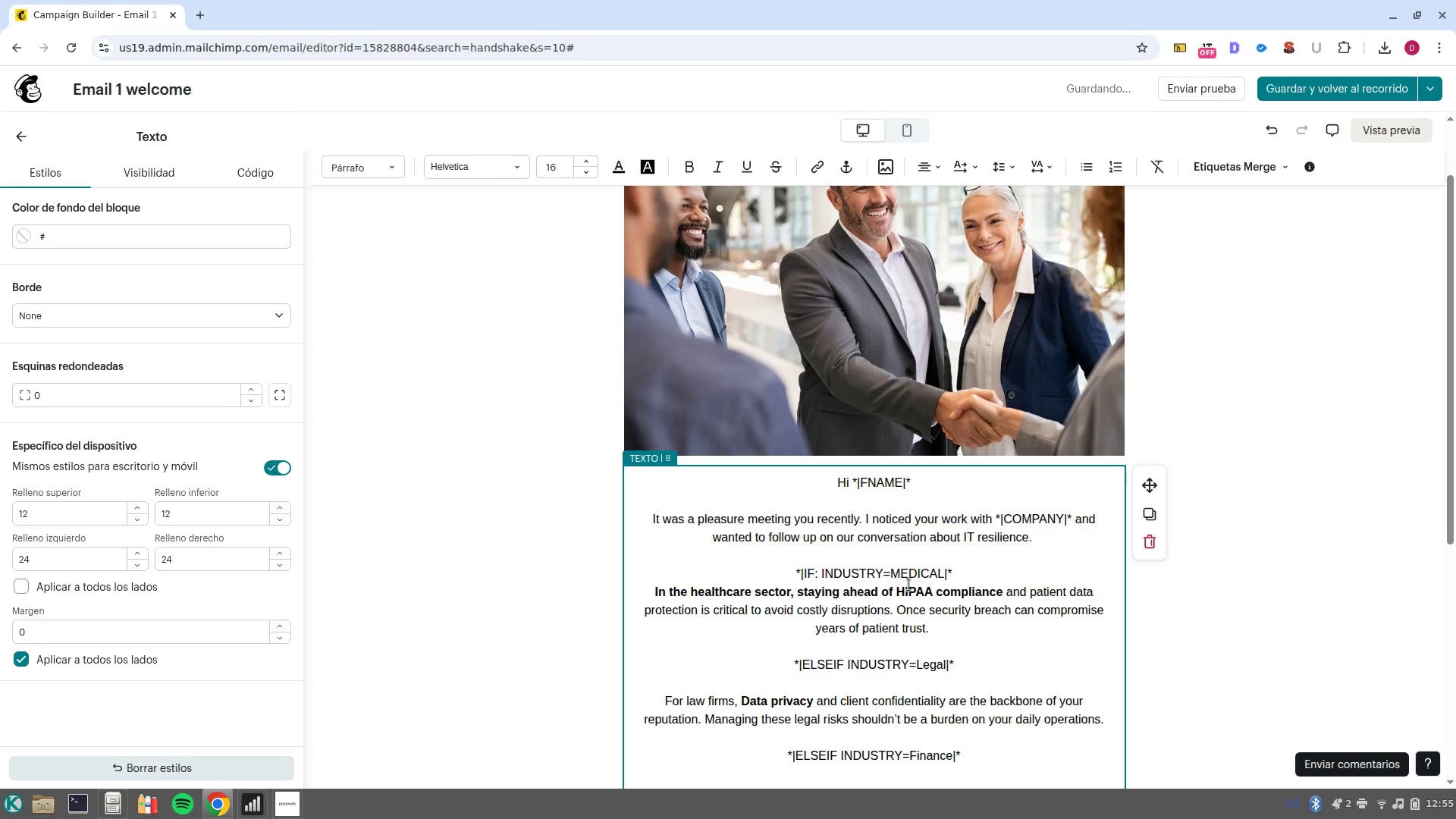 
double_click([921, 568])
 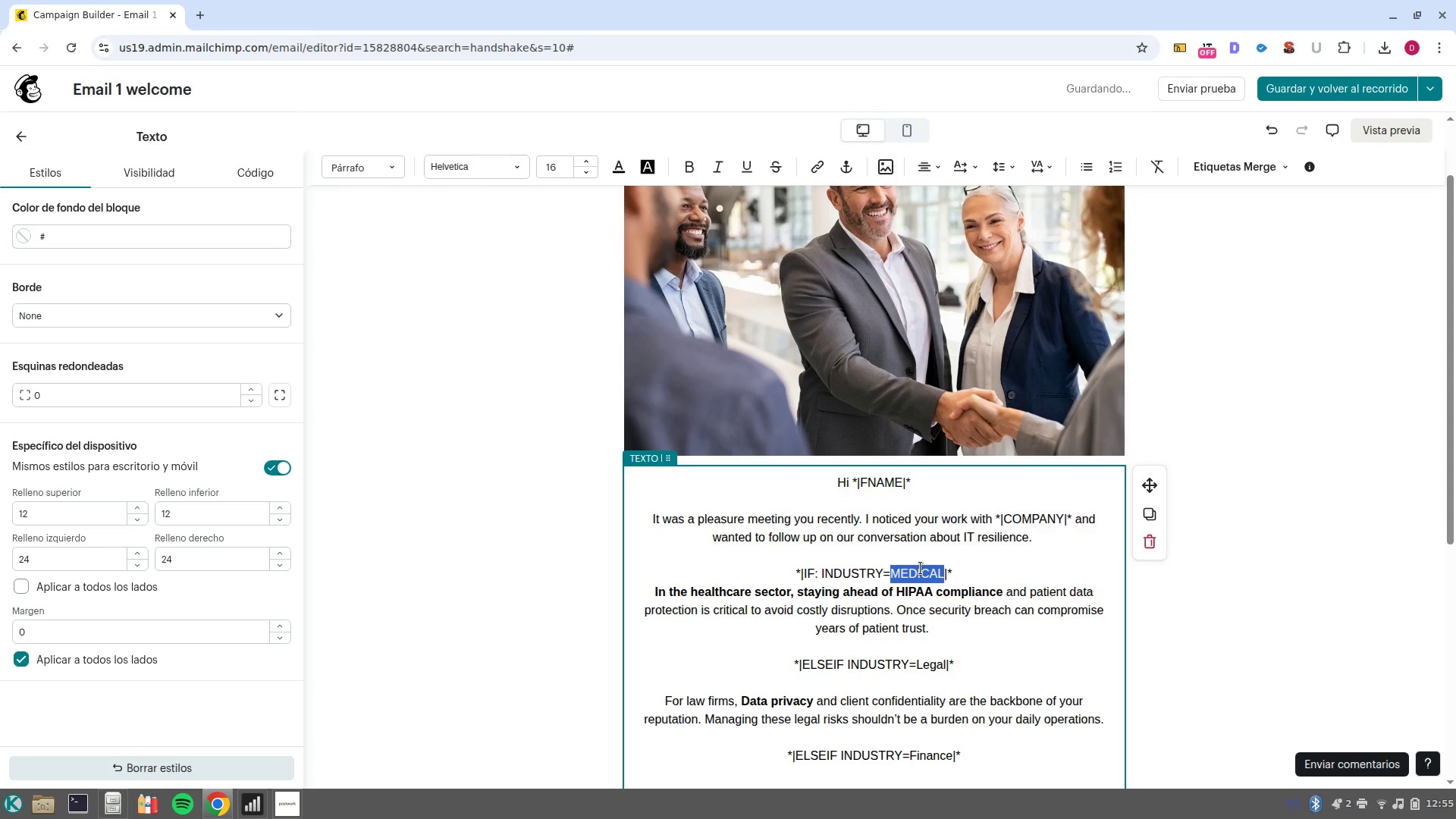 
type(Medical)
 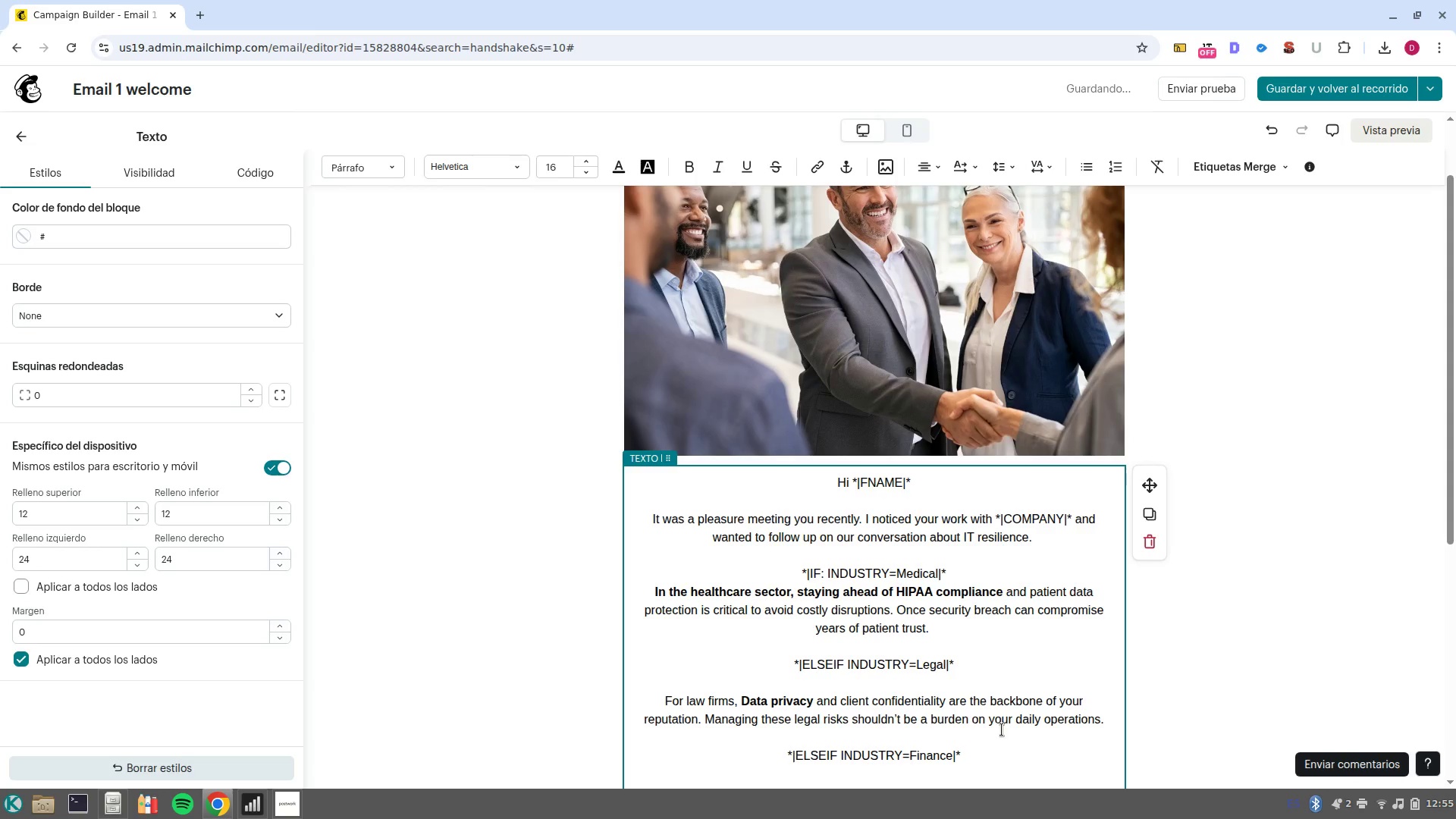 
left_click([1004, 755])
 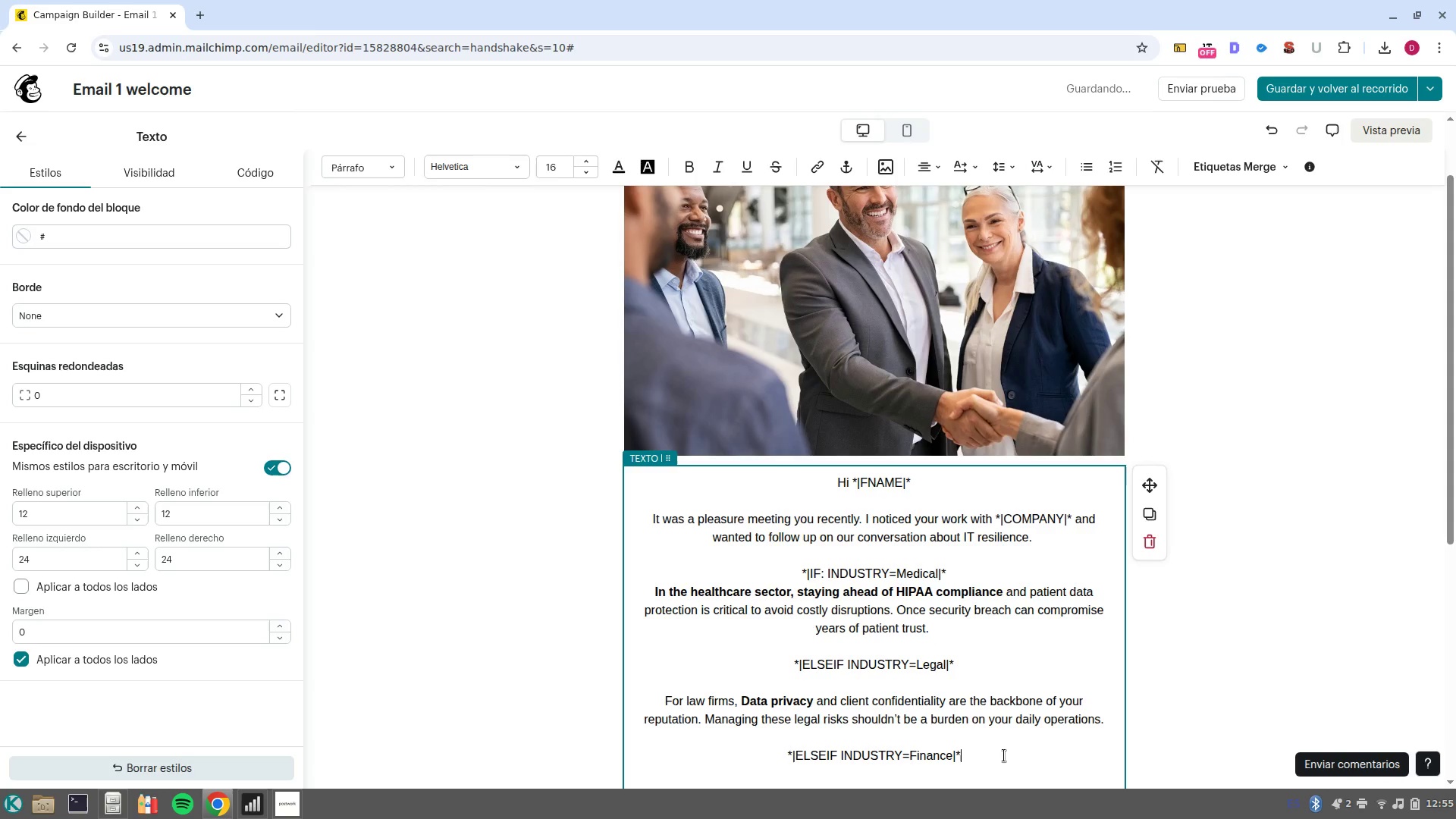 
hold_key(key=NumpadEnter, duration=0.36)
 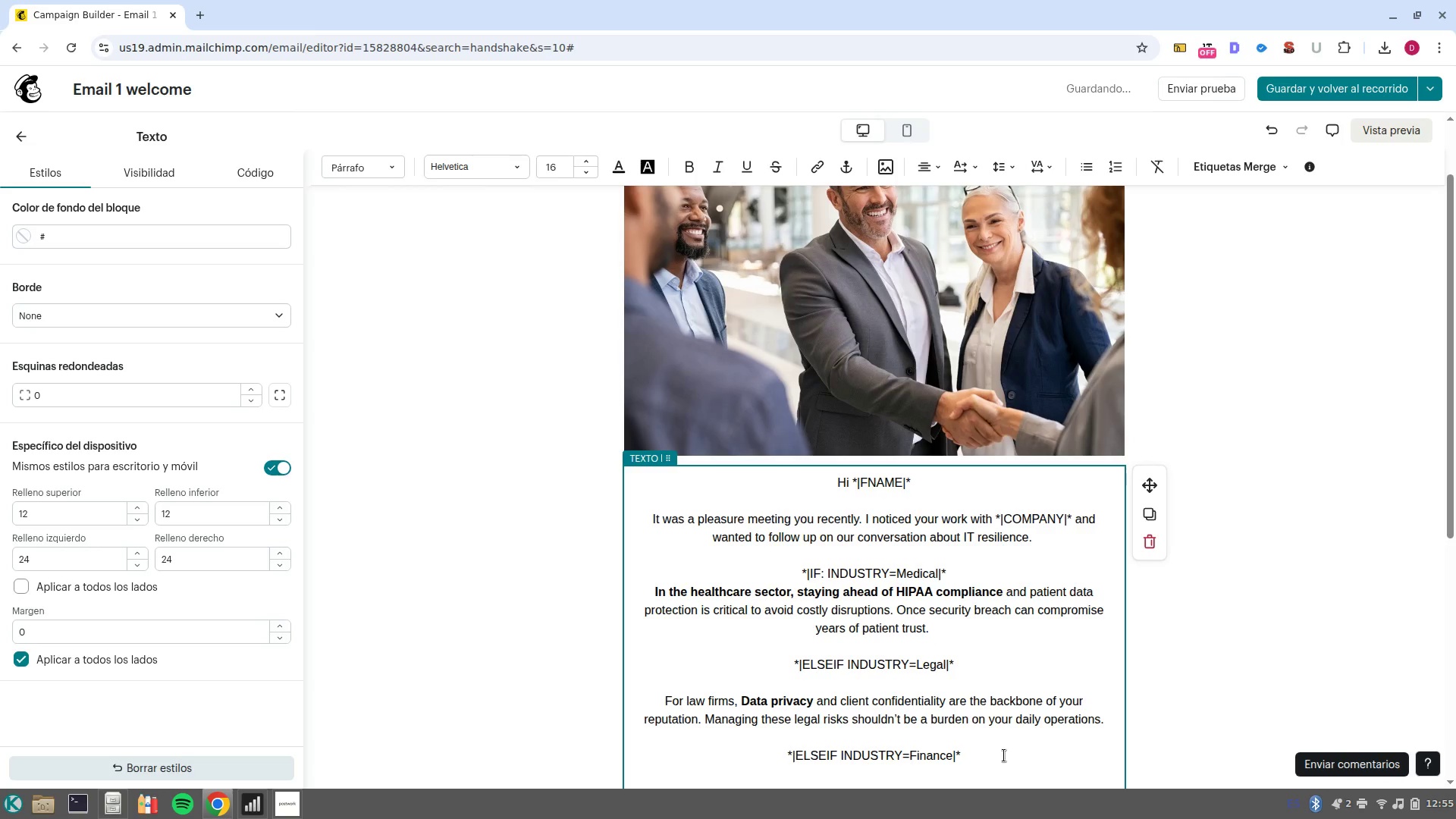 
key(NumpadEnter)
 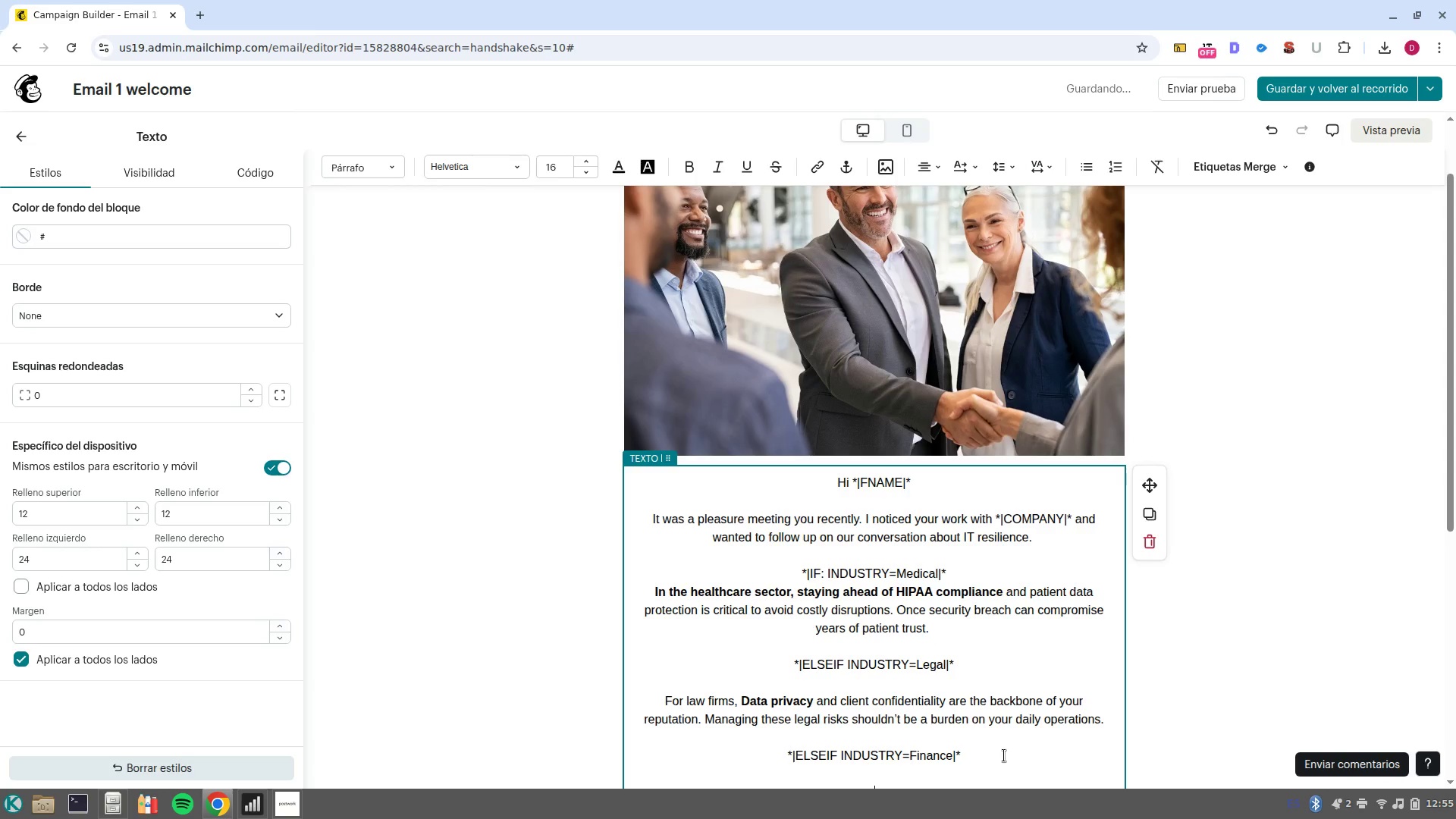 
scroll: coordinate [1014, 743], scroll_direction: down, amount: 3.0
 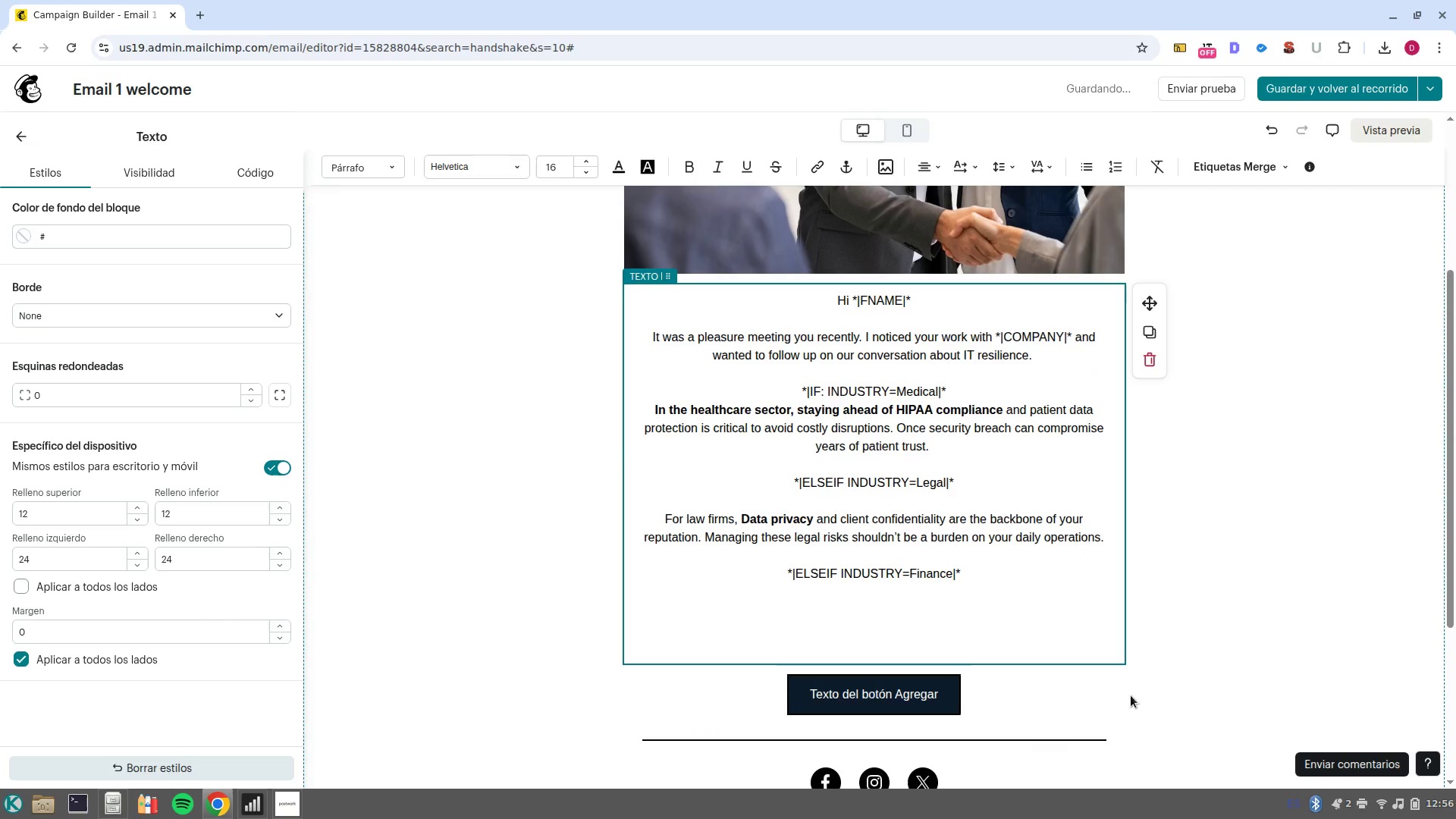 
type(In the financial world )
 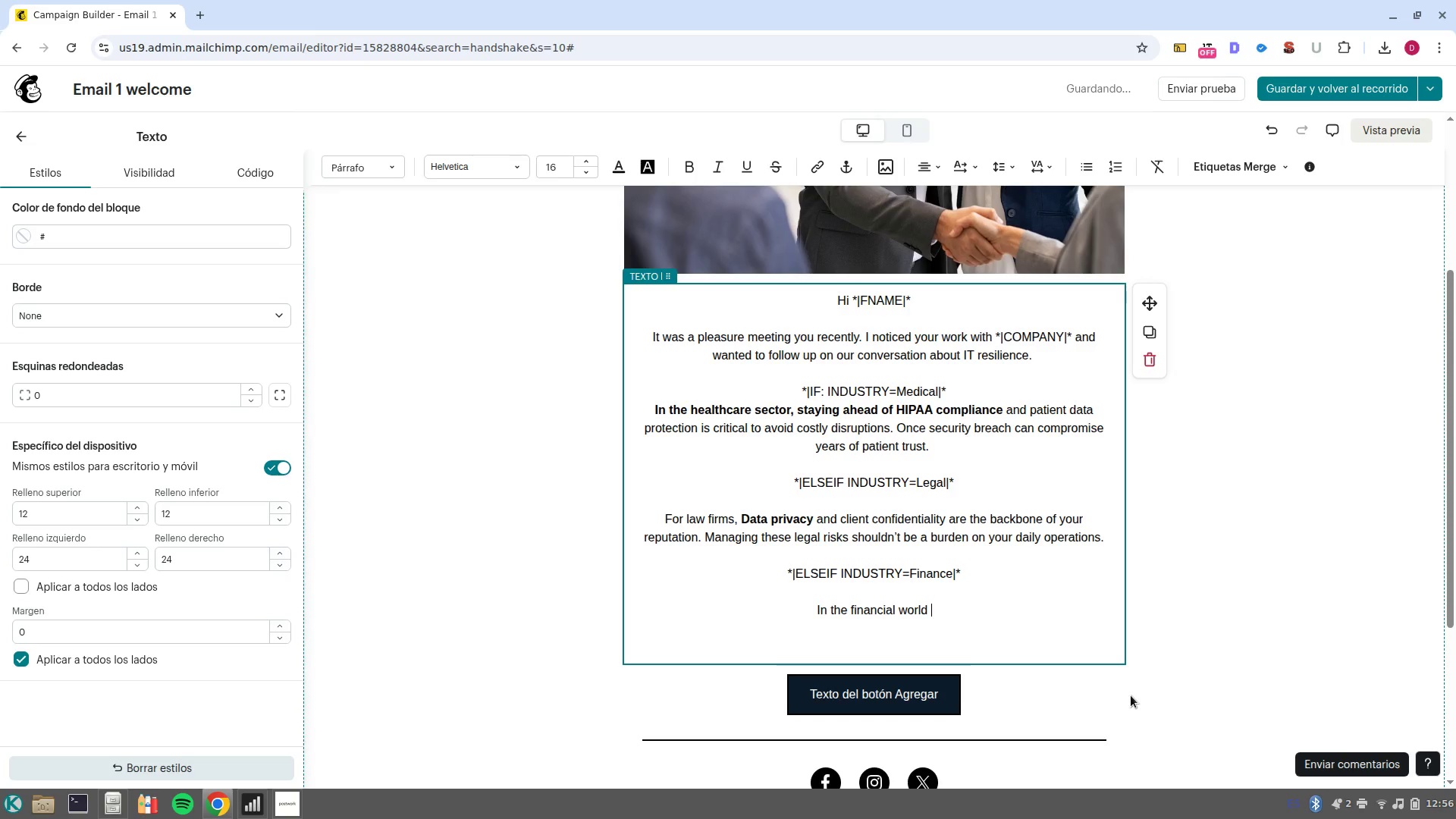 
key(Control+B)
 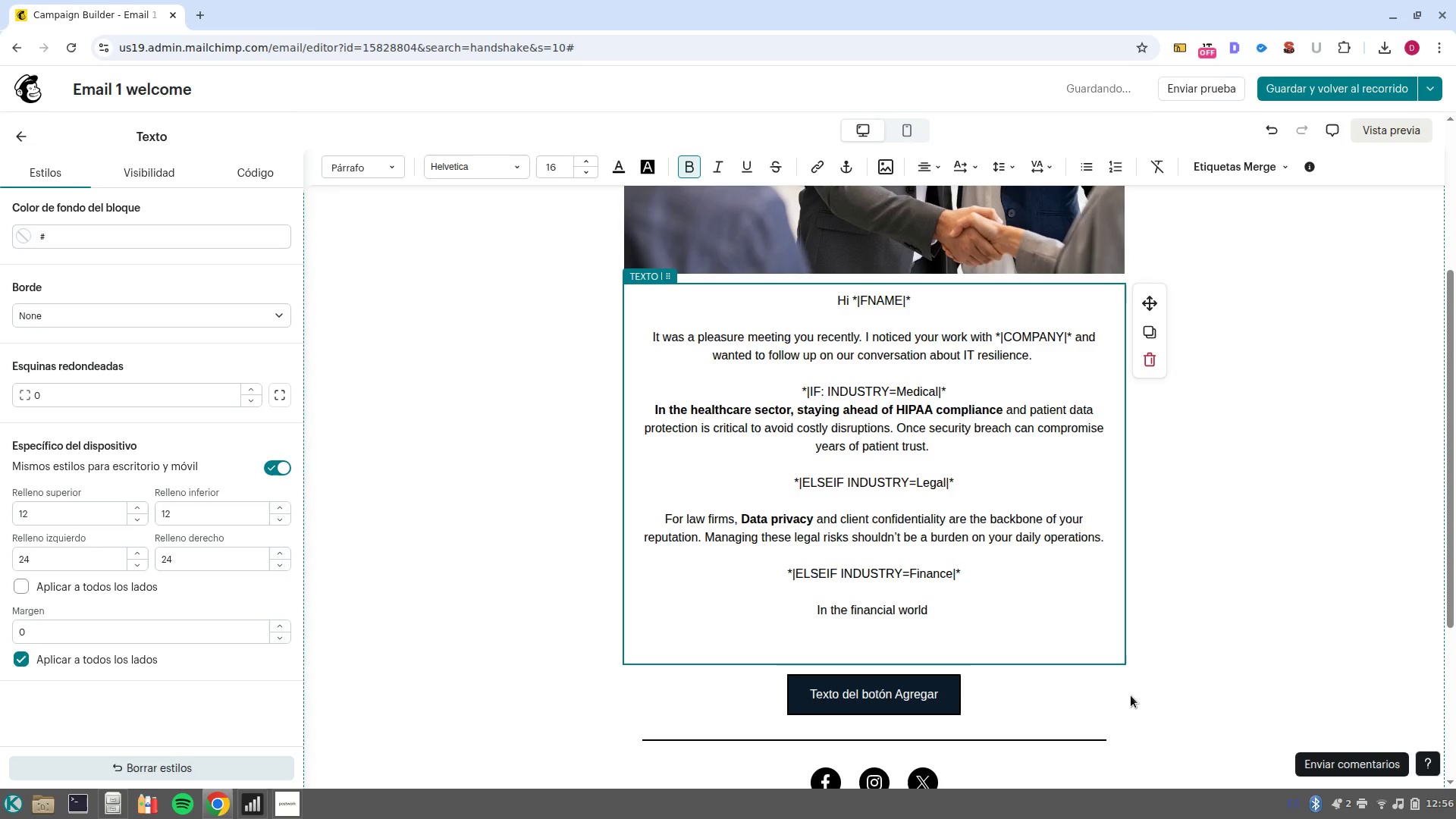 
type(Regulatory compliance )
 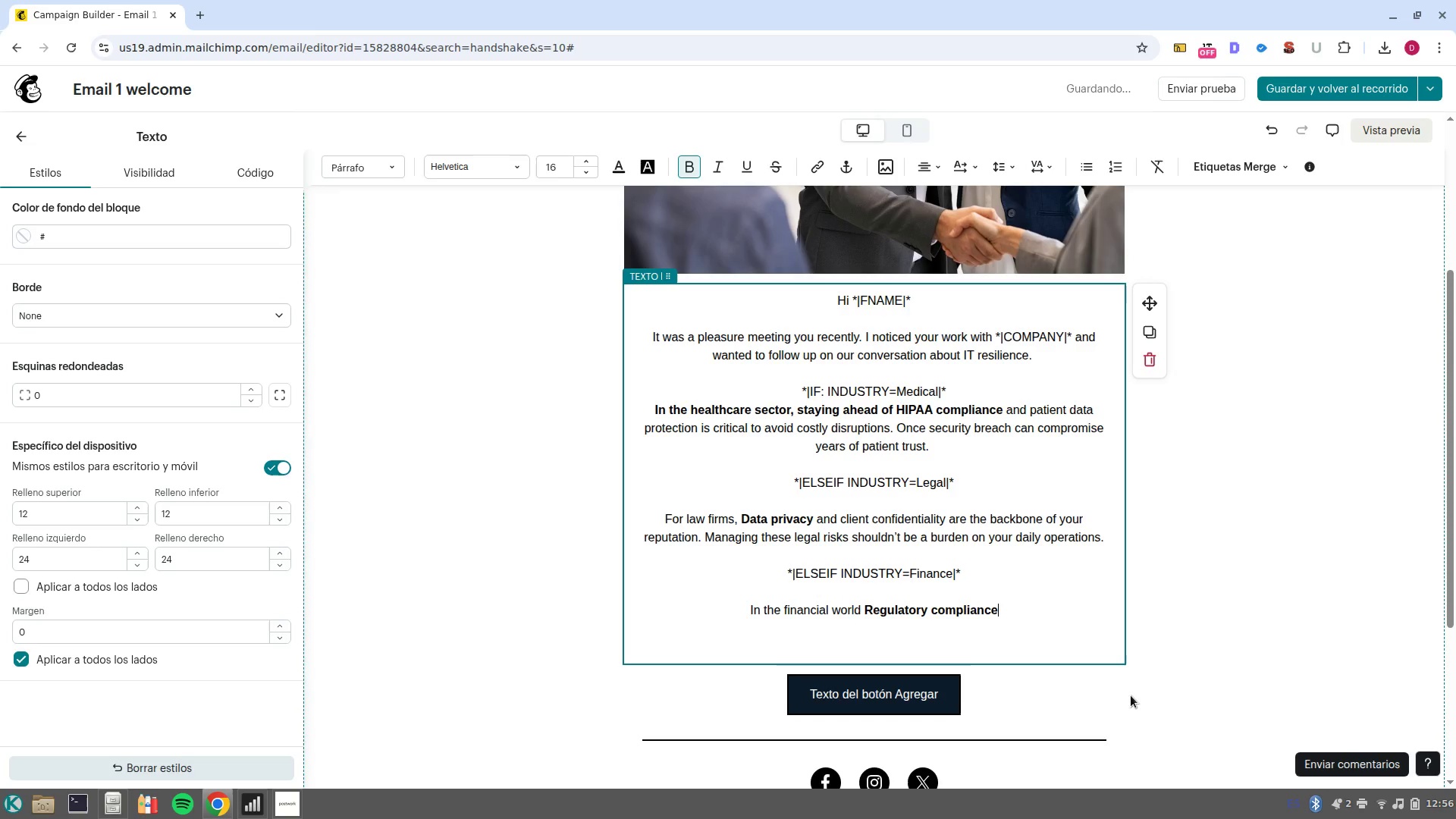 
key(Control+ControlLeft)
 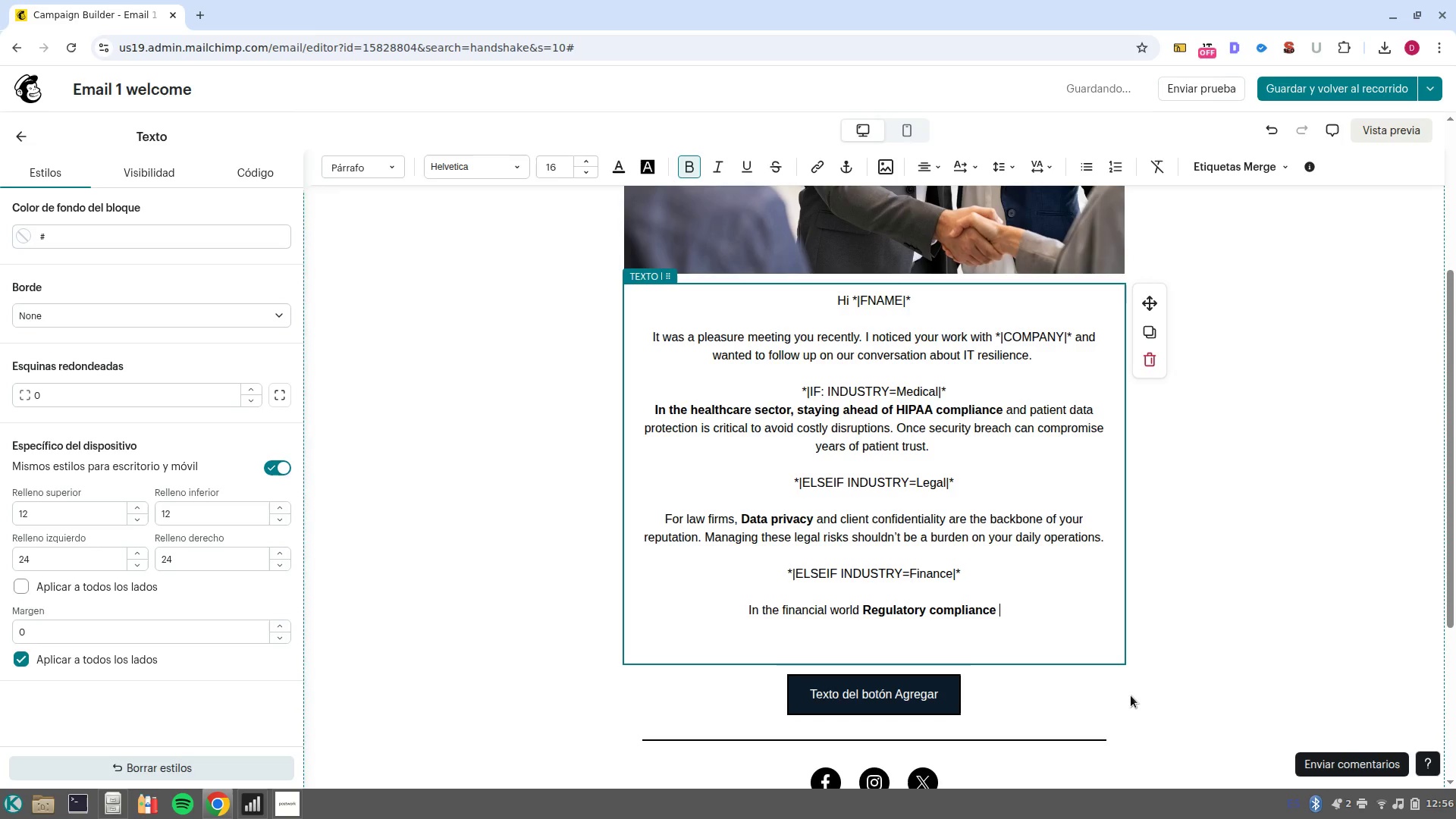 
key(Control+B)
 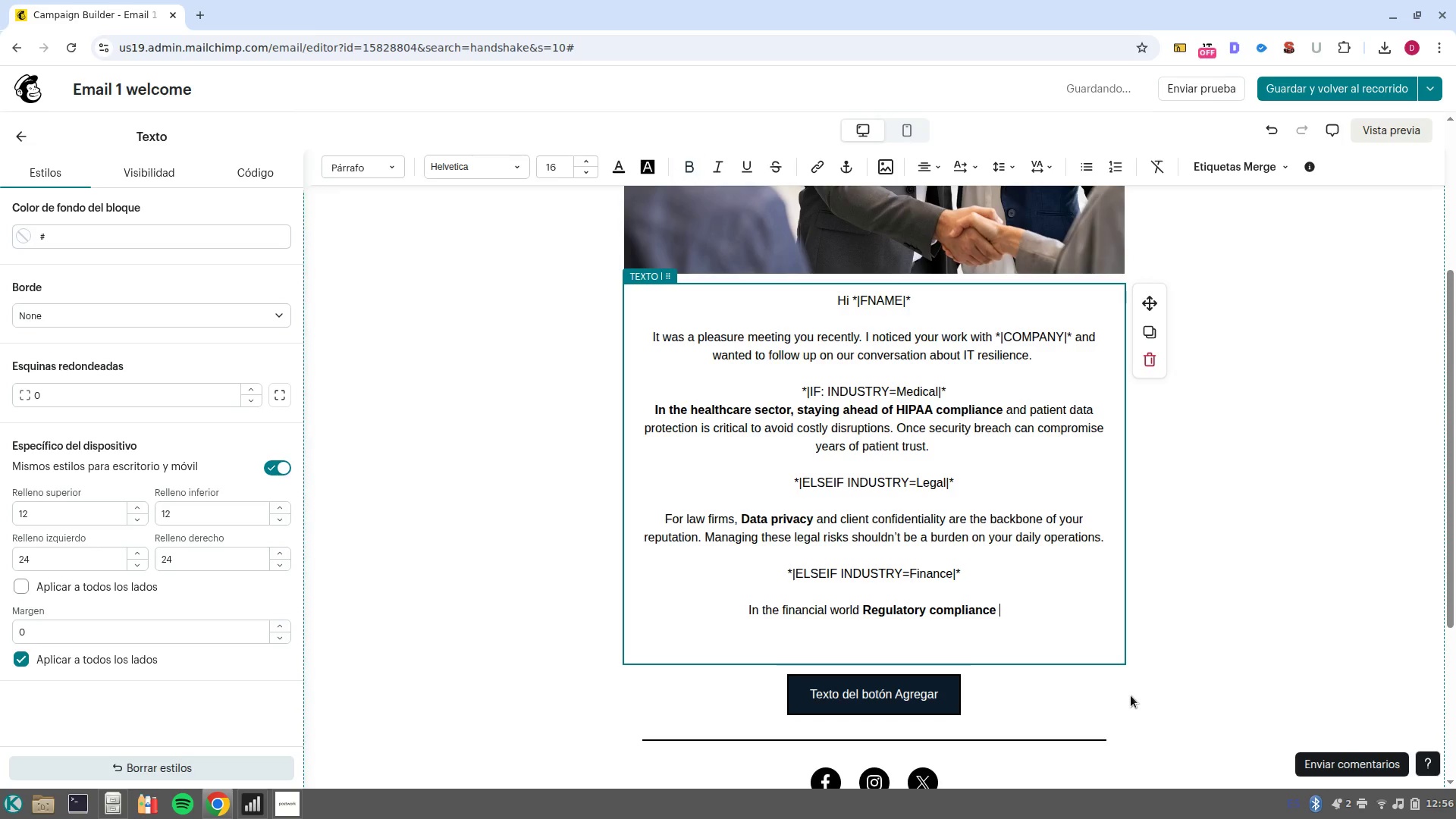 
type( )
key(Backspace)
type(and real/time threat detection are non/negotiable for maintain)
 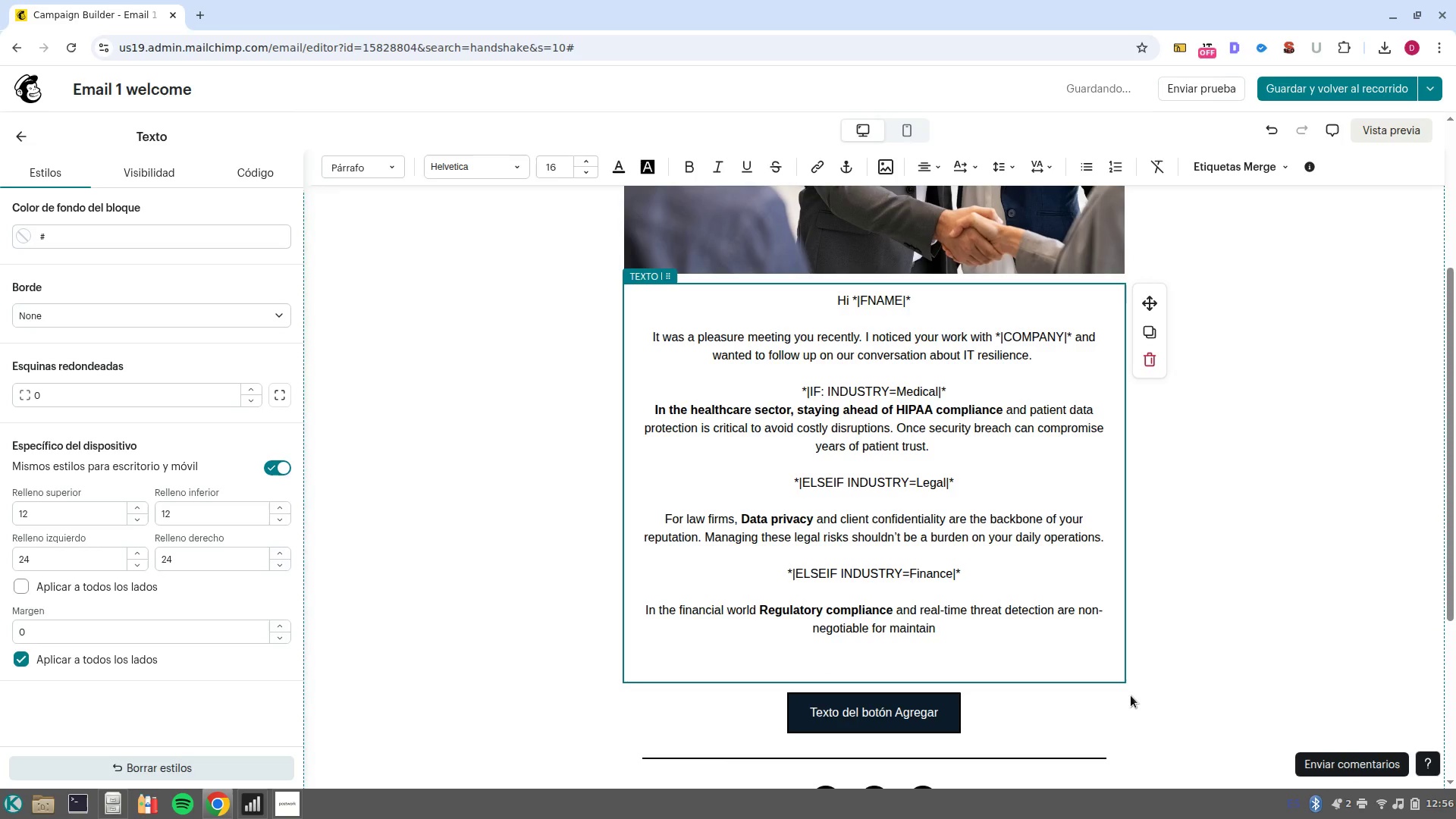 
type(ing client trust and protecting sensitive assets)
 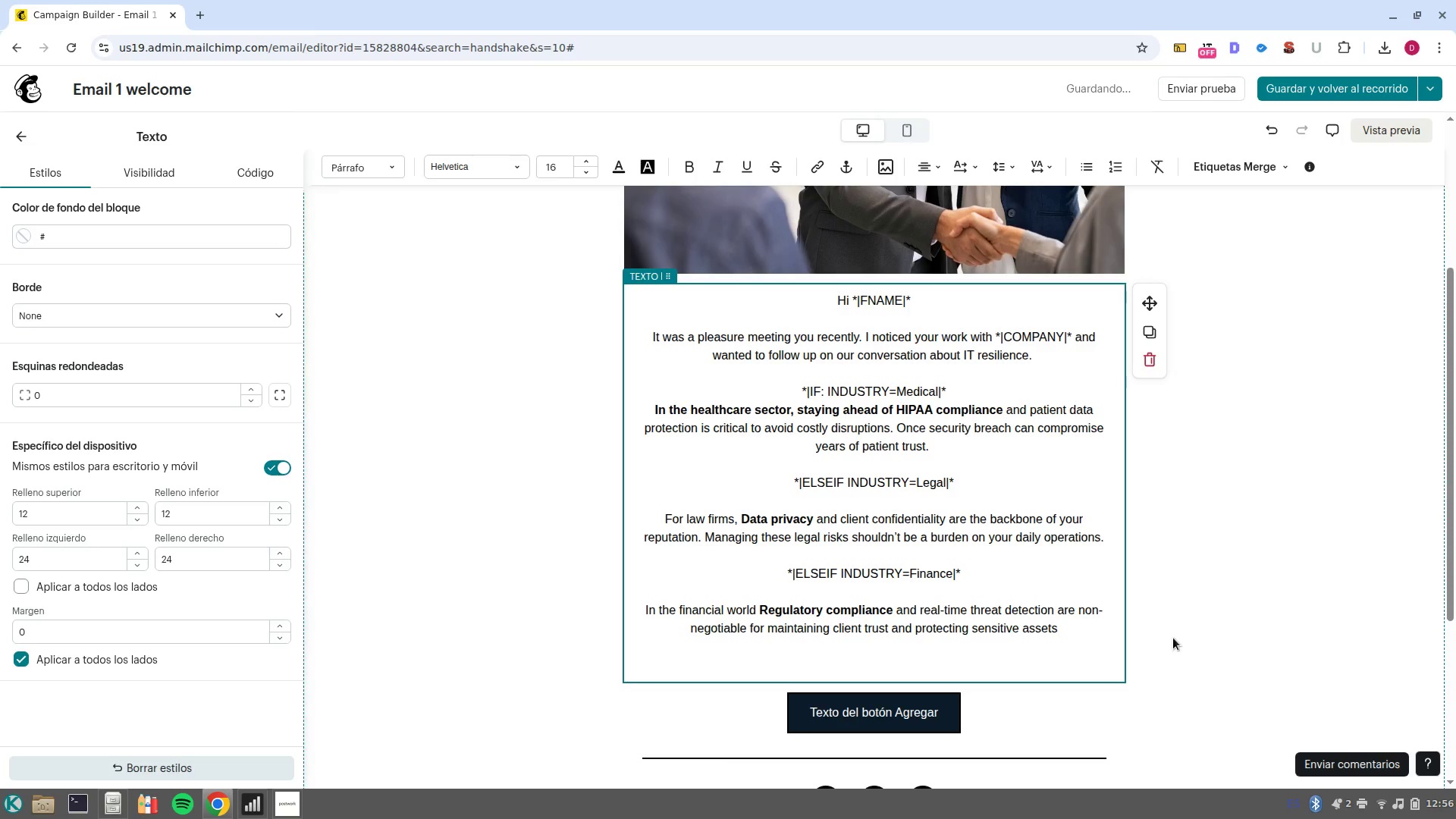 
key(NumpadEnter)
key(NumpadEnter)
type(}1ELSE)
 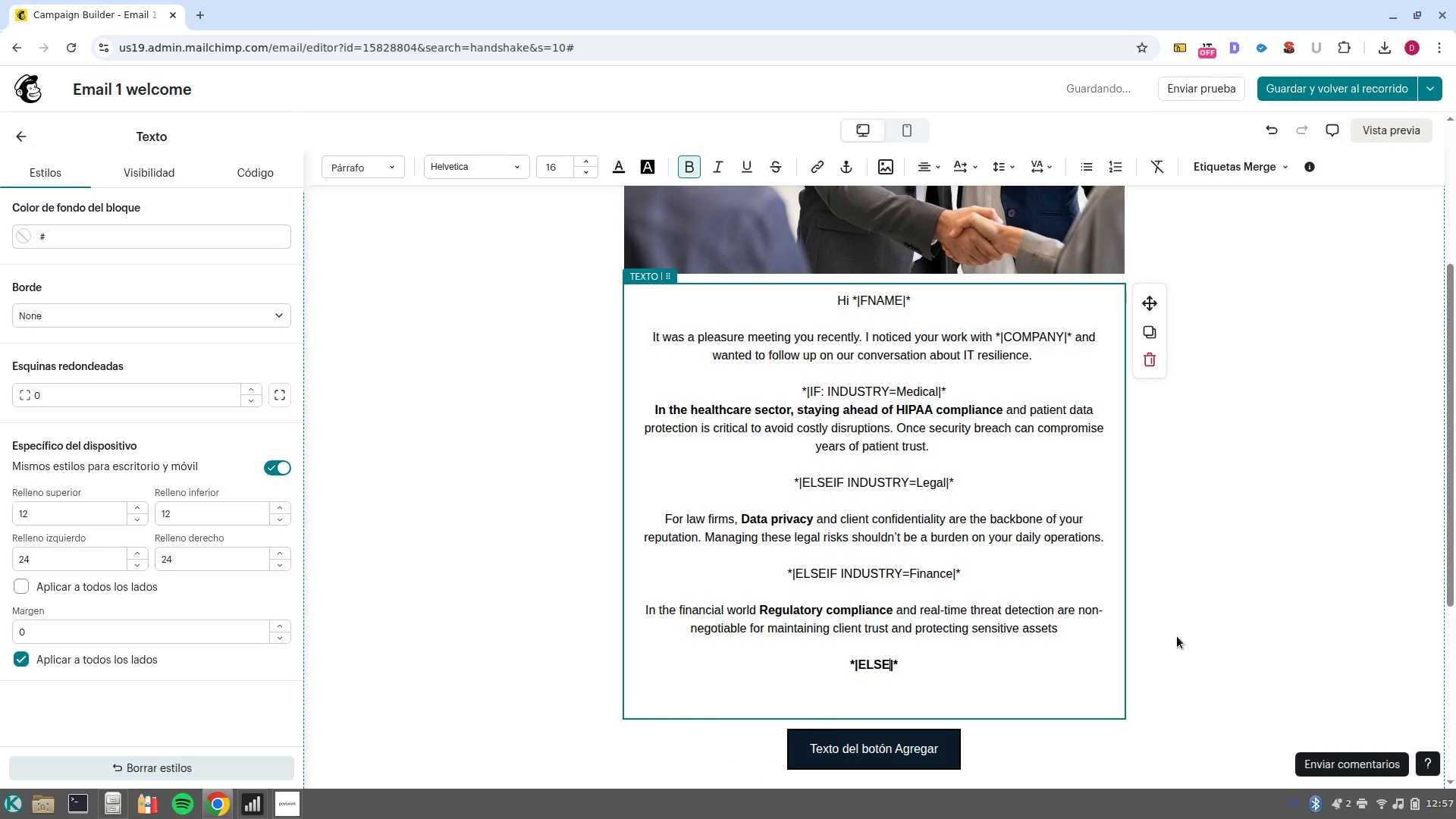 
hold_key(key=AltRight, duration=0.55)
 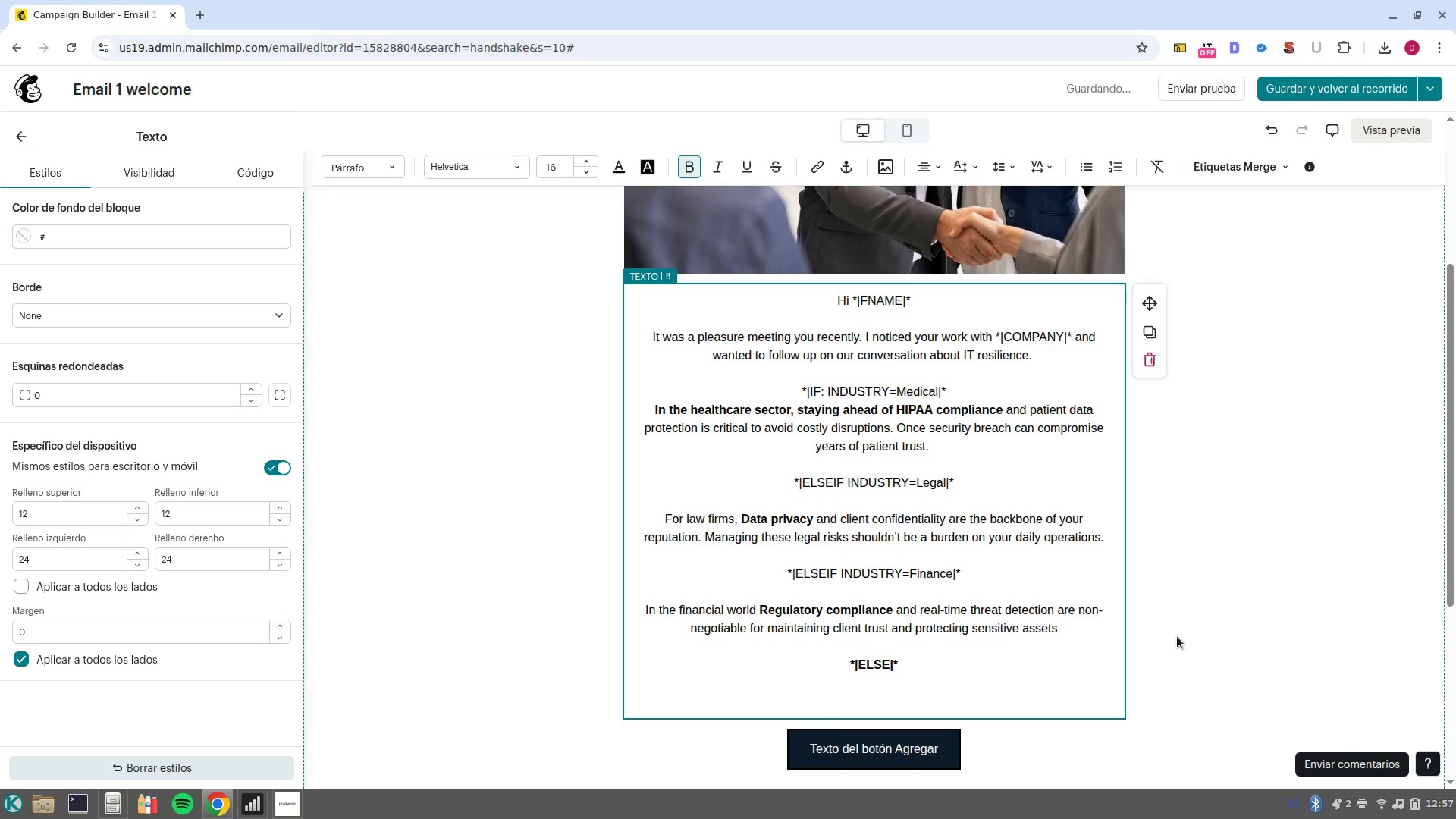 
key(Control+B)
 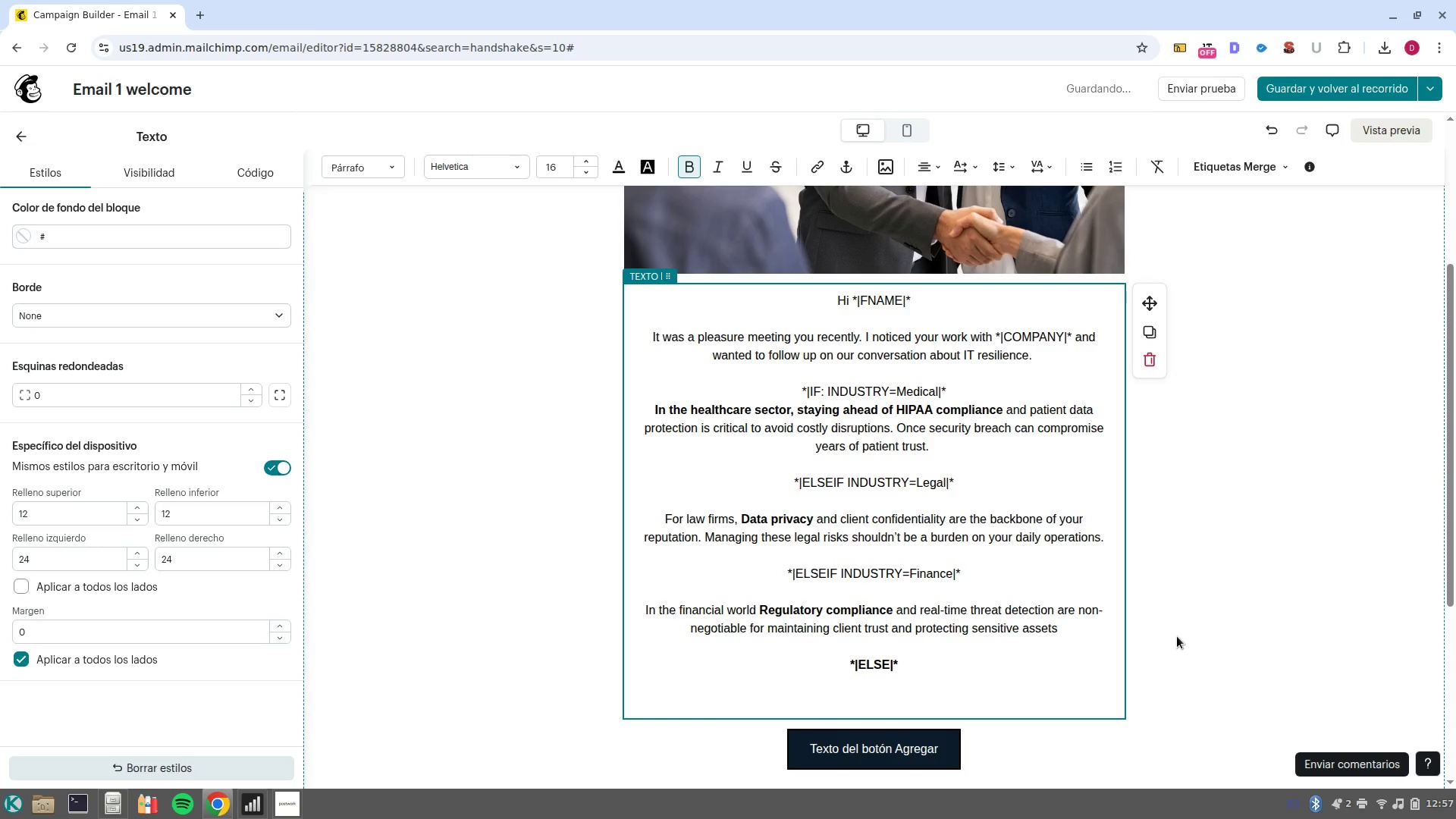 
key(Shift+ArrowUp)
 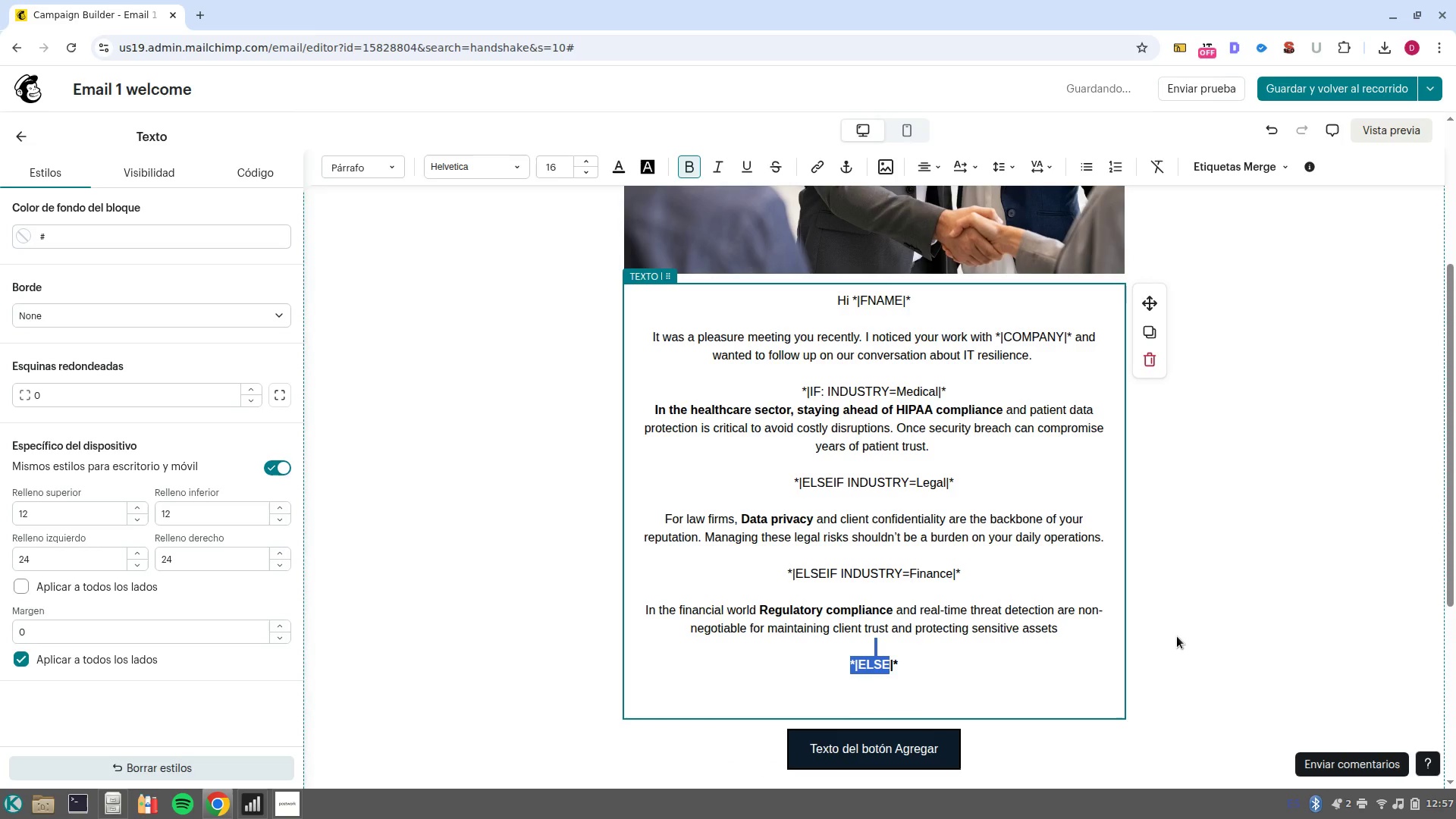 
key(Control+B)
 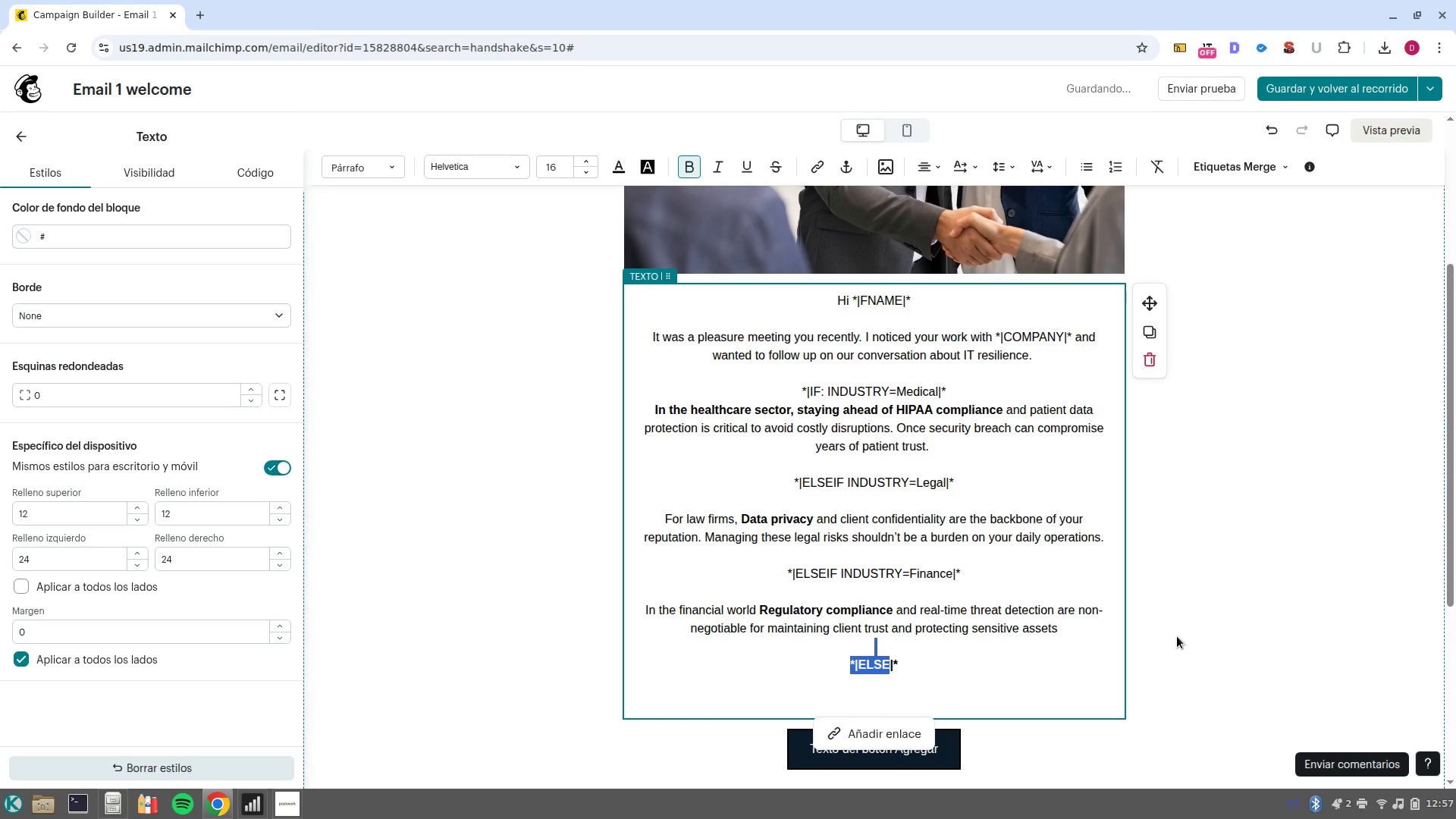 
key(ArrowRight)
 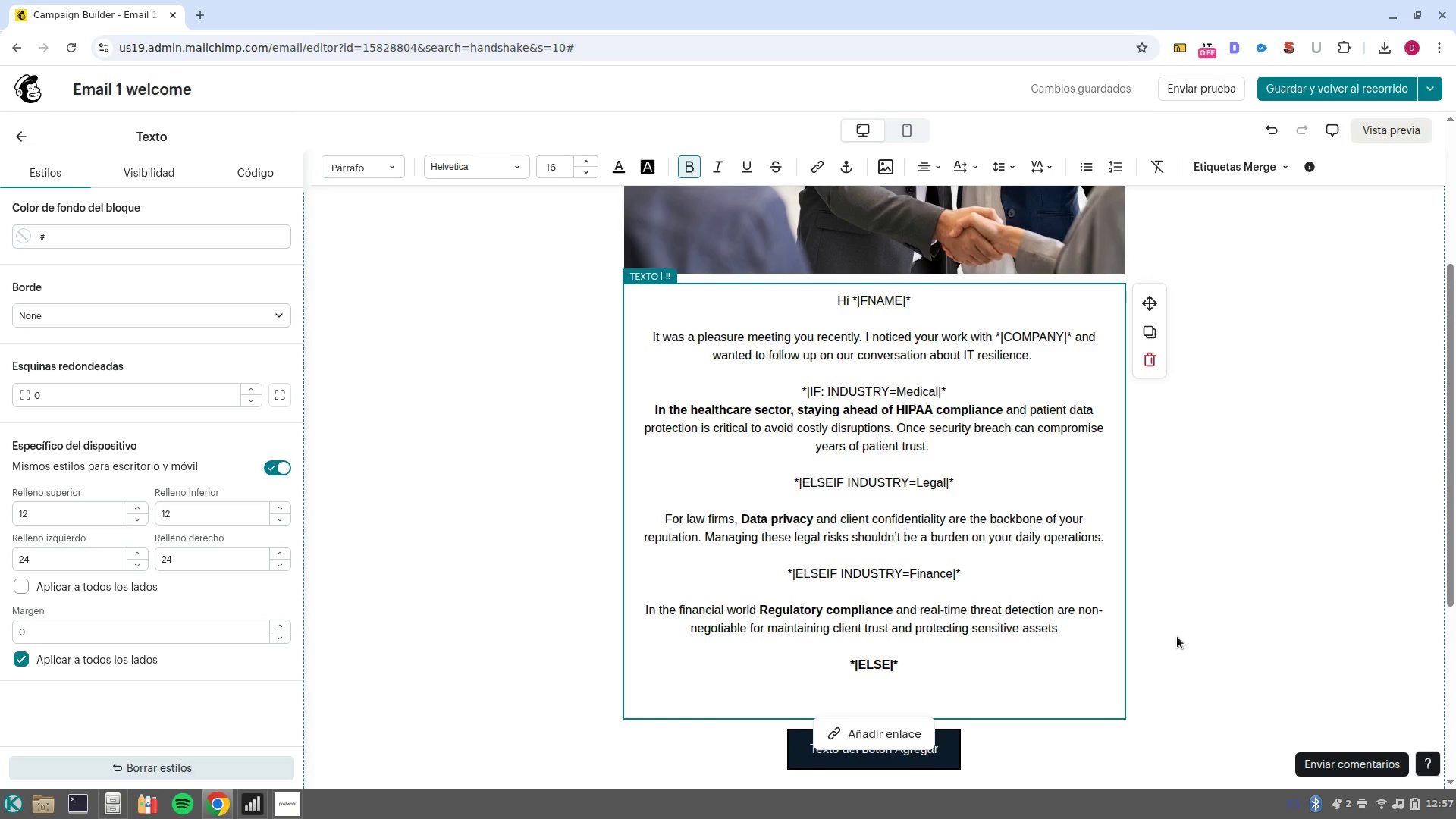 
key(ArrowRight)
 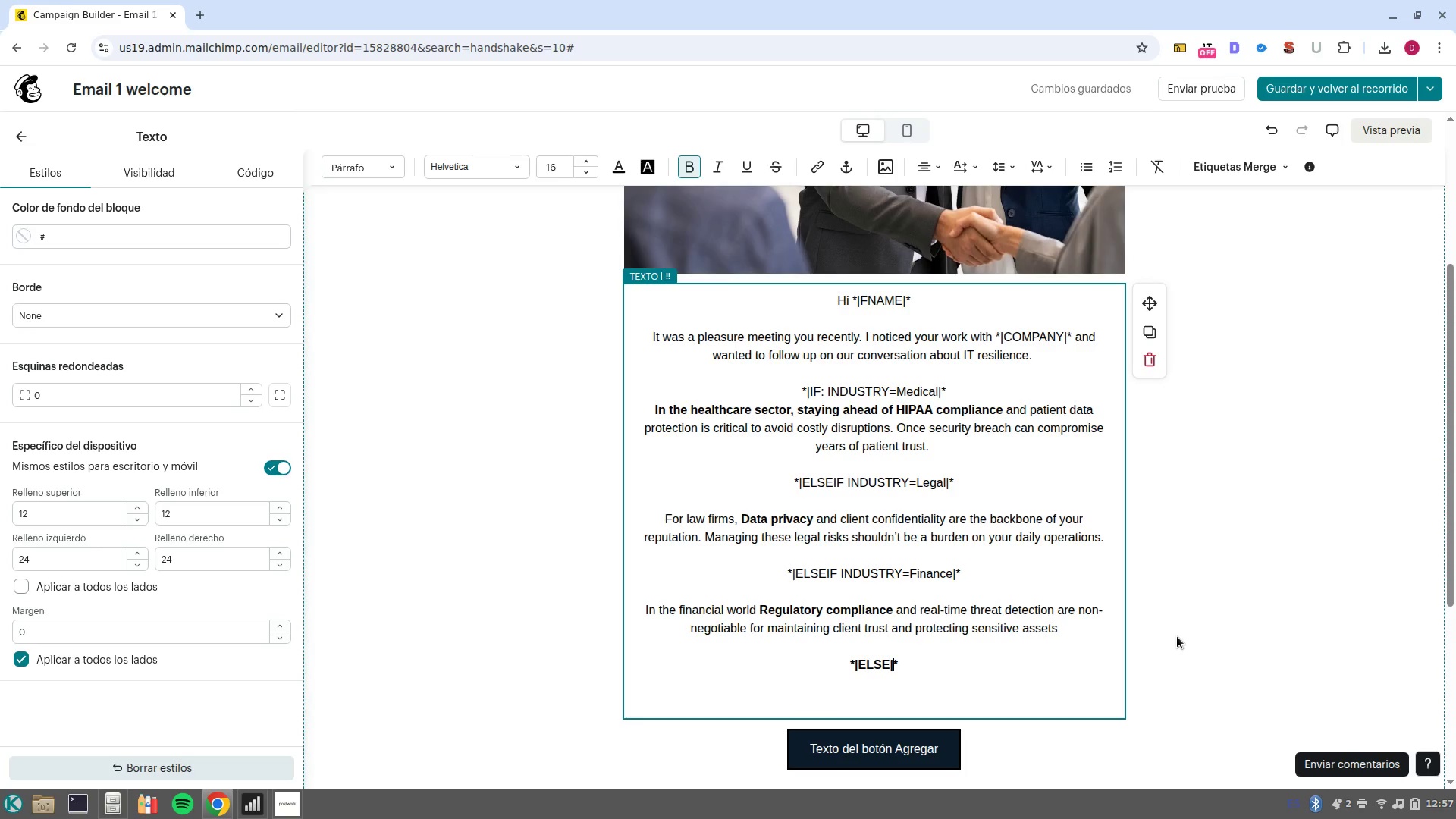 
key(ArrowRight)
 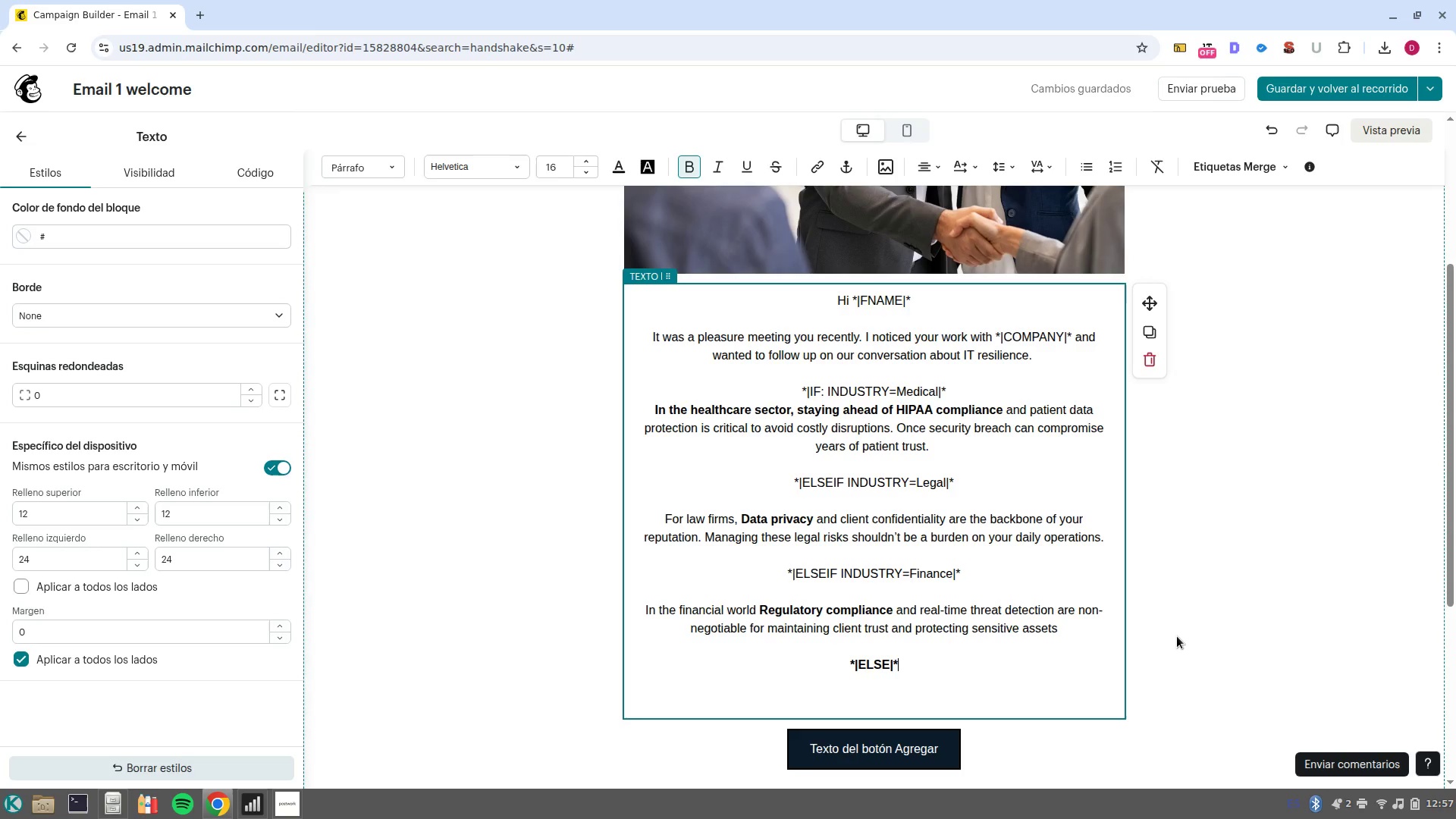 
key(Shift+ArrowUp)
 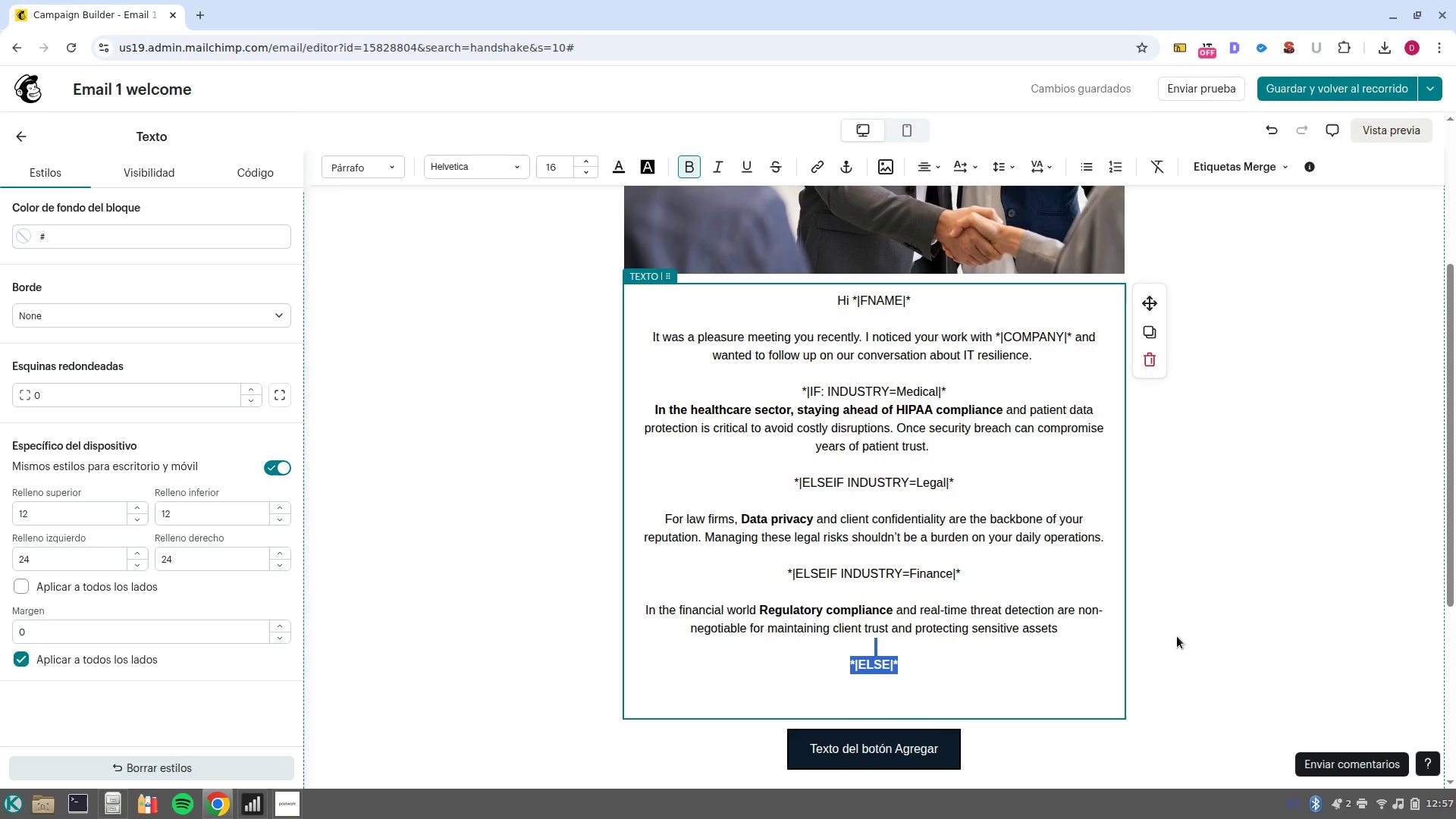 
key(Control+B)
 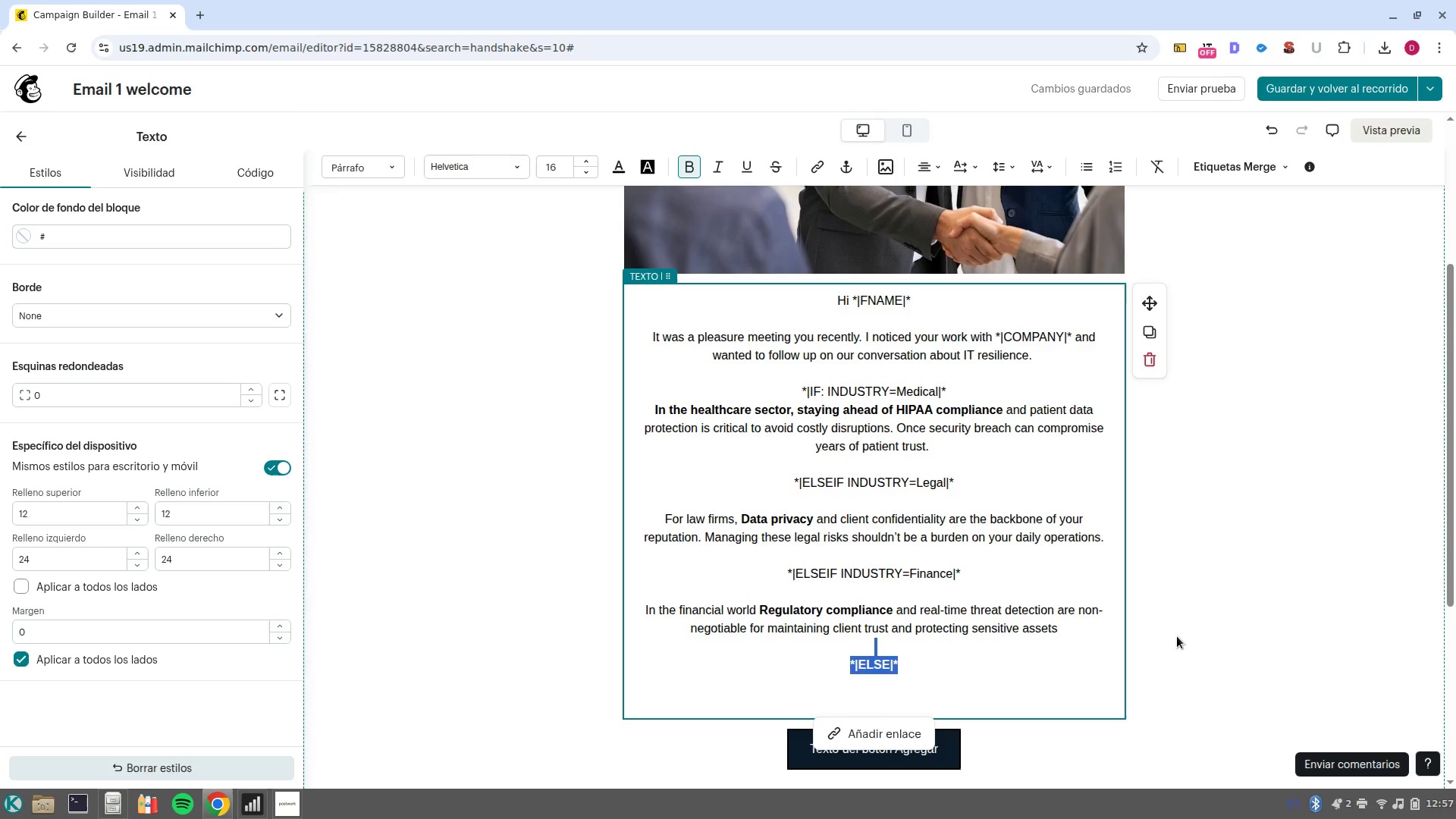 
key(Control+B)
 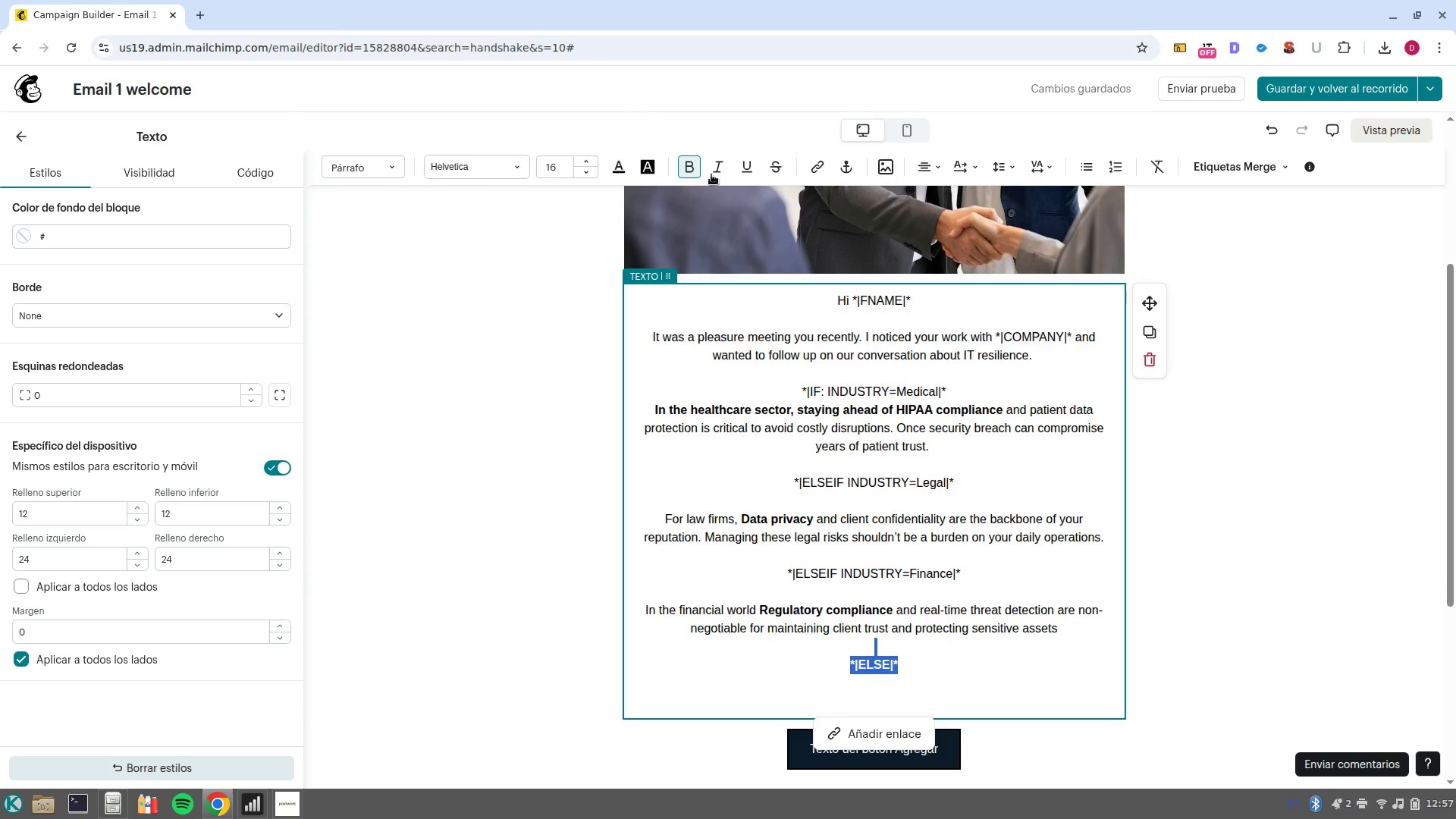 
left_click([692, 166])
 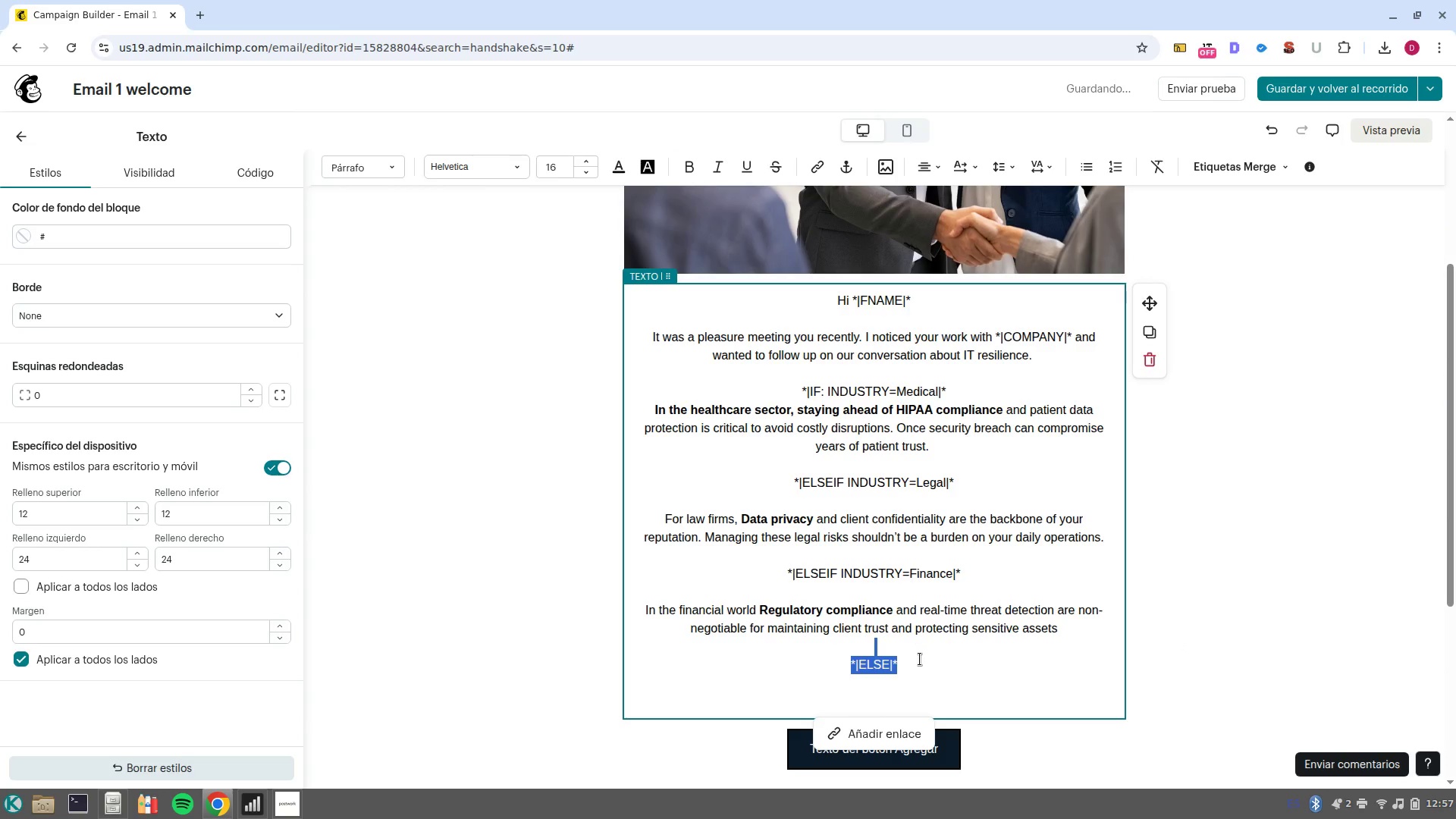 
left_click([920, 660])
 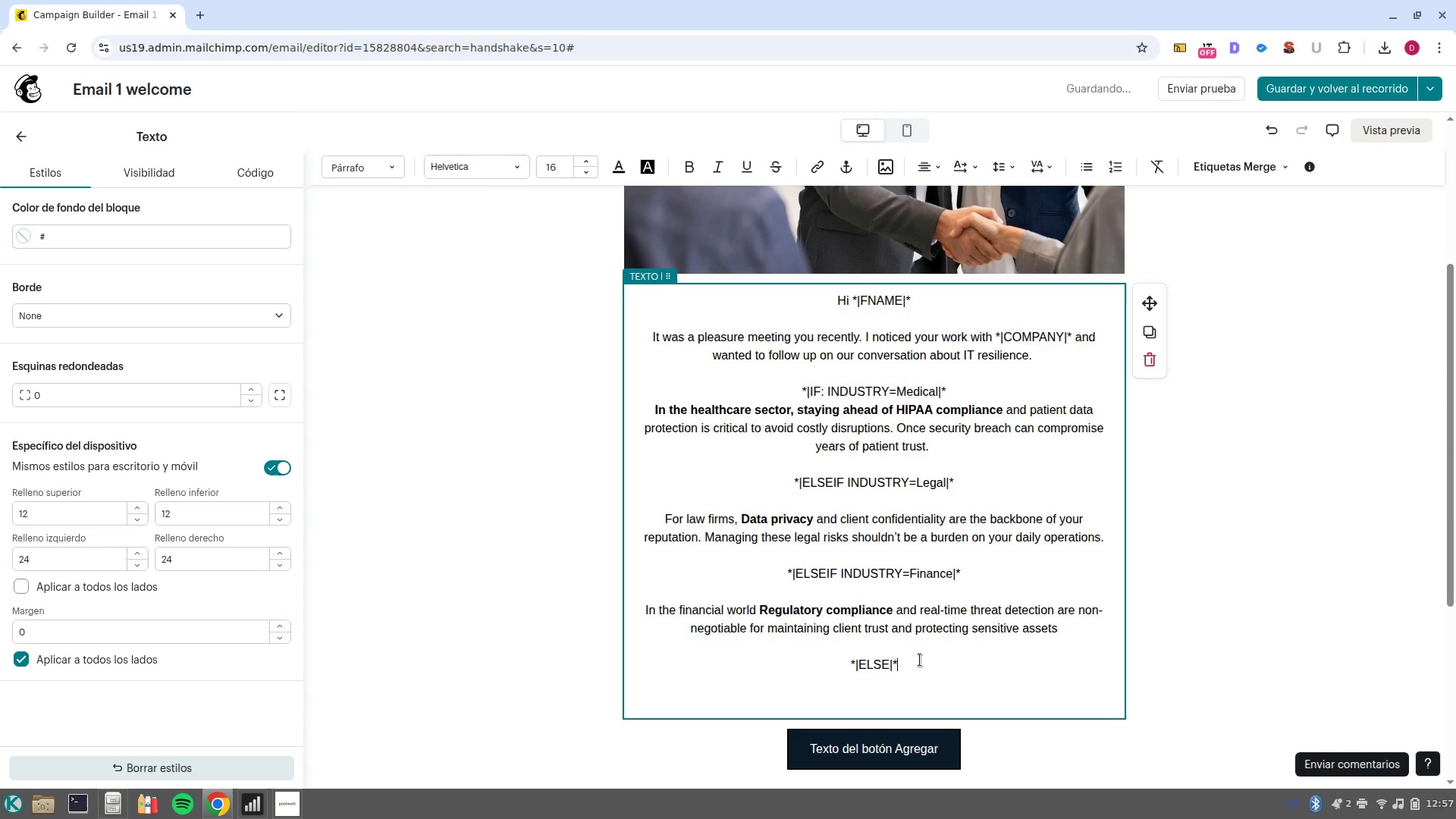 
scroll: coordinate [920, 660], scroll_direction: down, amount: 1.0
 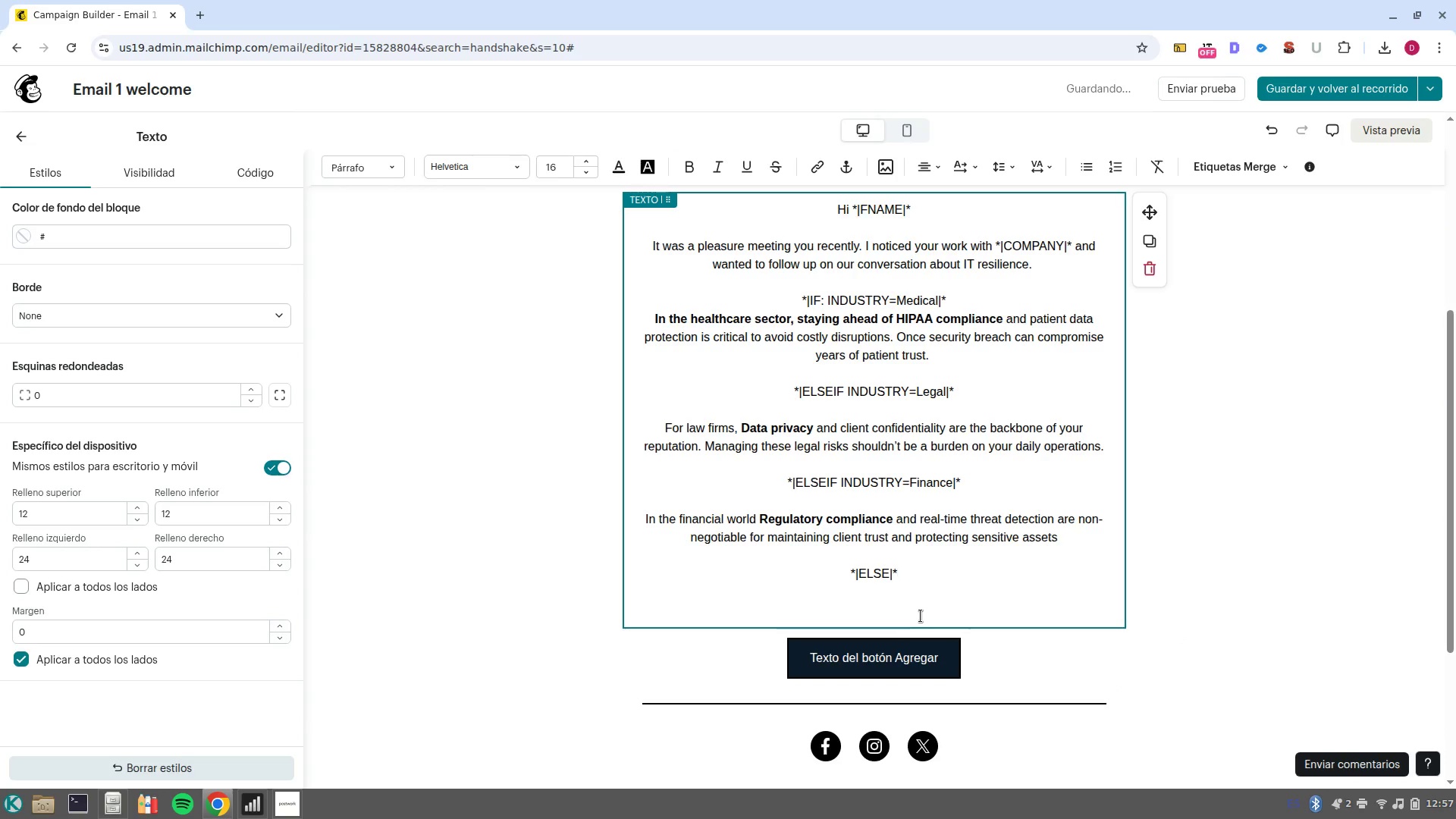 
key(NumpadEnter)
 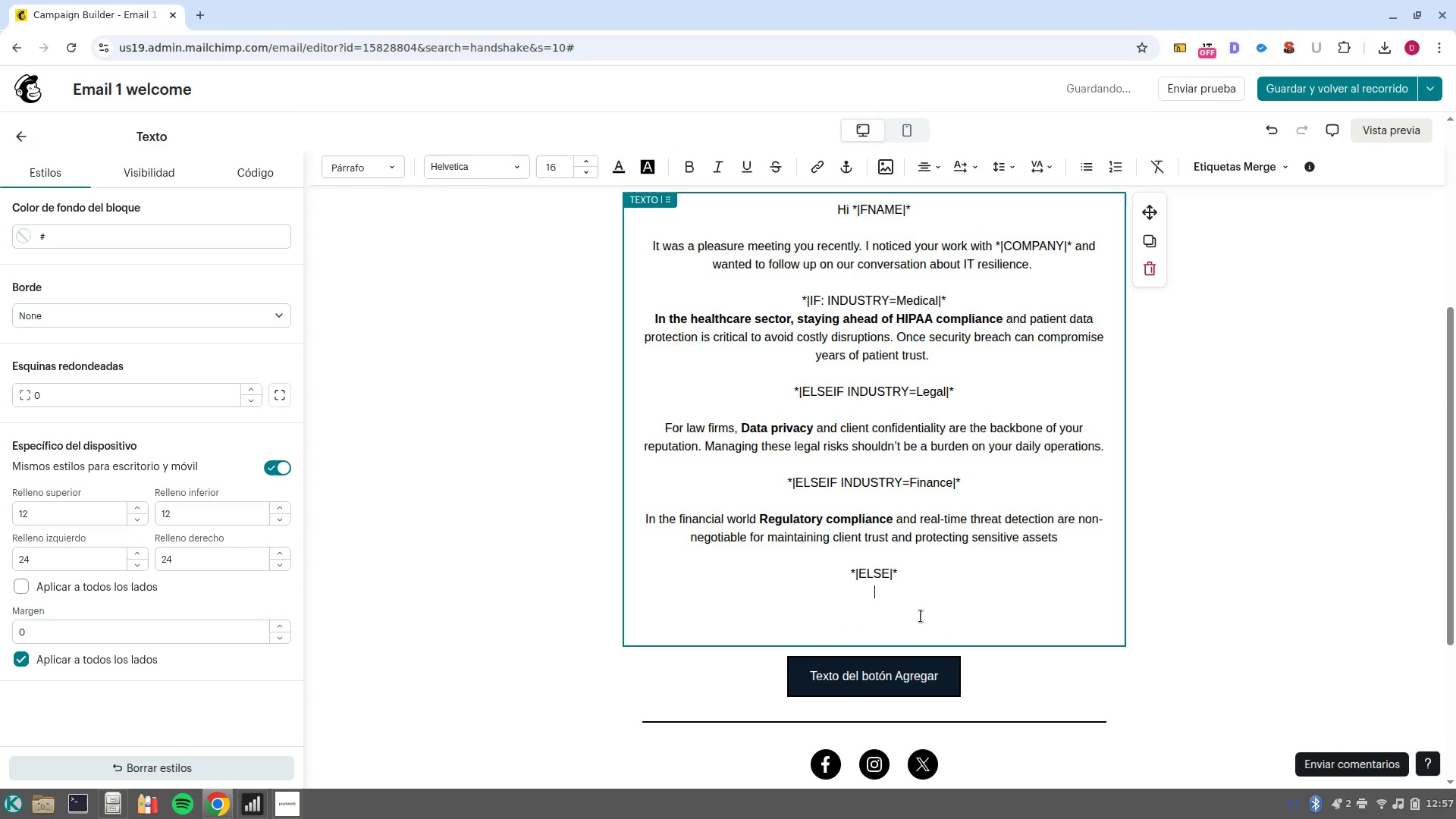 
key(NumpadEnter)
 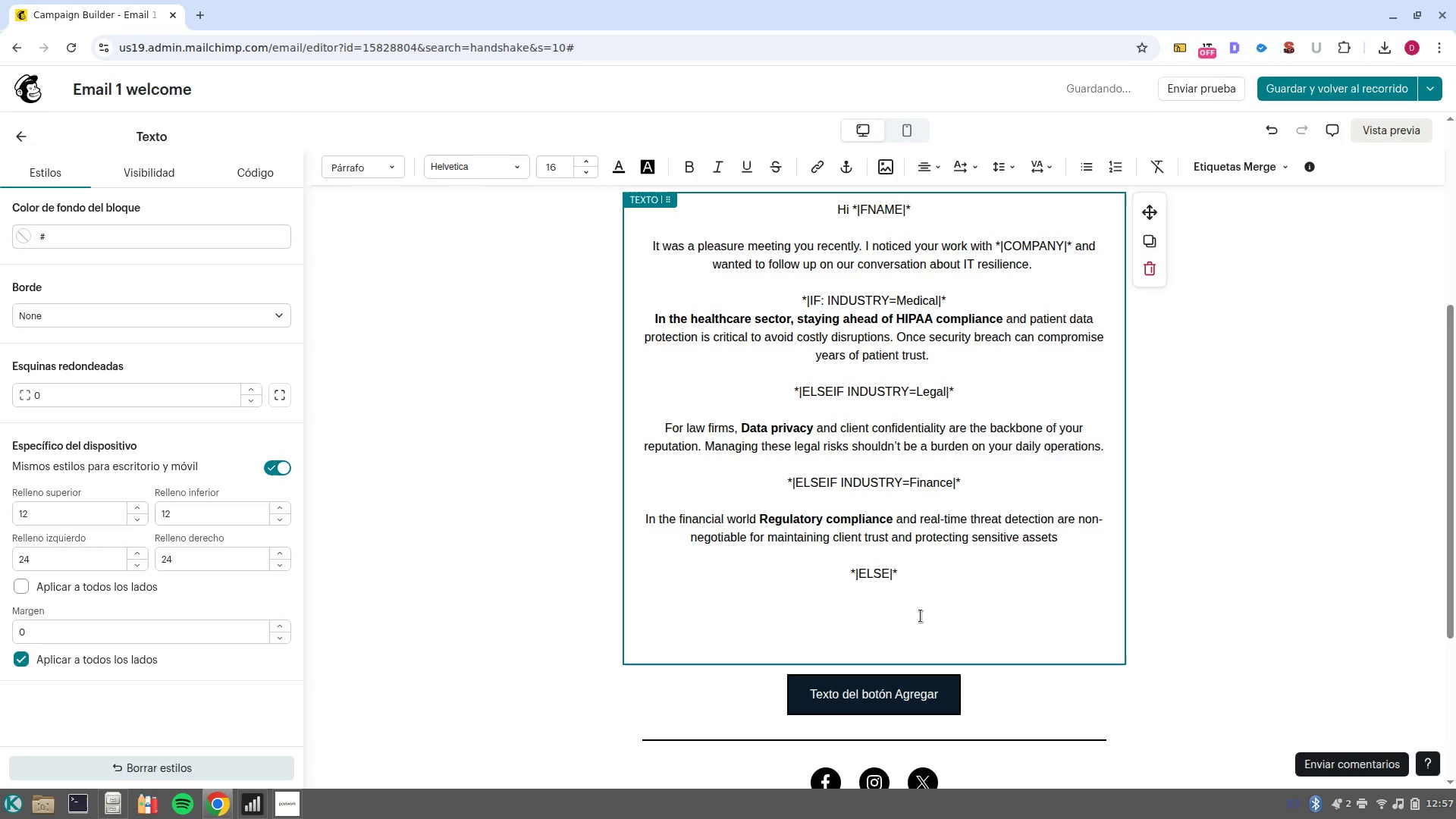 
type(iN )
key(Backspace)
key(Backspace)
key(Backspace)
key(Backspace)
type(In today-s digital landscape, professional firms need a robust defense against evolving cyber threats to ensure )
 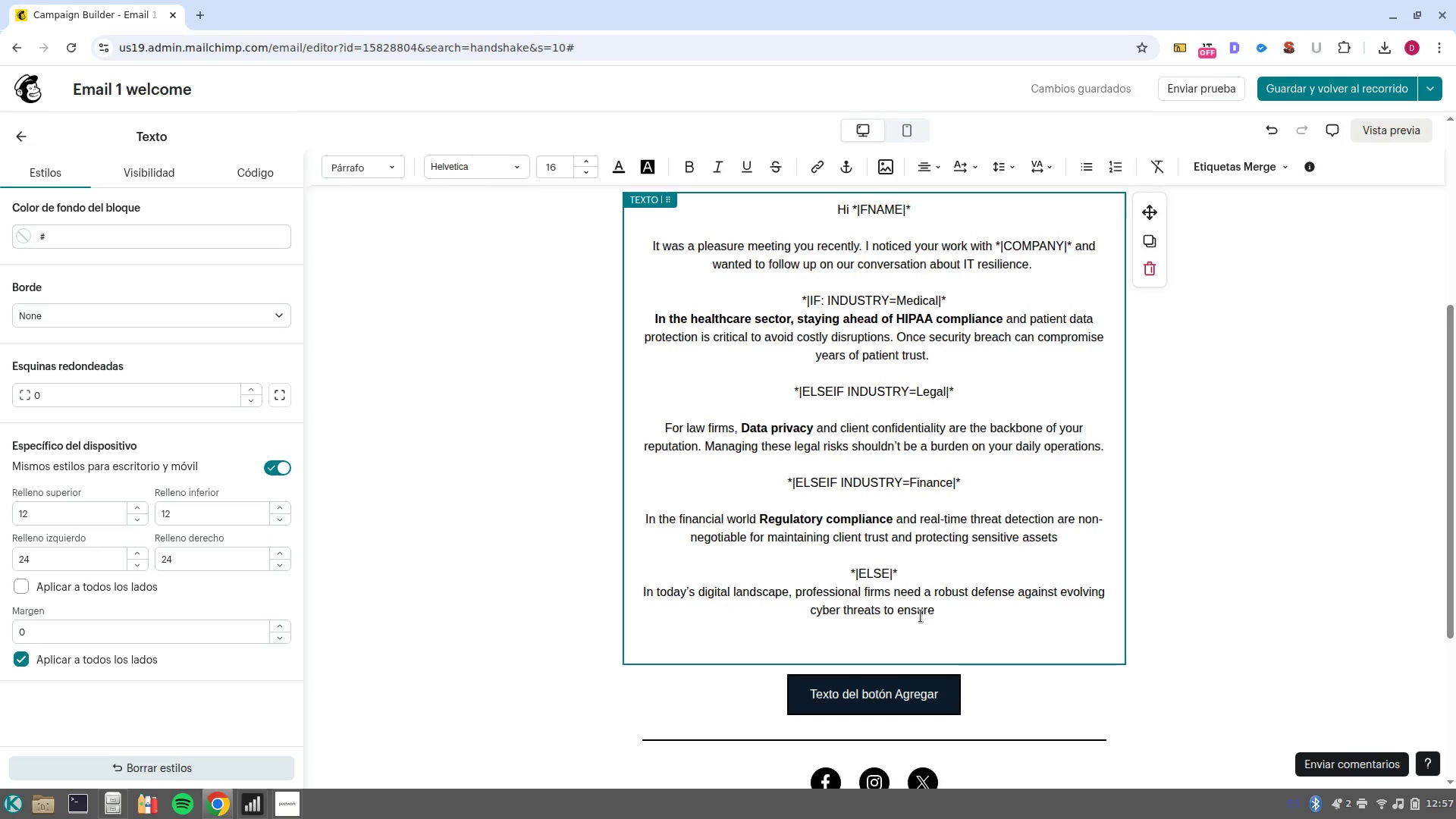 
wait(5.87)
 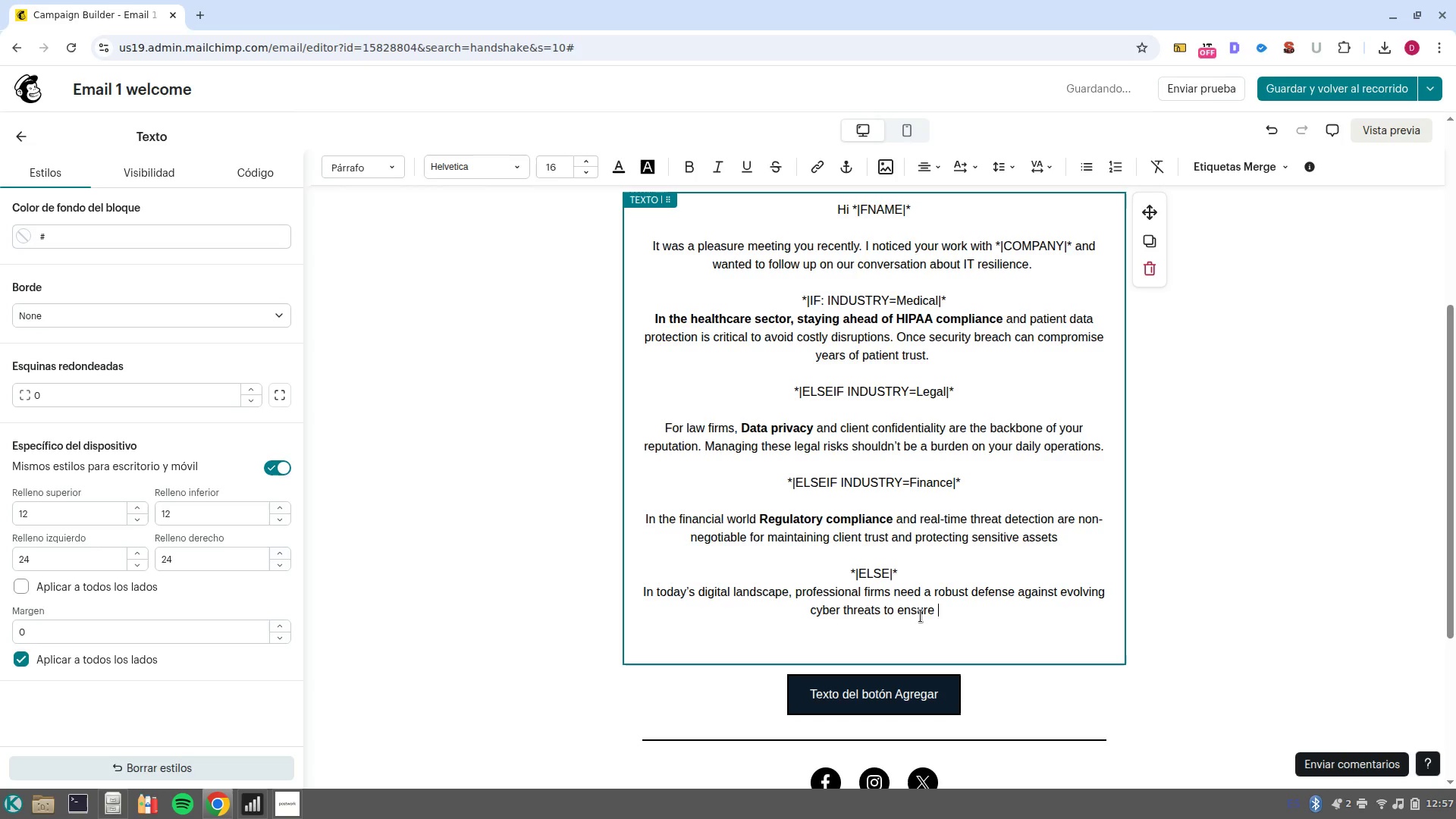 
type(long/term stability)
 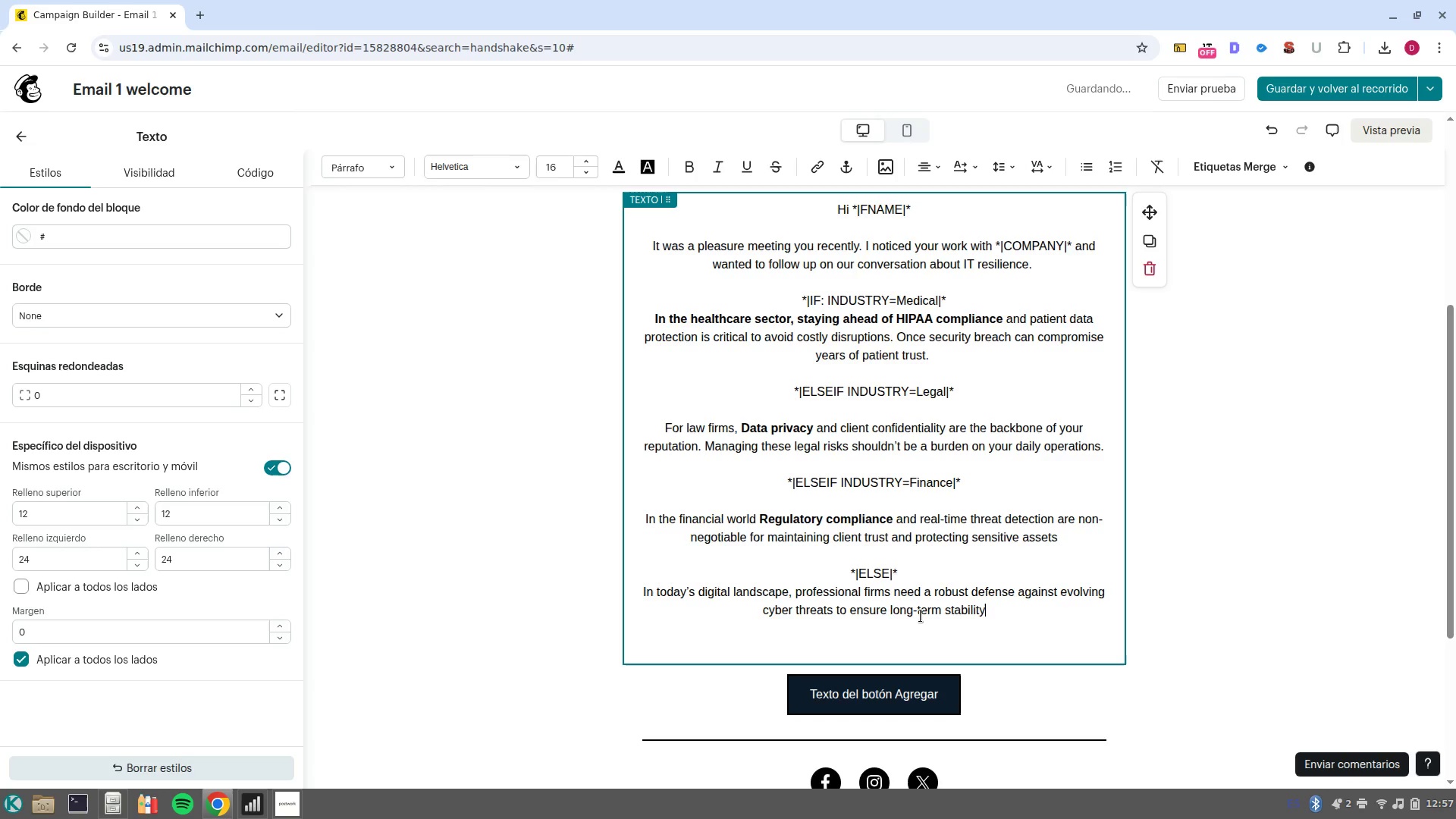 
key(Enter)
 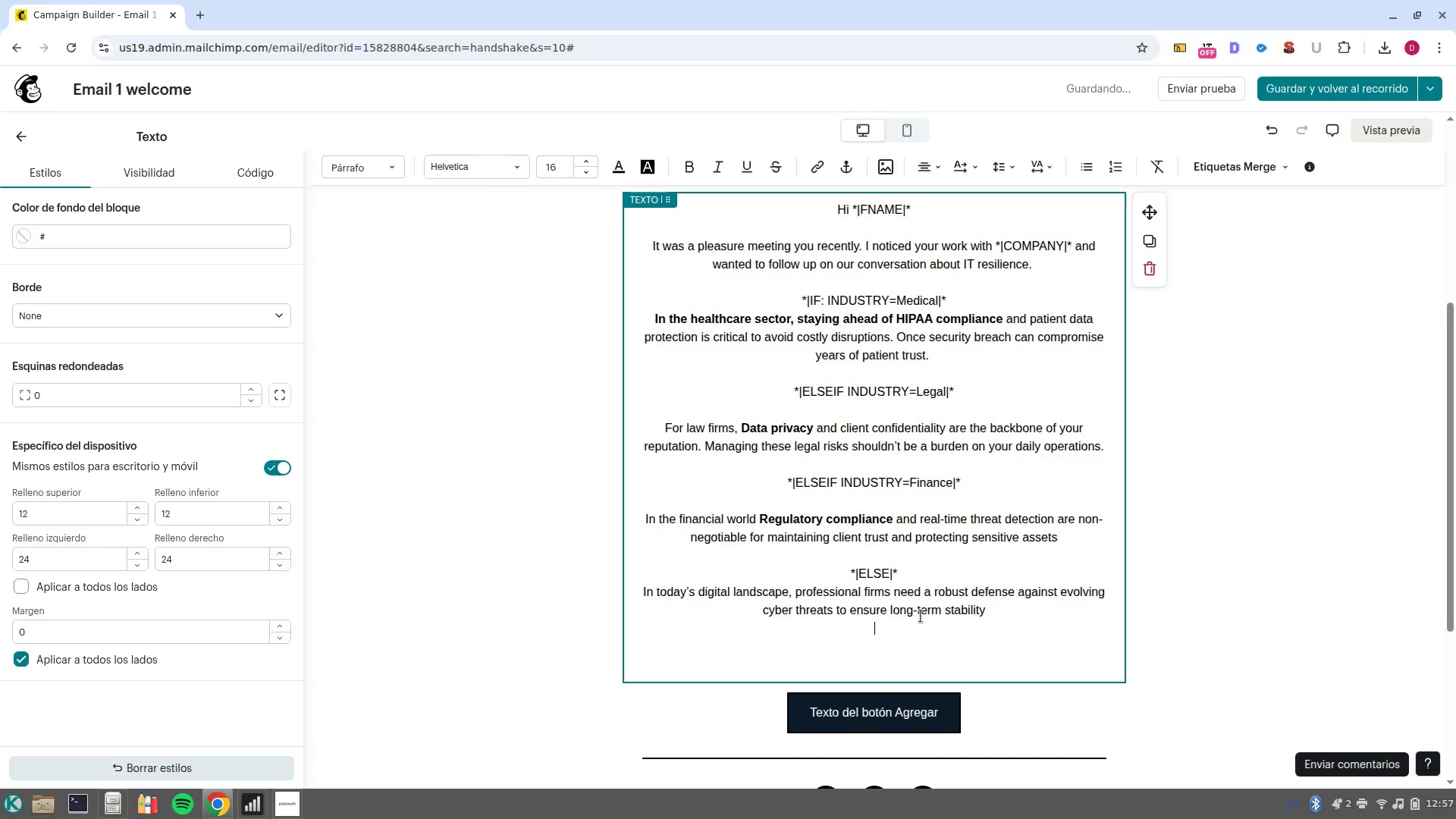 
type(}1END> )
 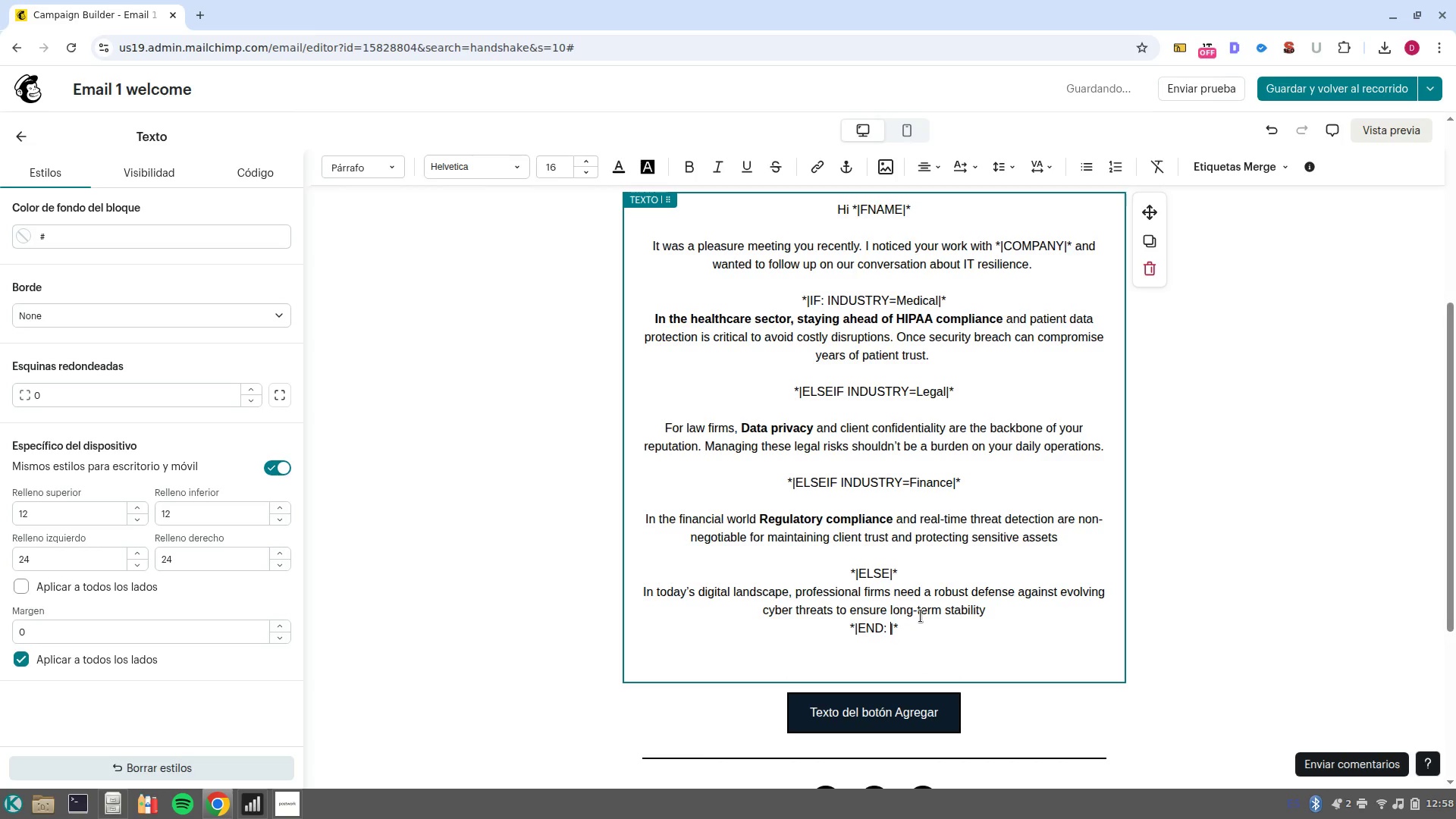 
hold_key(key=AltRight, duration=0.85)
 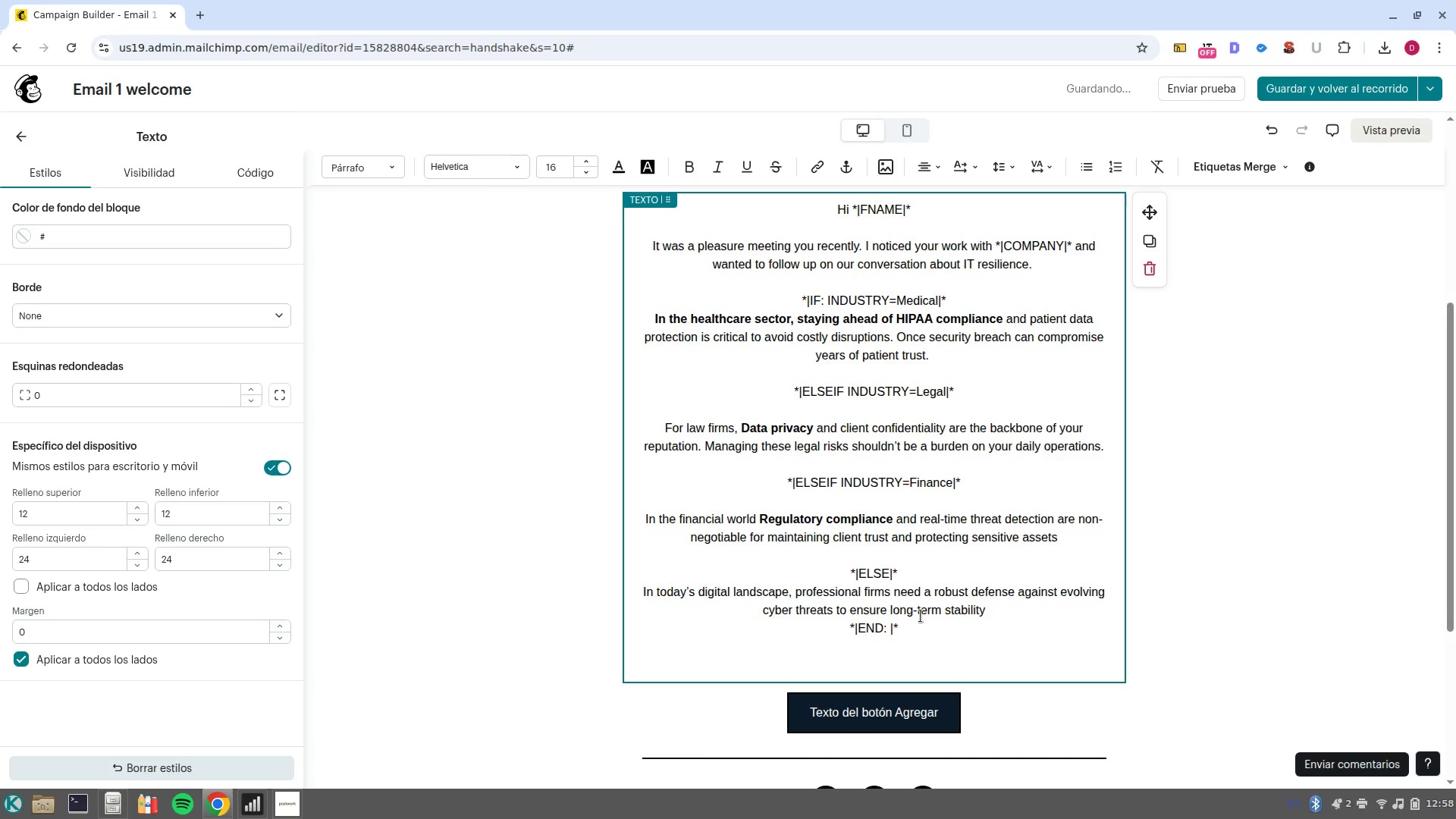 
key(ArrowUp)
 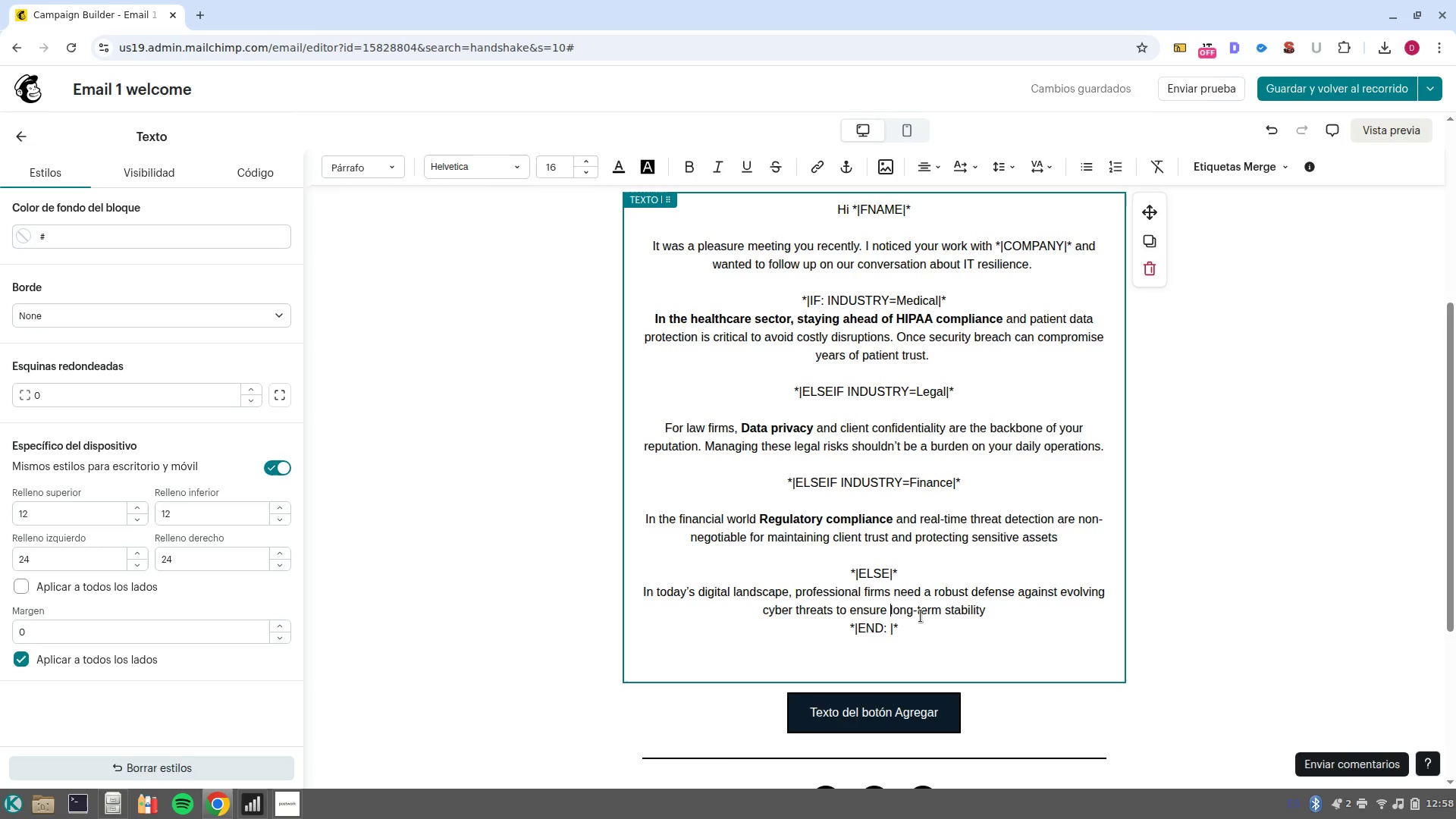 
key(ArrowUp)
 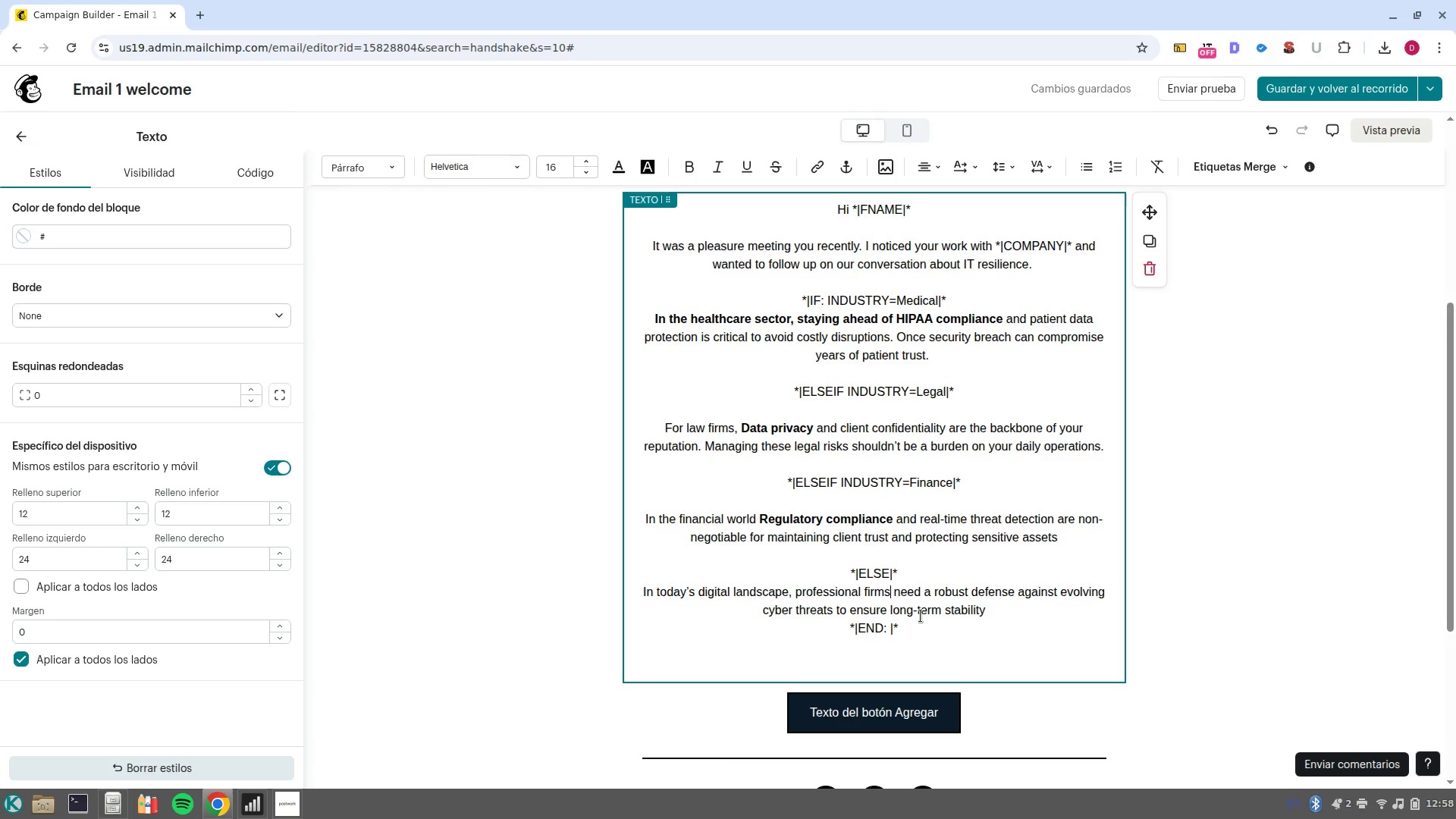 
key(ArrowUp)
 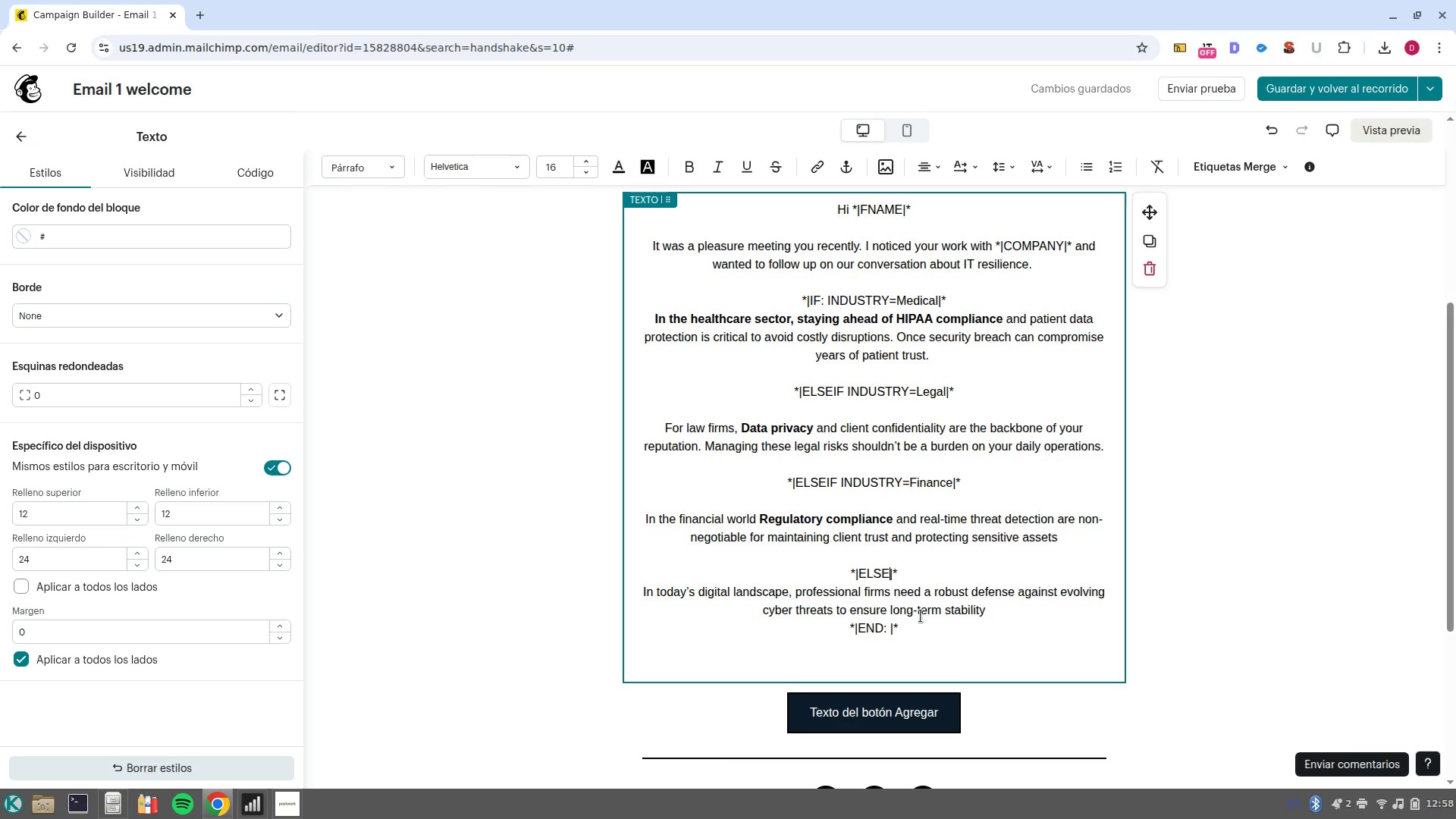 
key(Shift+Period)
 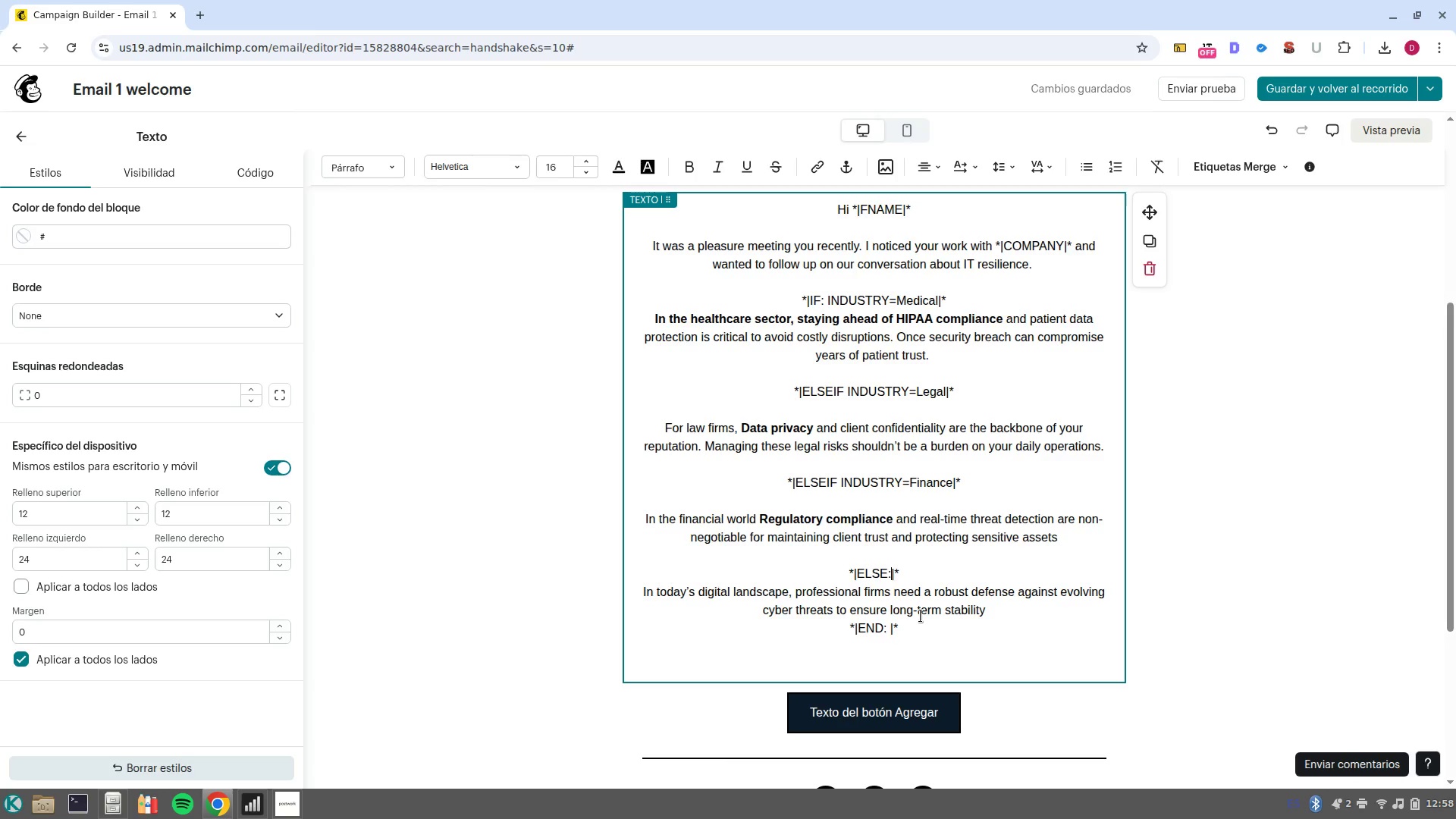 
key(ArrowDown)
 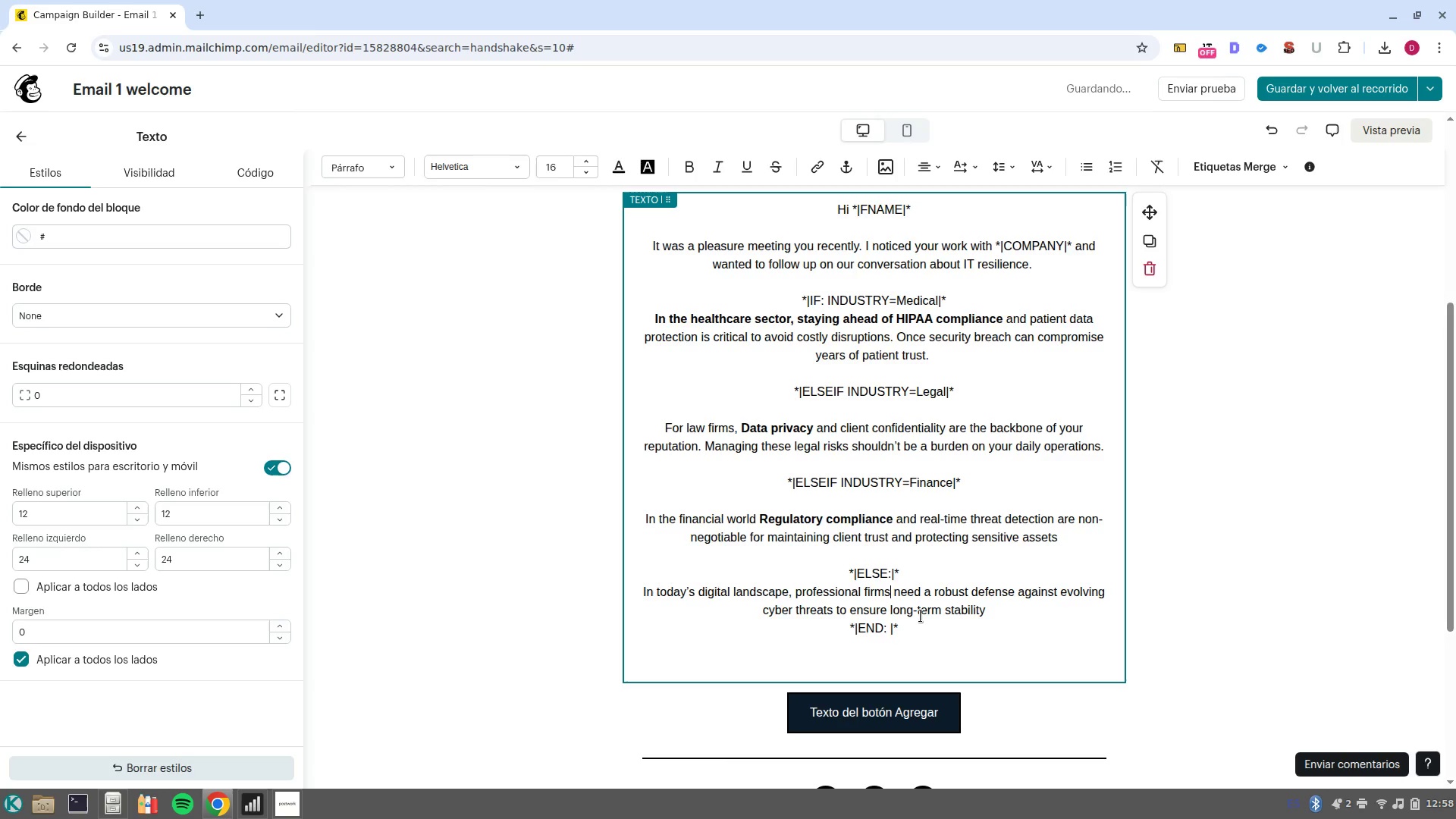 
key(ArrowDown)
 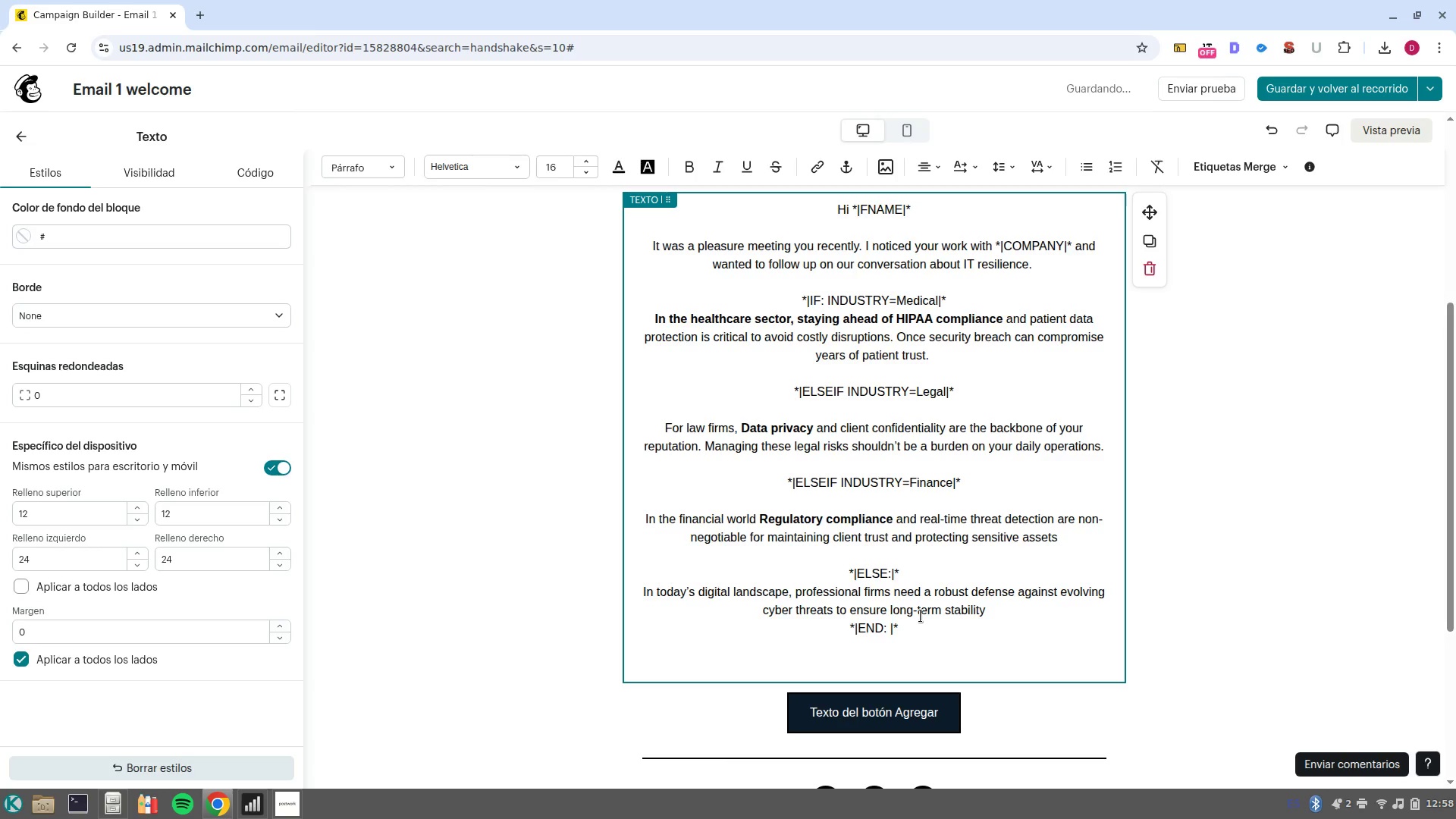 
key(ArrowUp)
 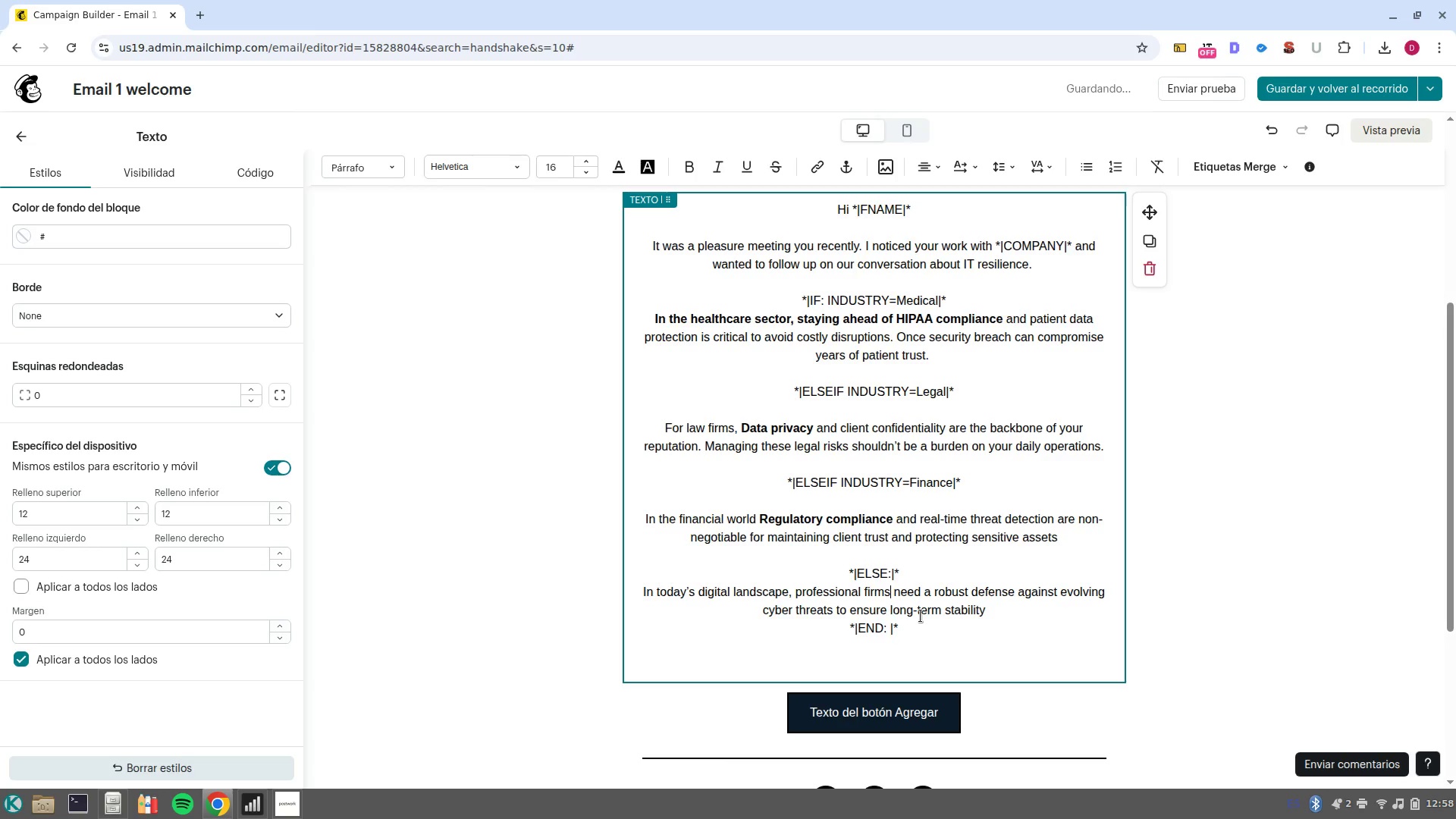 
key(ArrowUp)
 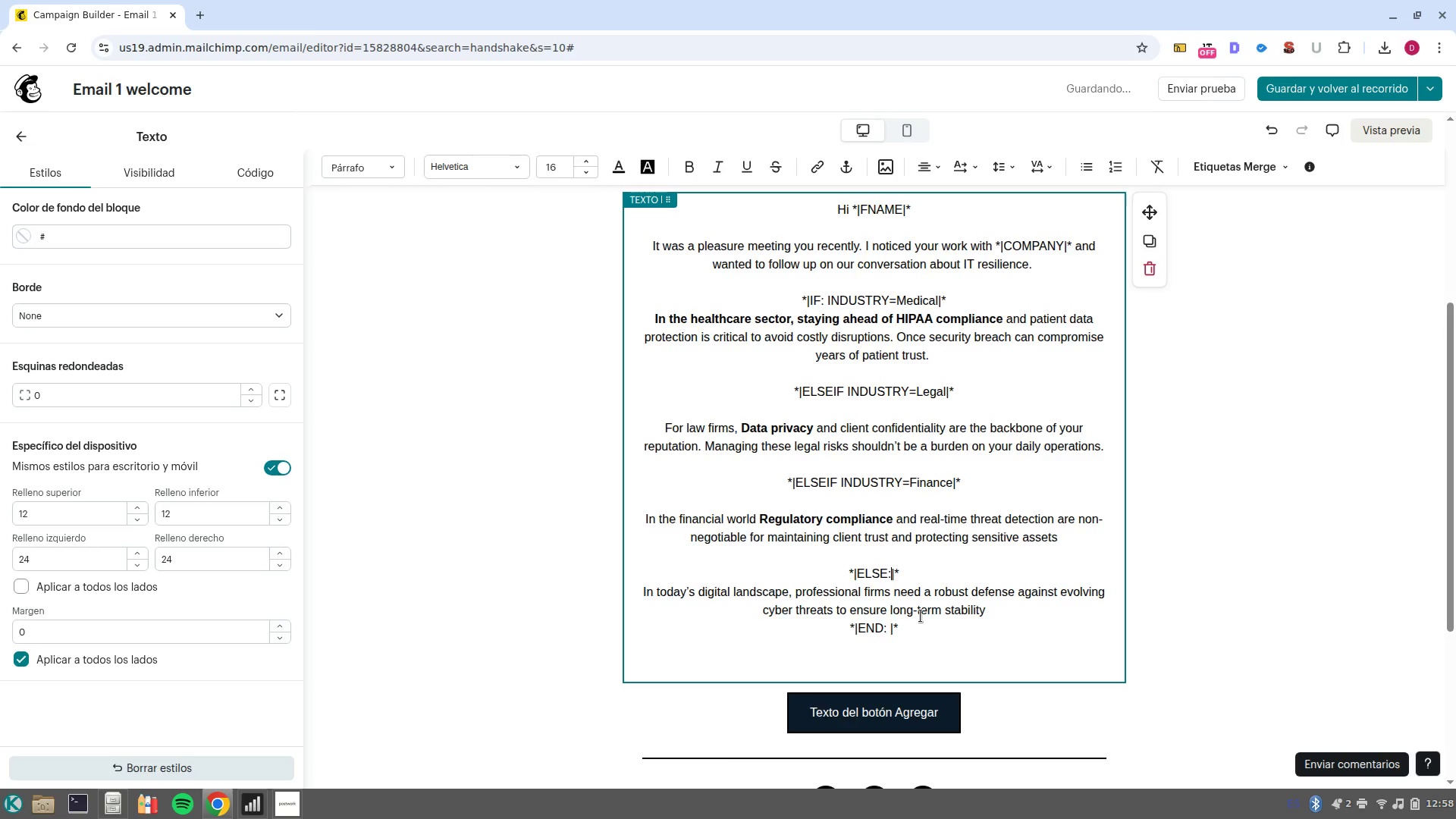 
key(ArrowUp)
 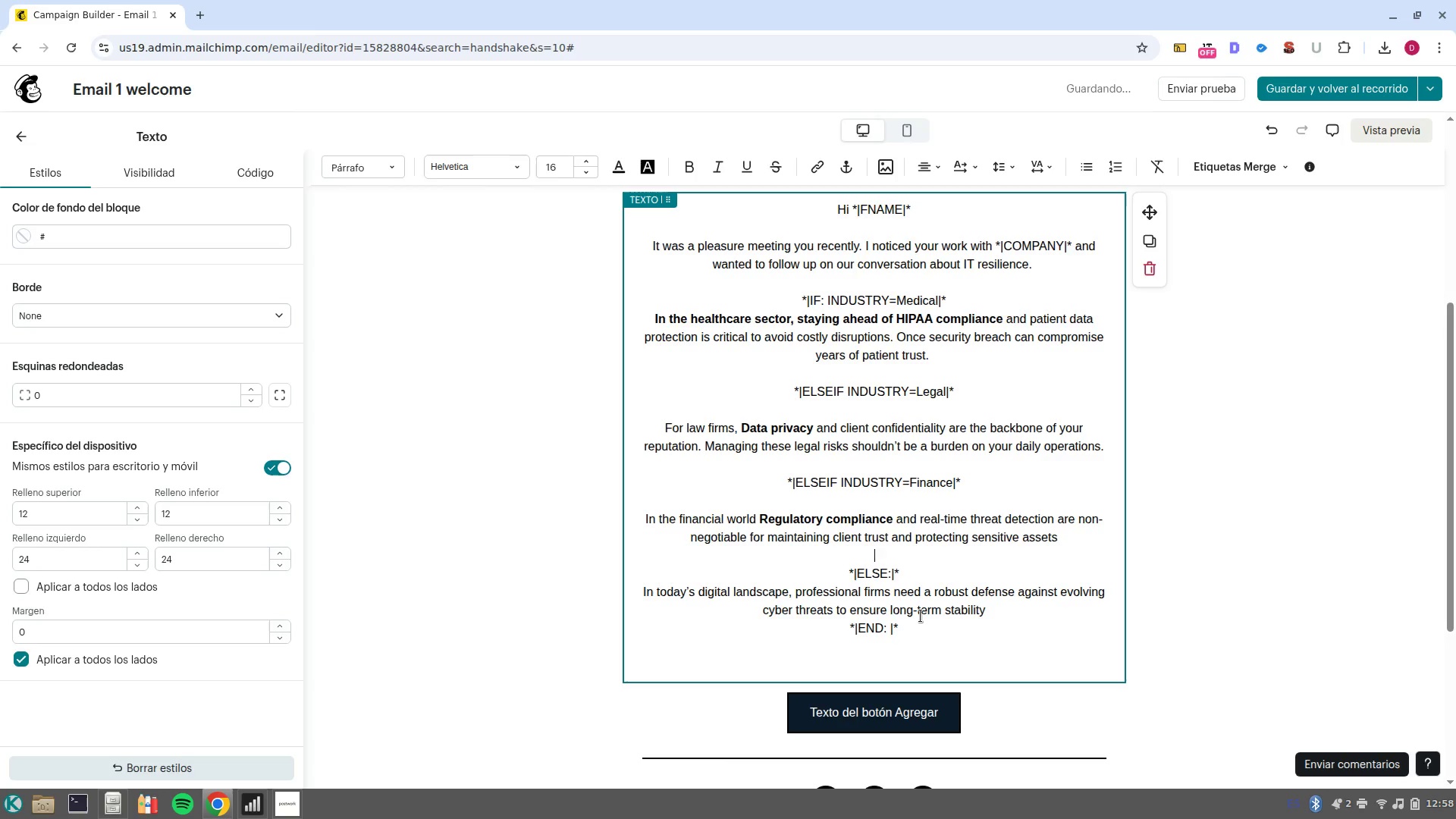 
key(ArrowUp)
 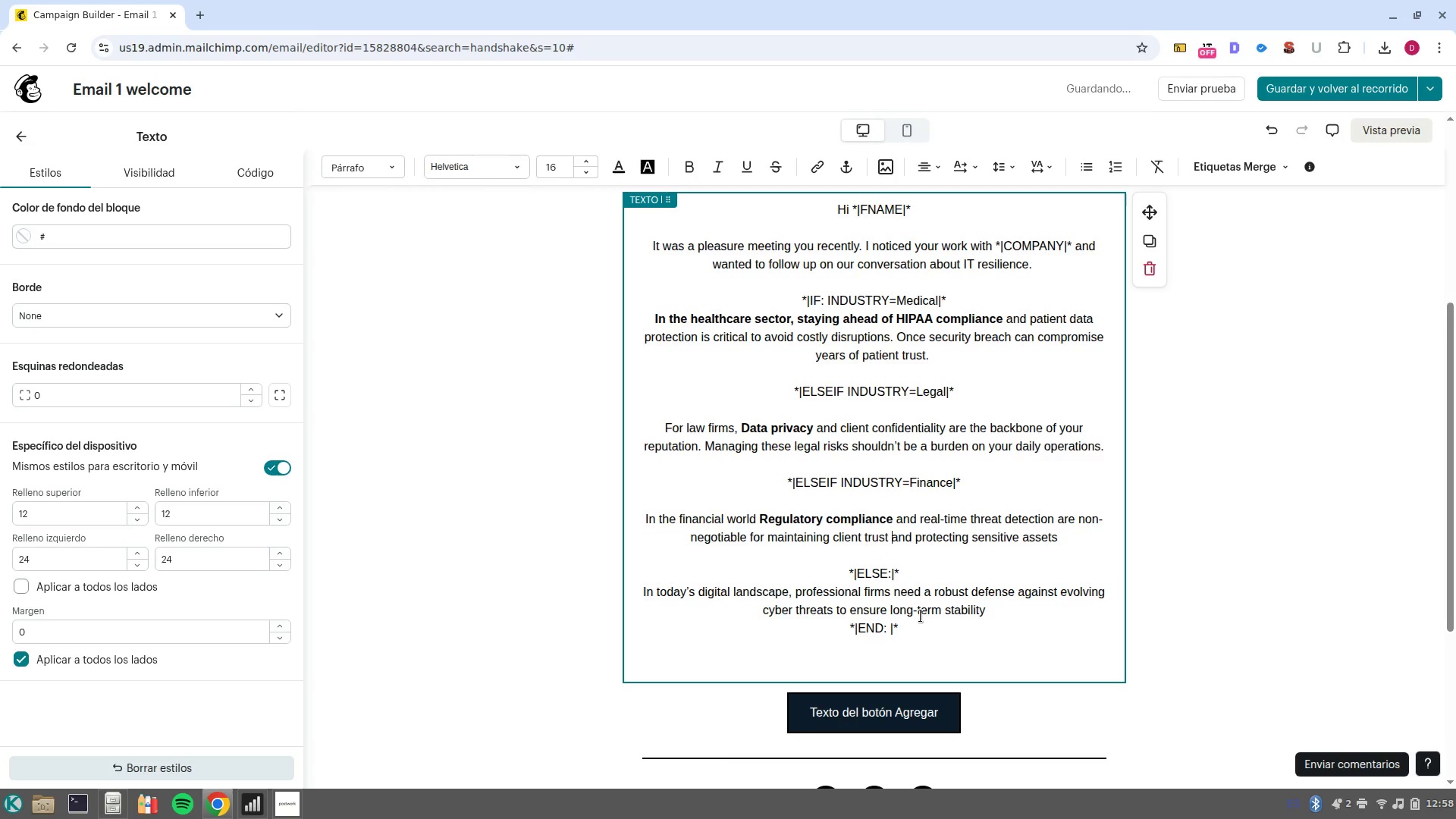 
key(ArrowUp)
 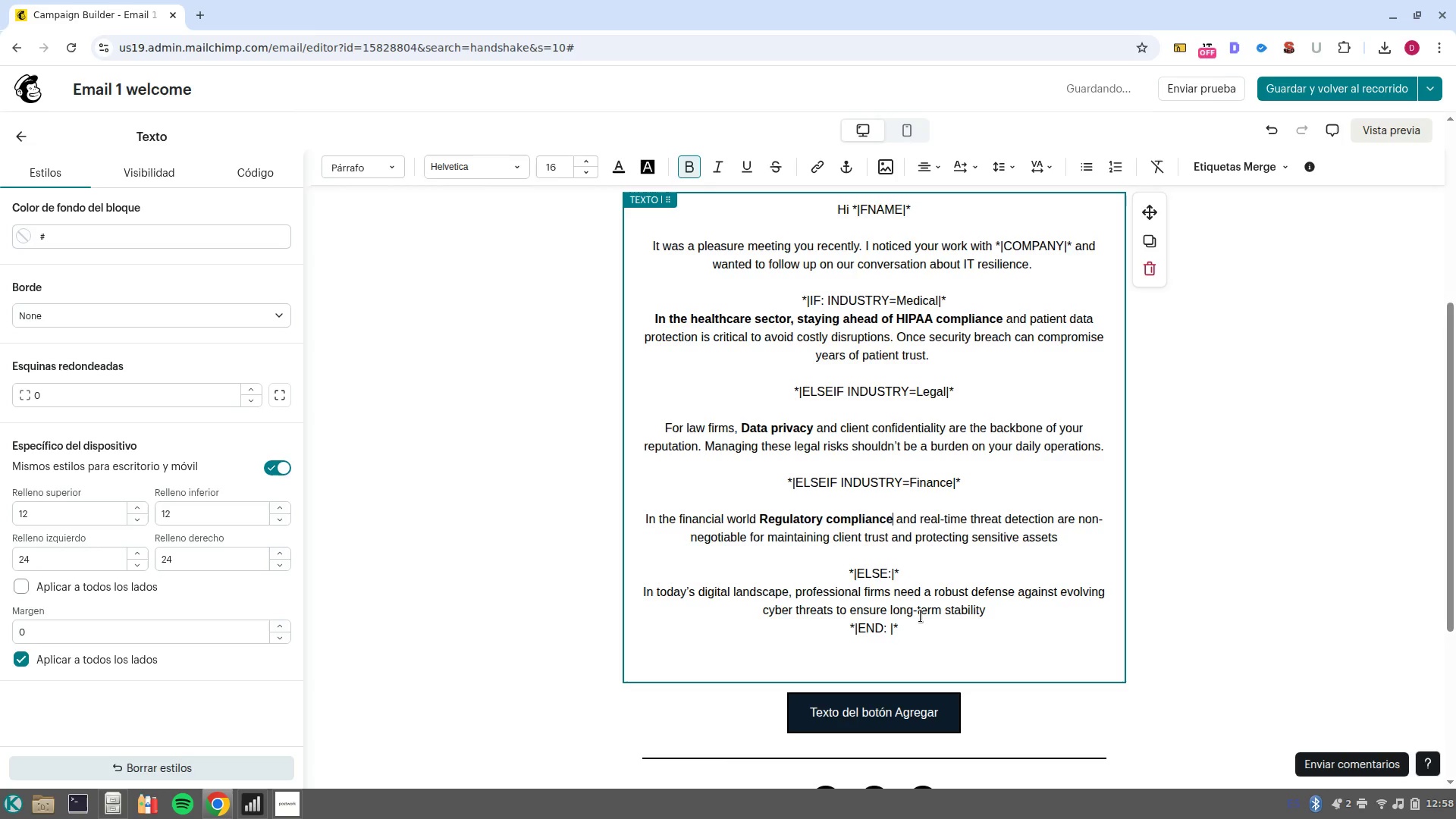 
key(ArrowUp)
 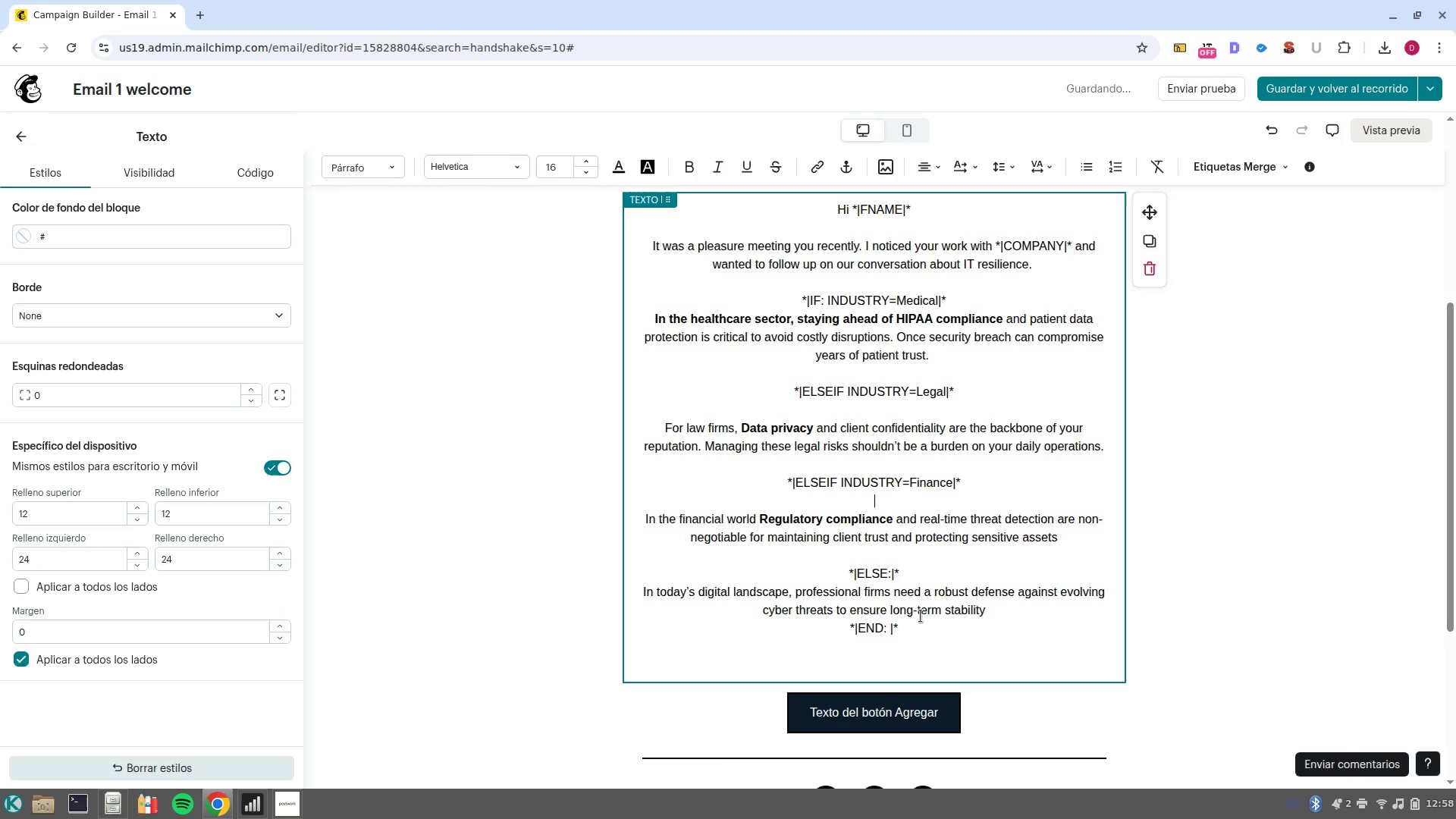 
key(ArrowUp)
 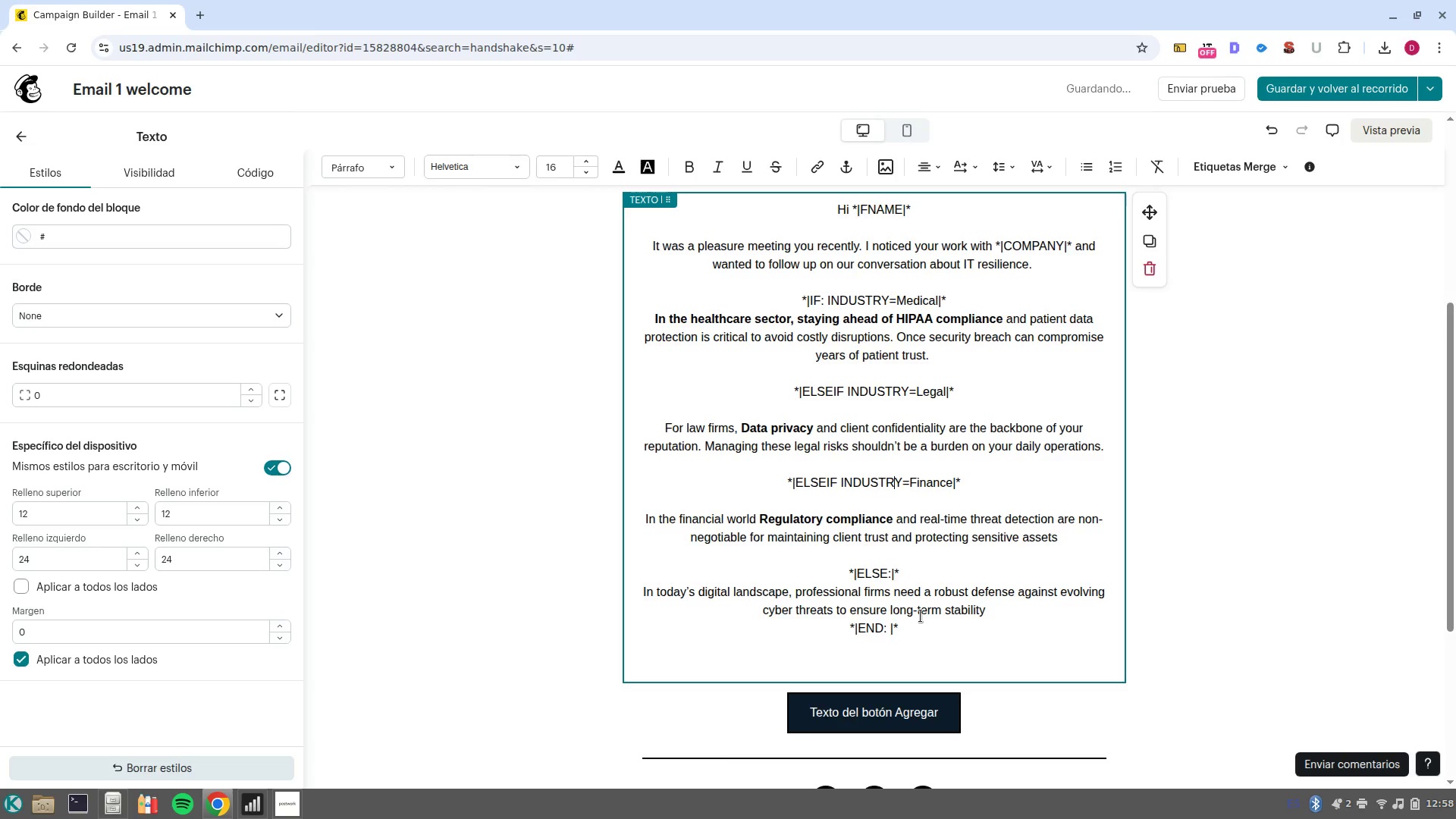 
key(ArrowLeft)
 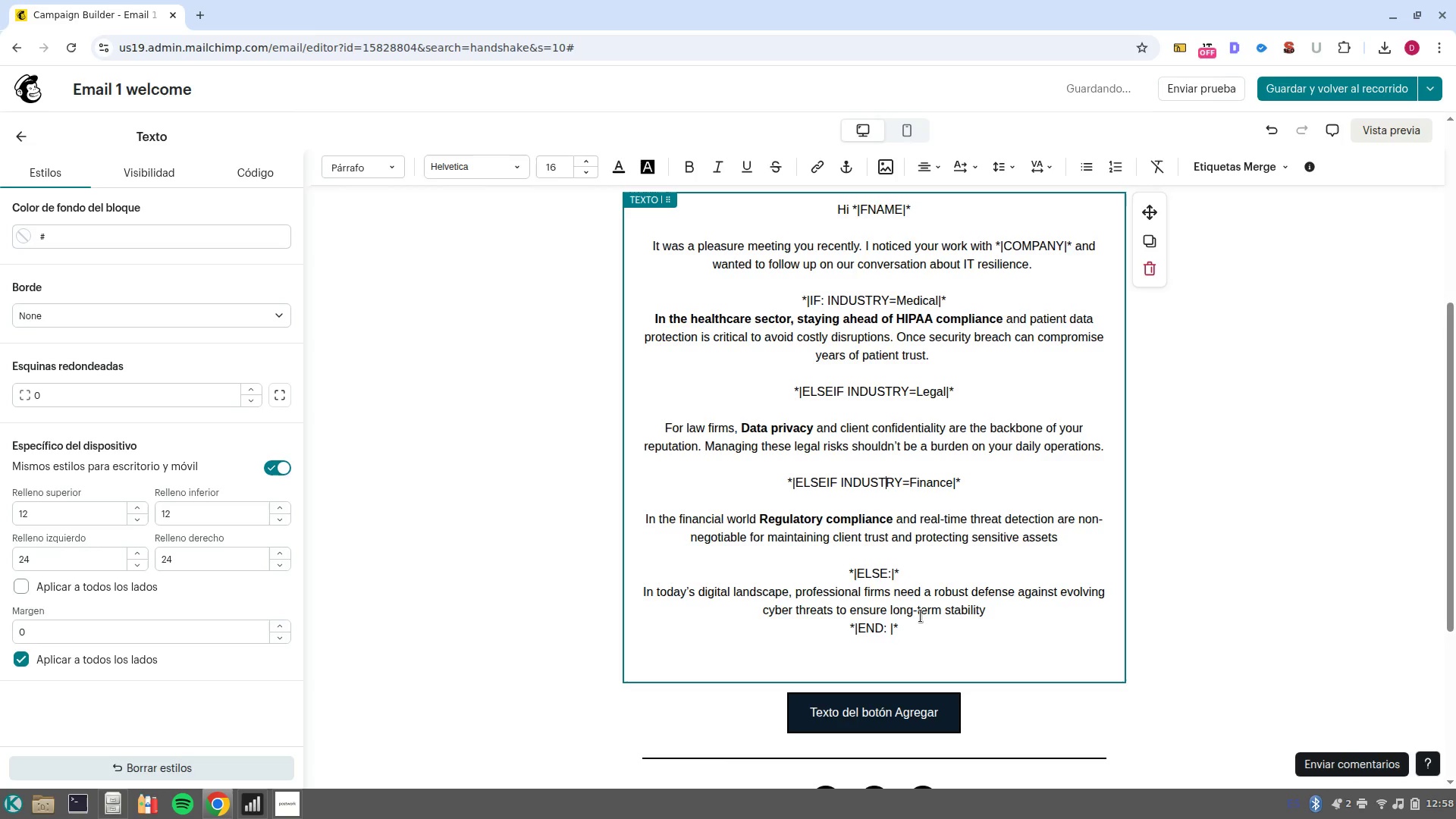 
key(ArrowLeft)
 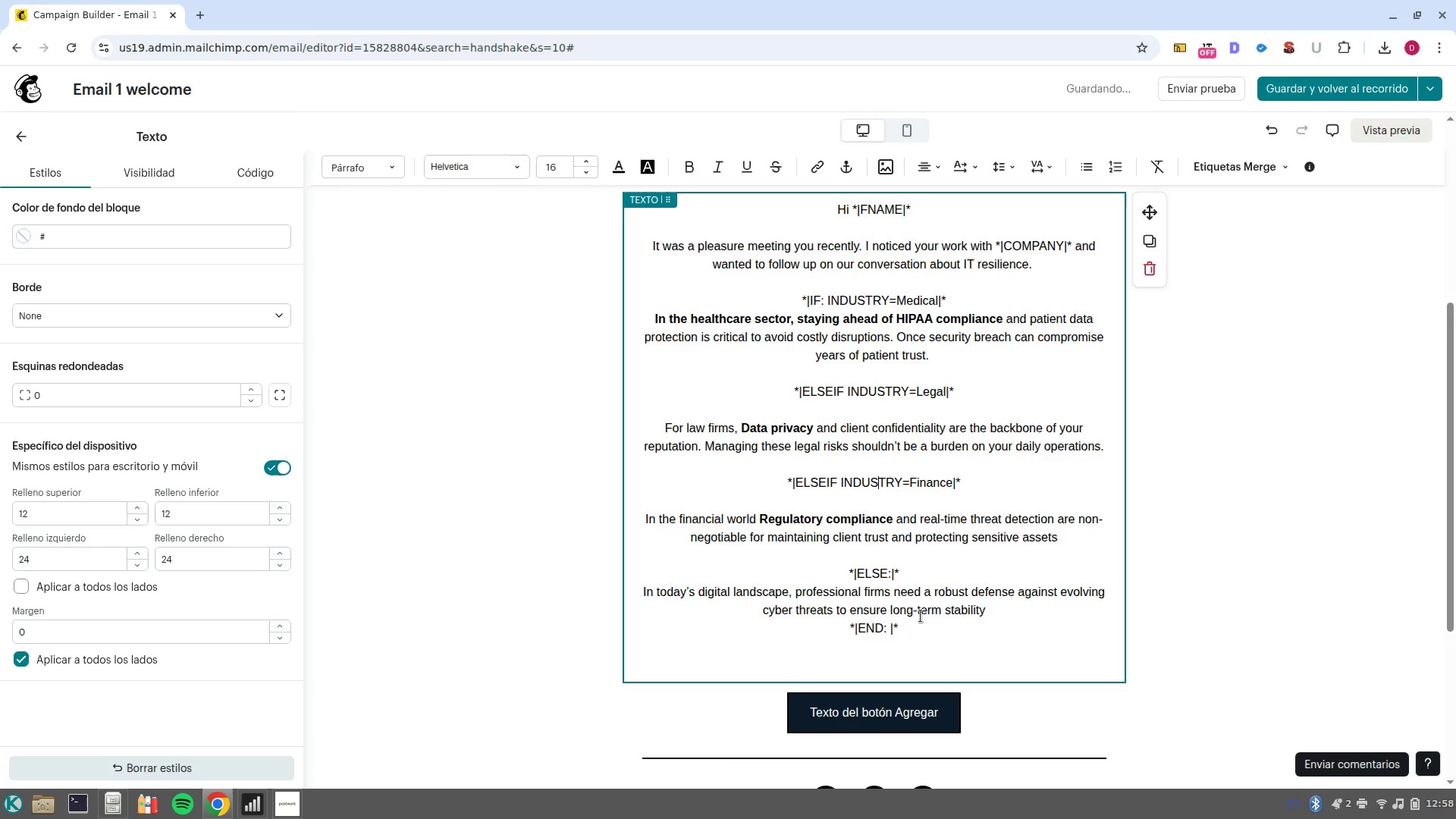 
key(ArrowLeft)
 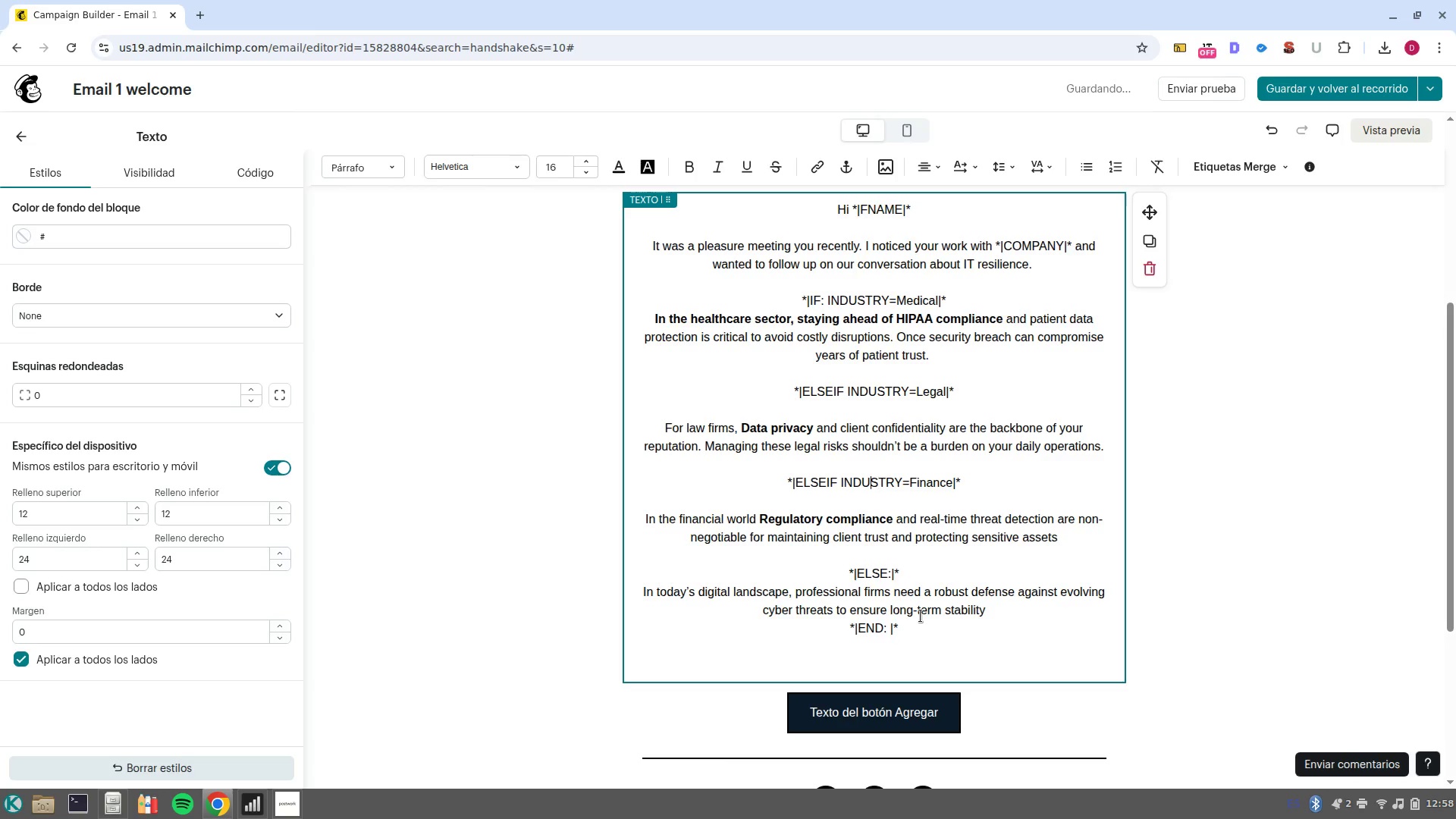 
key(ArrowLeft)
 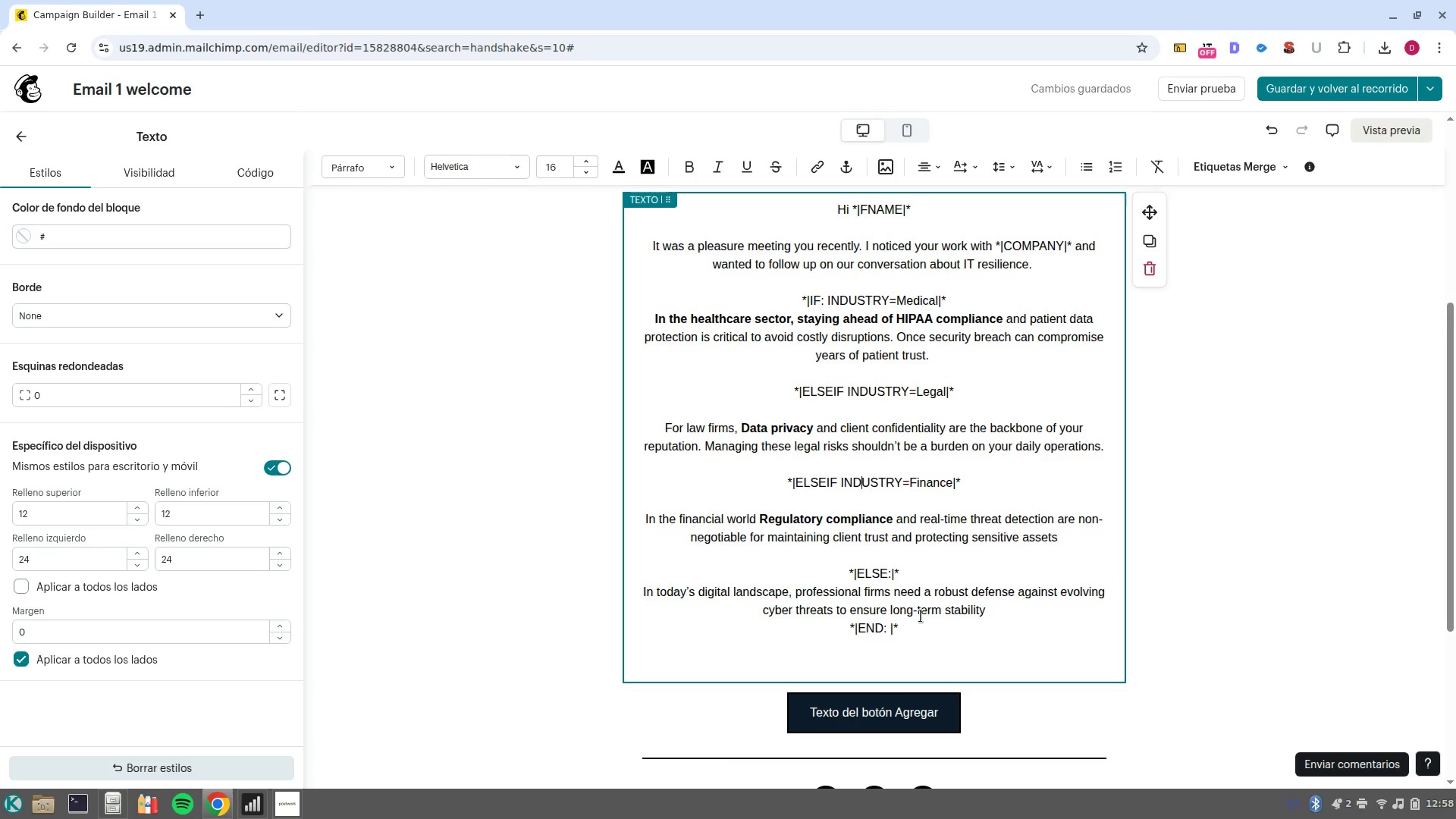 
key(ArrowLeft)
 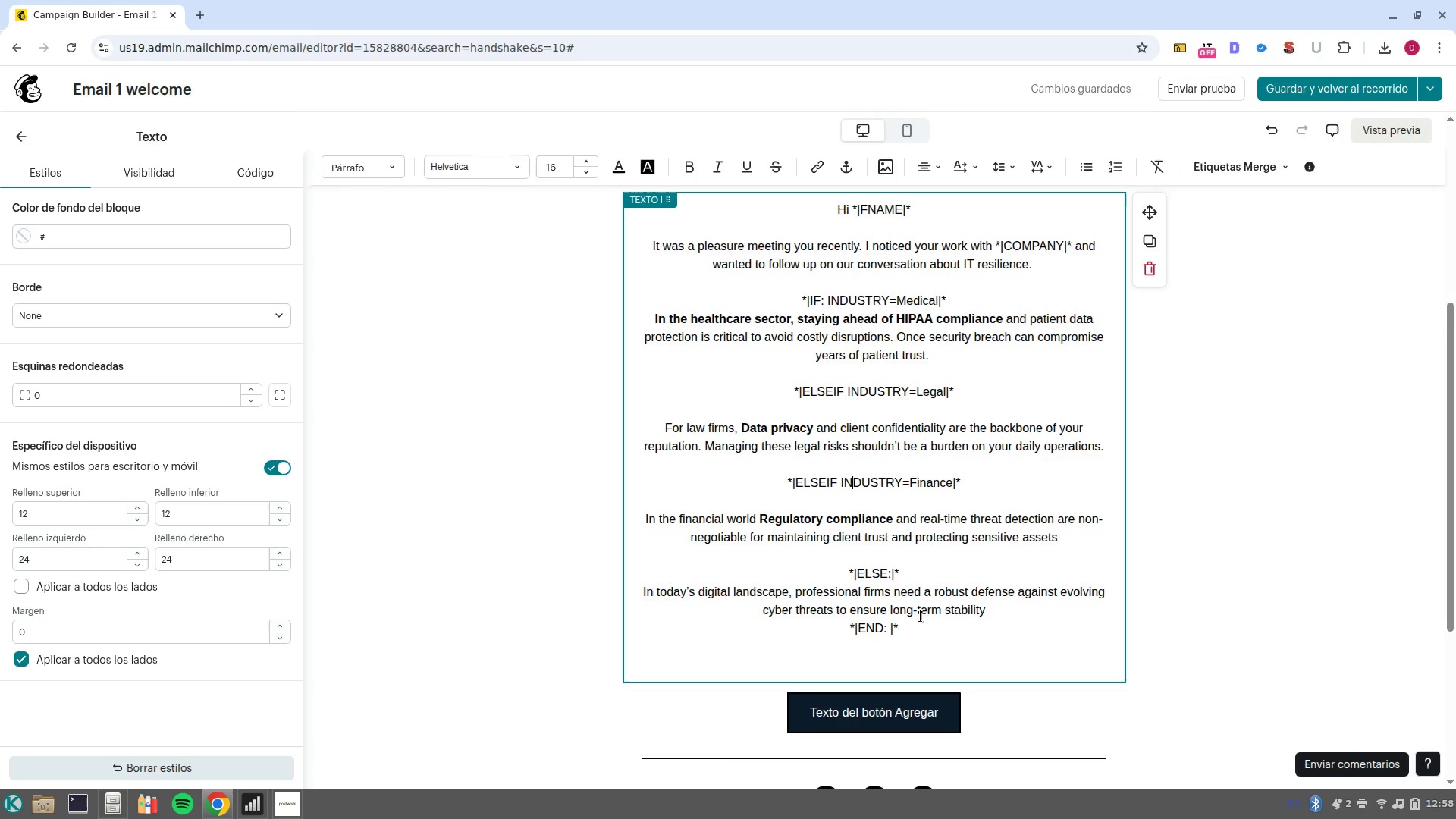 
key(ArrowLeft)
 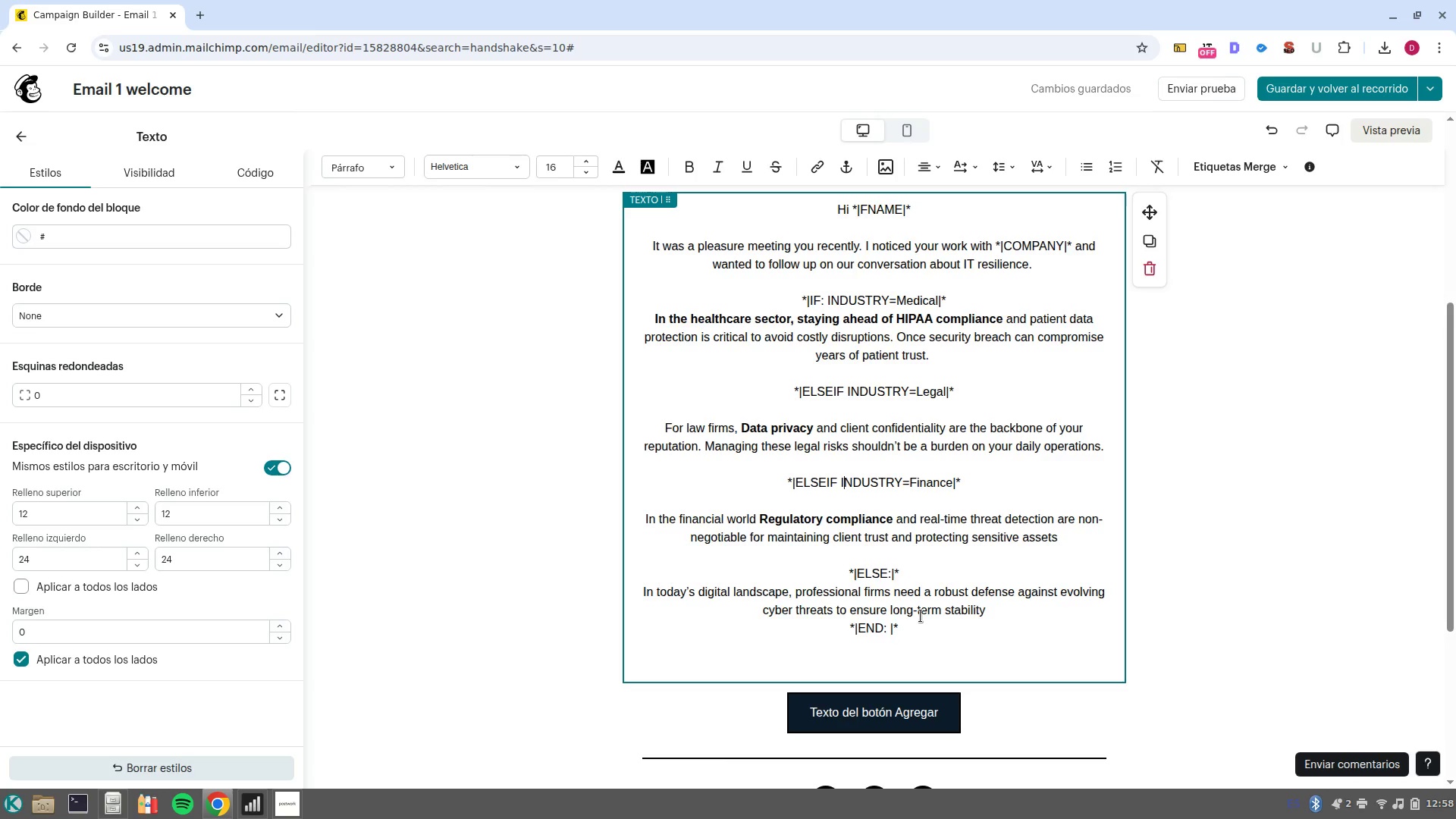 
key(ArrowLeft)
 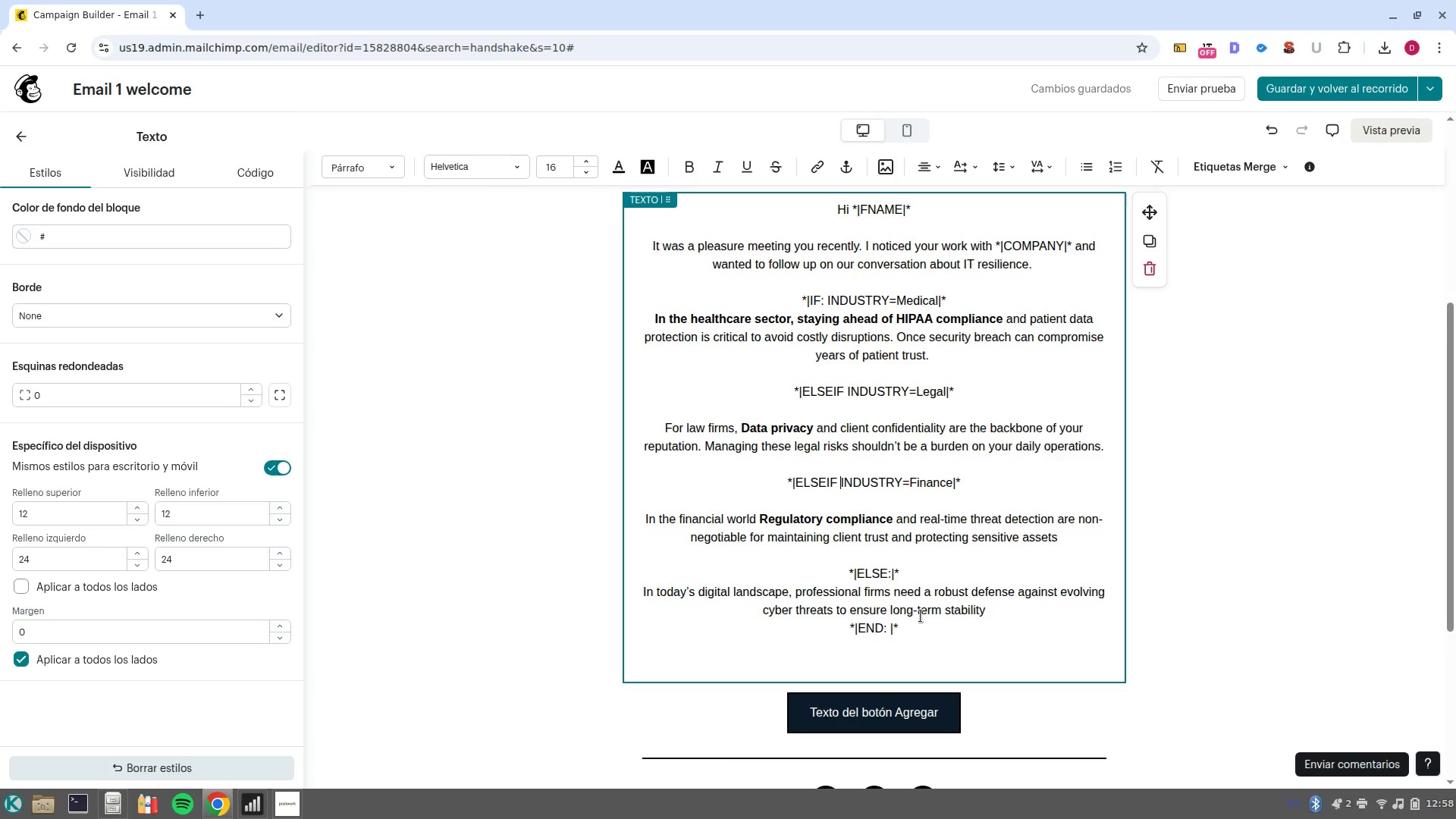 
key(Backspace)
 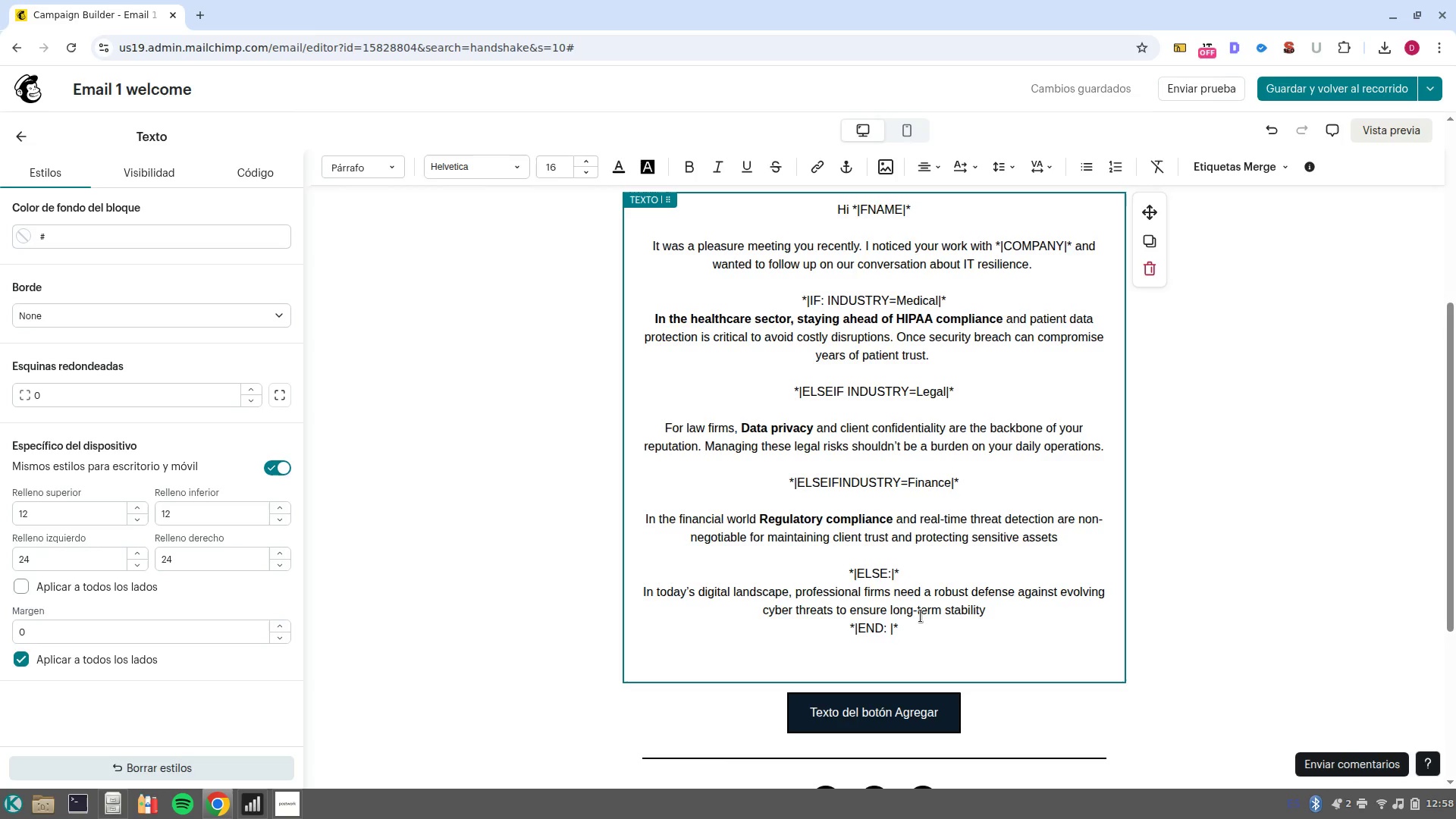 
key(Shift+ShiftLeft)
 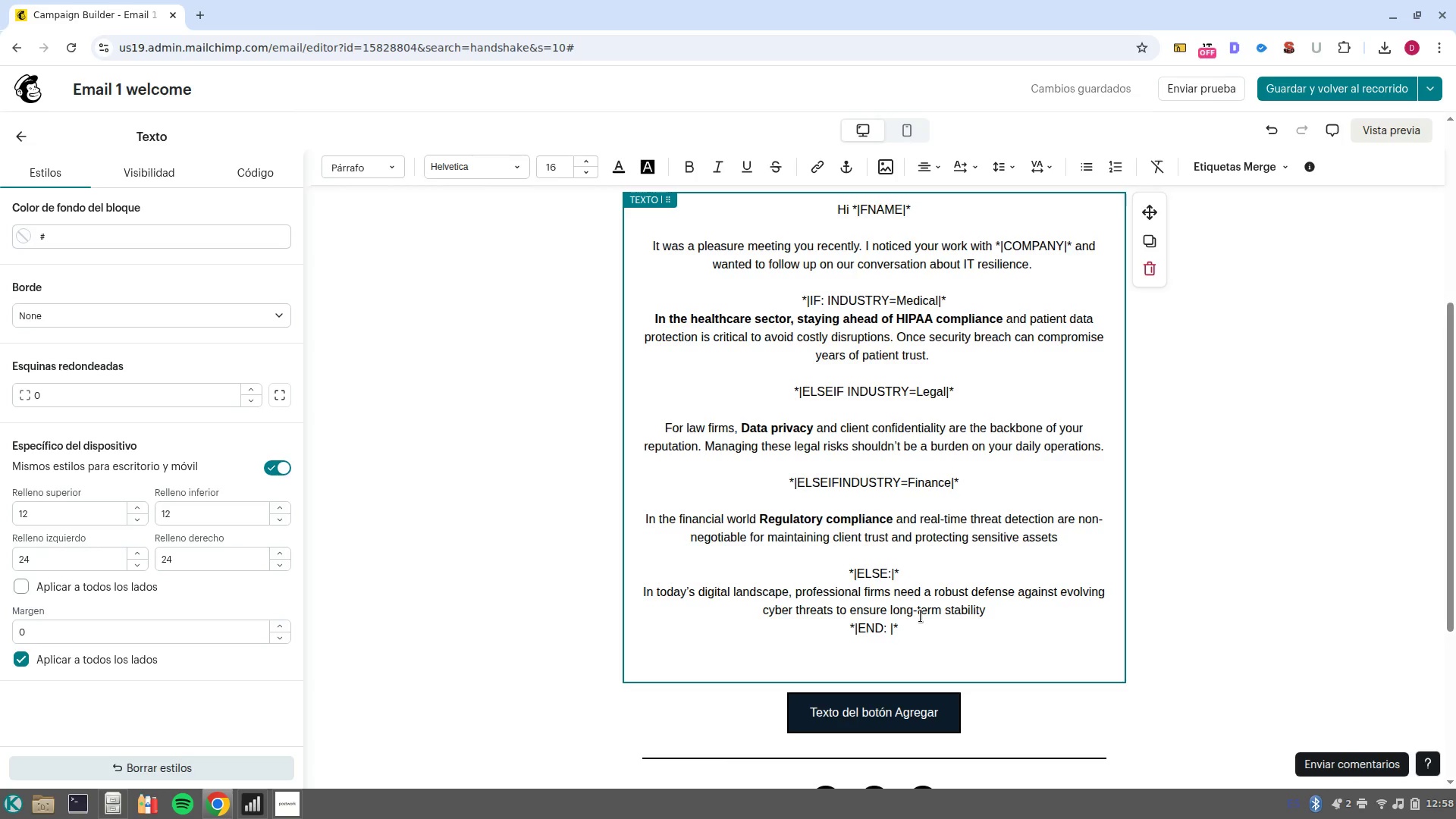 
key(Shift+Period)
 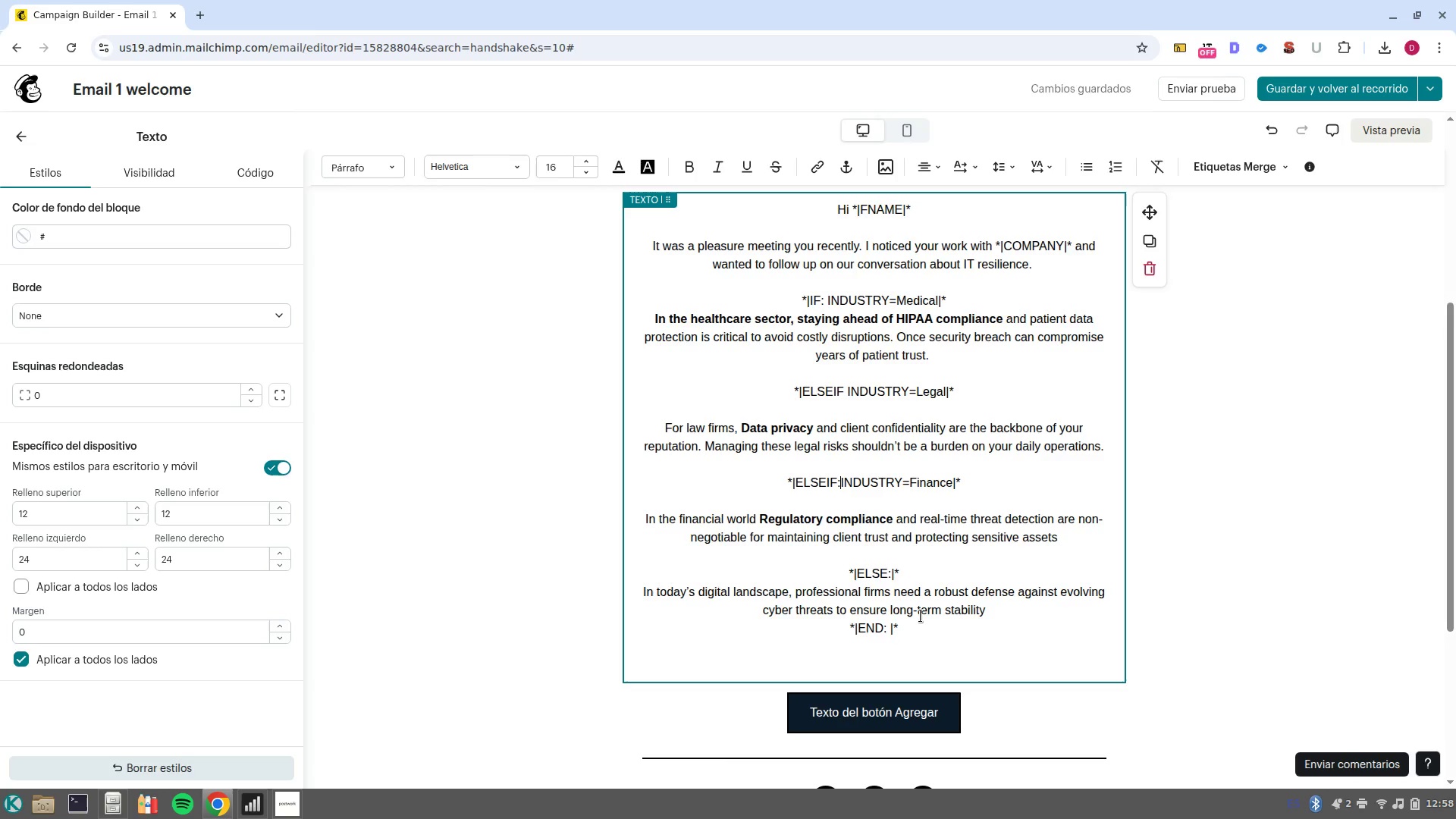 
key(ArrowUp)
 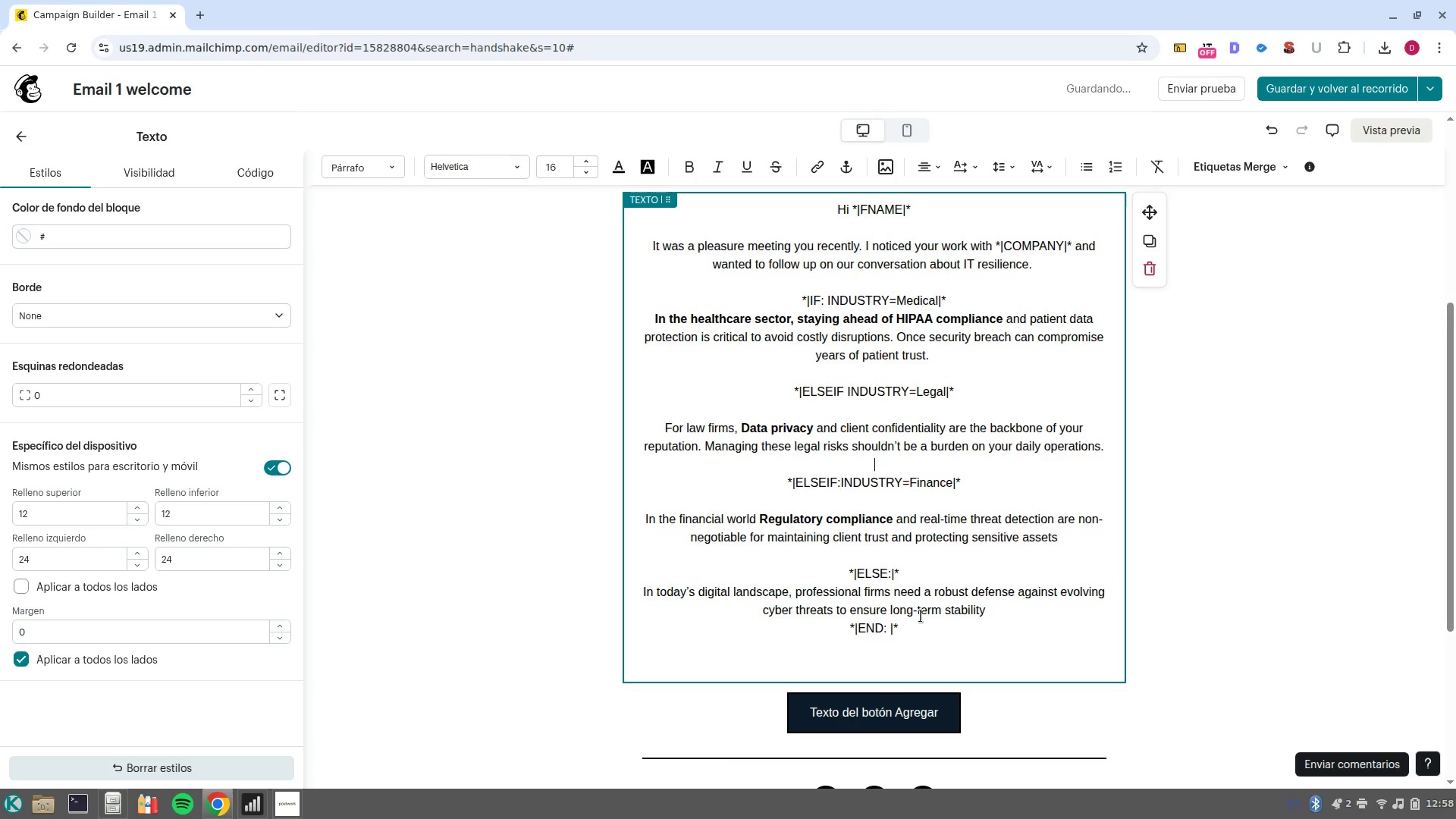 
key(ArrowUp)
 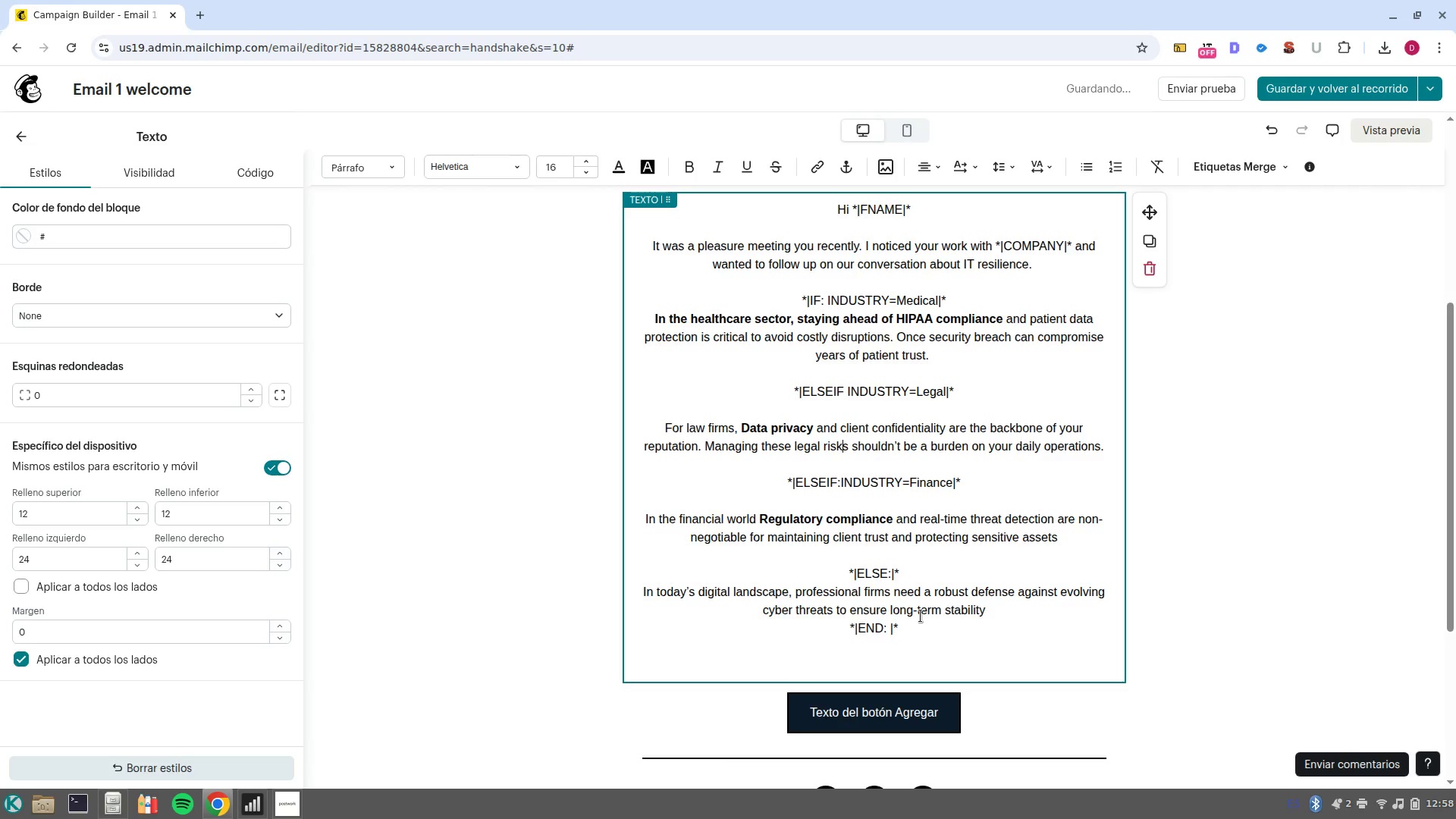 
key(ArrowUp)
 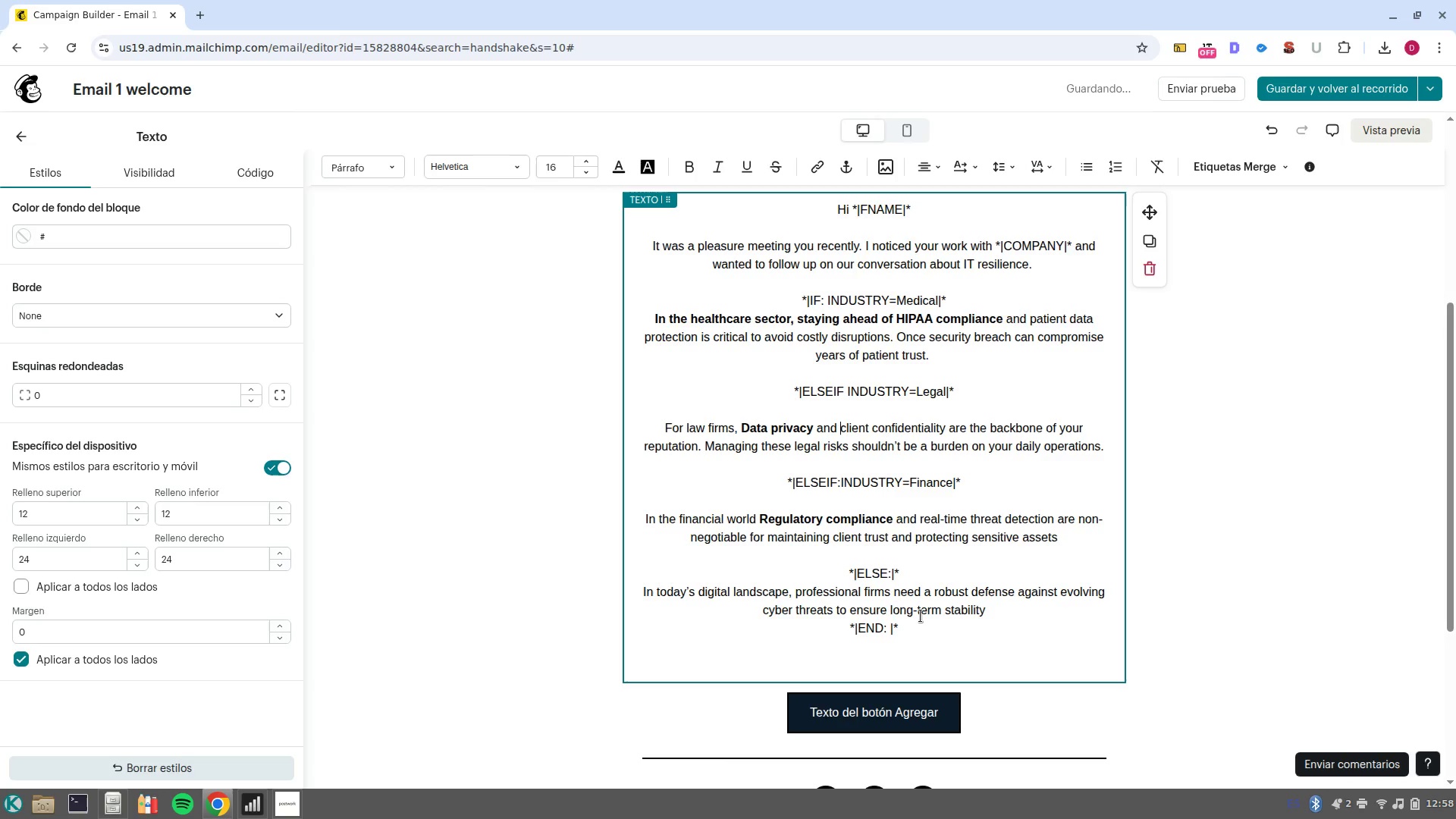 
key(ArrowUp)
 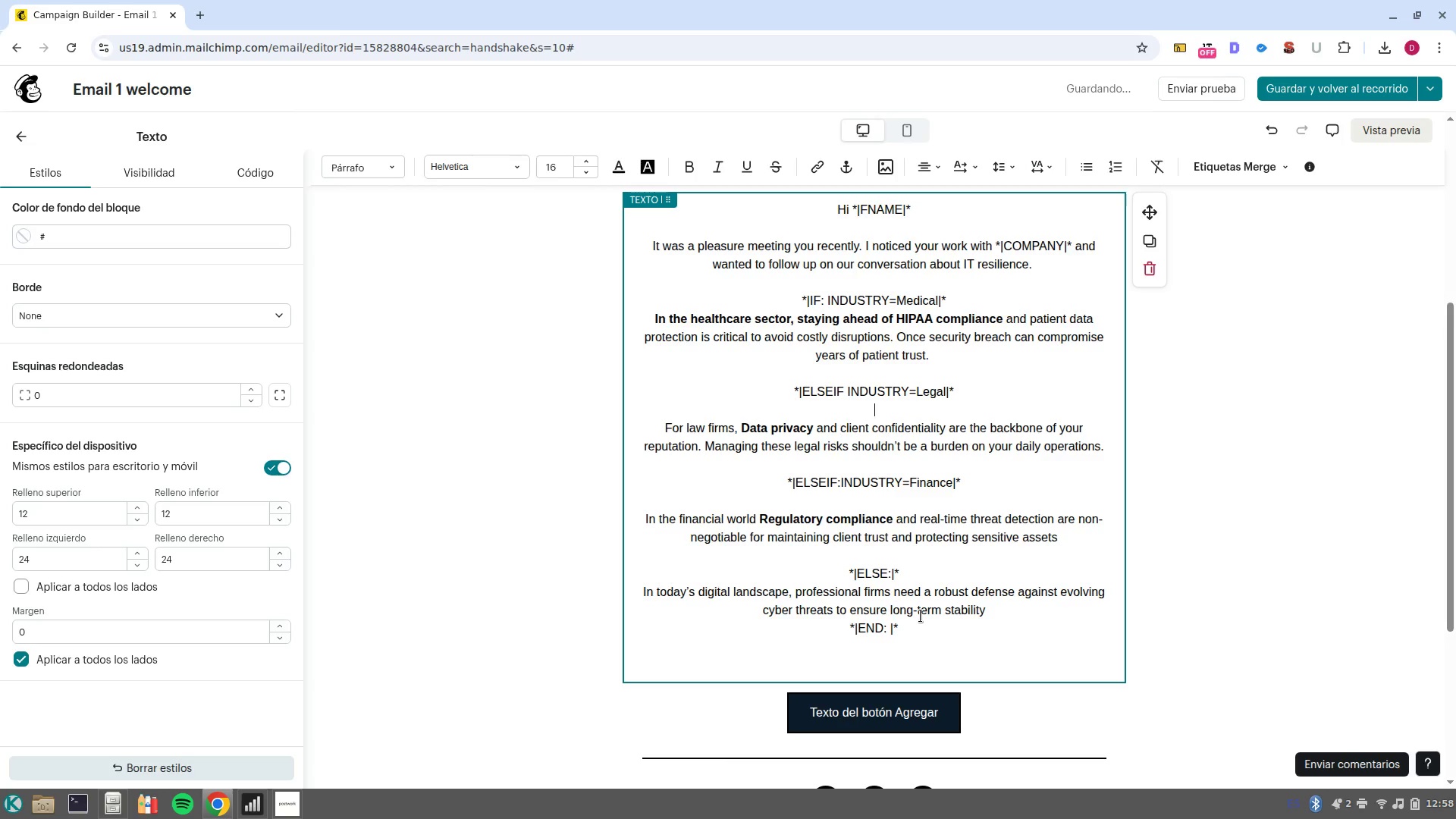 
key(ArrowUp)
 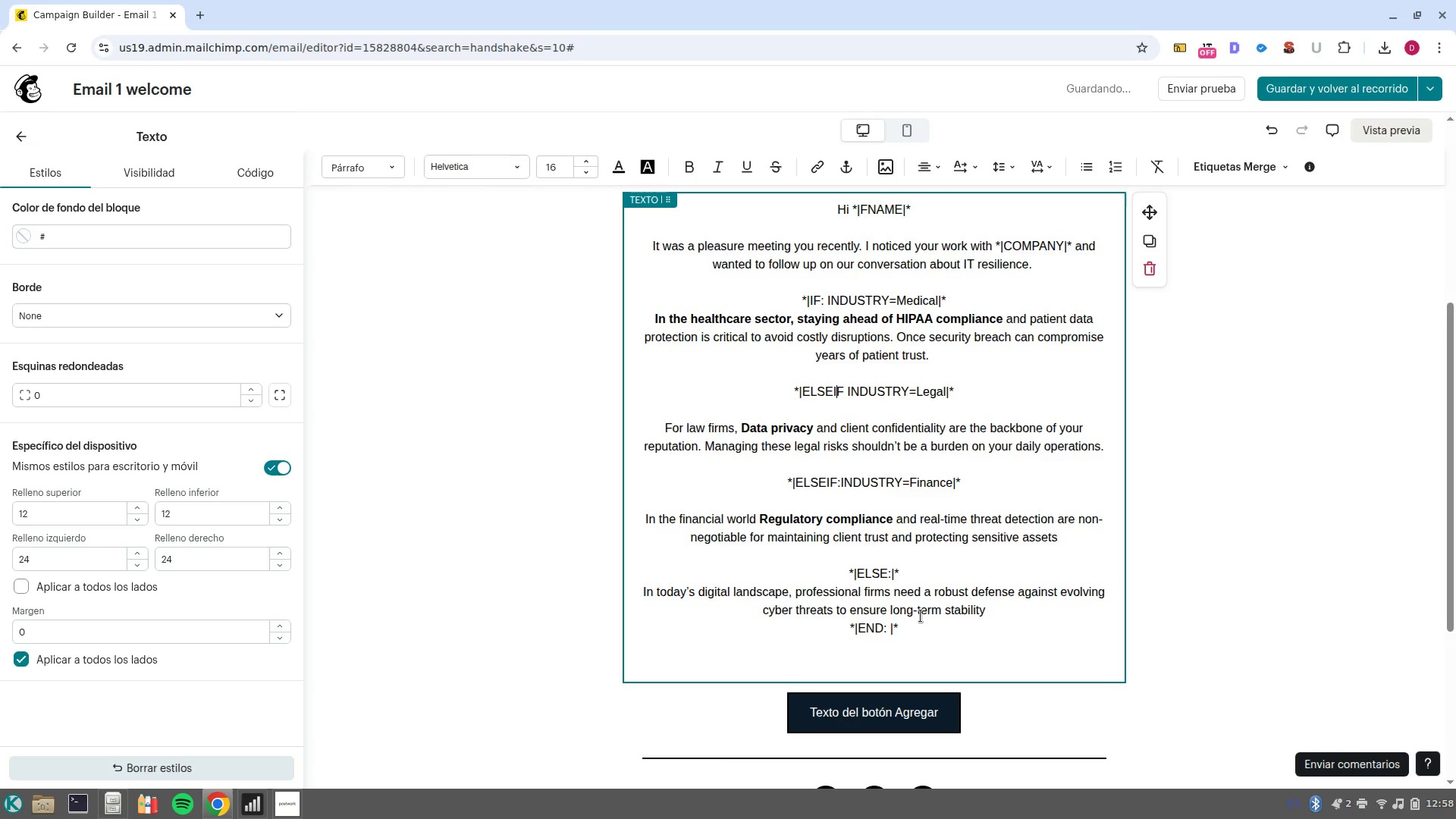 
key(ArrowRight)
 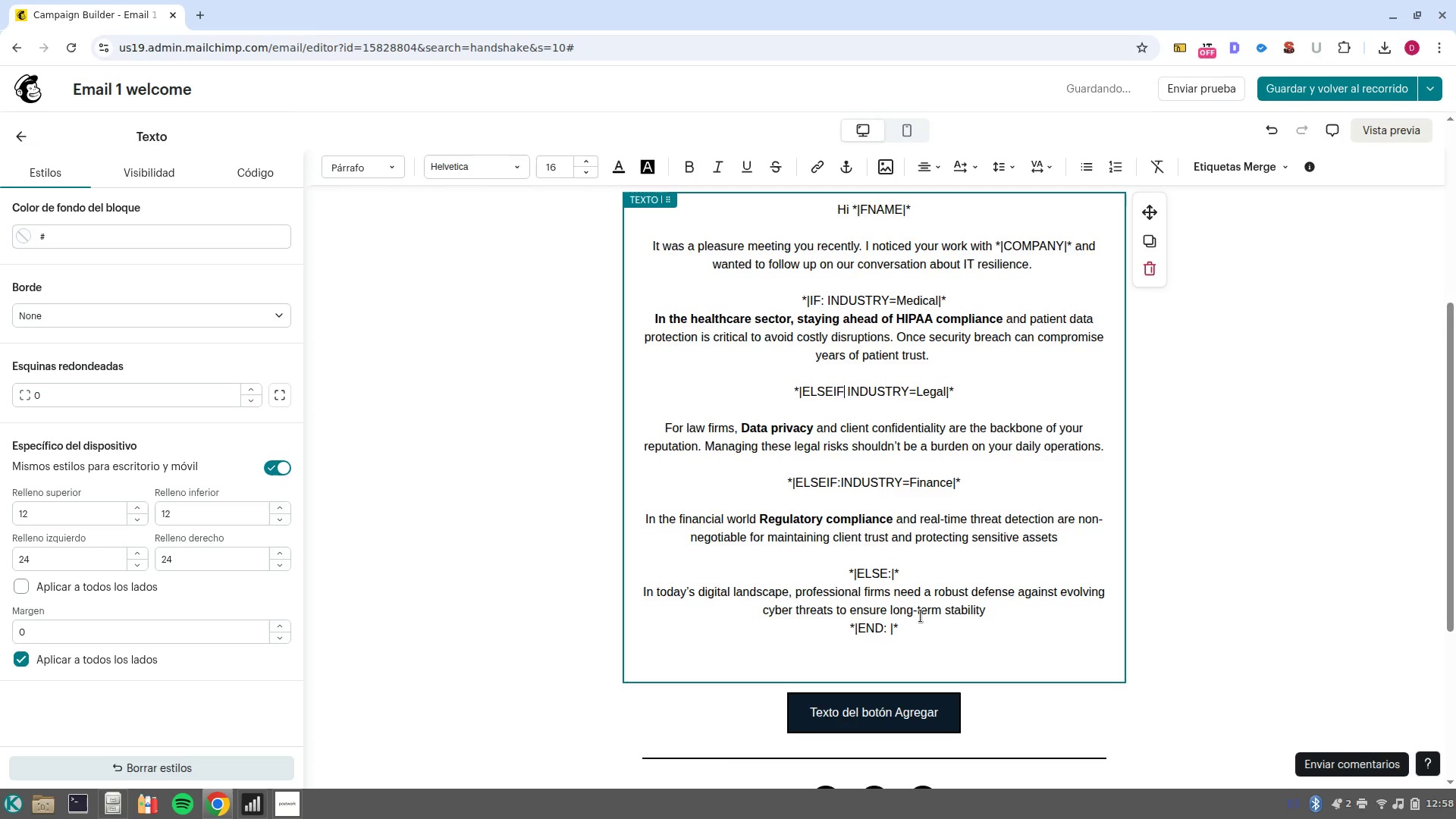 
key(ArrowRight)
 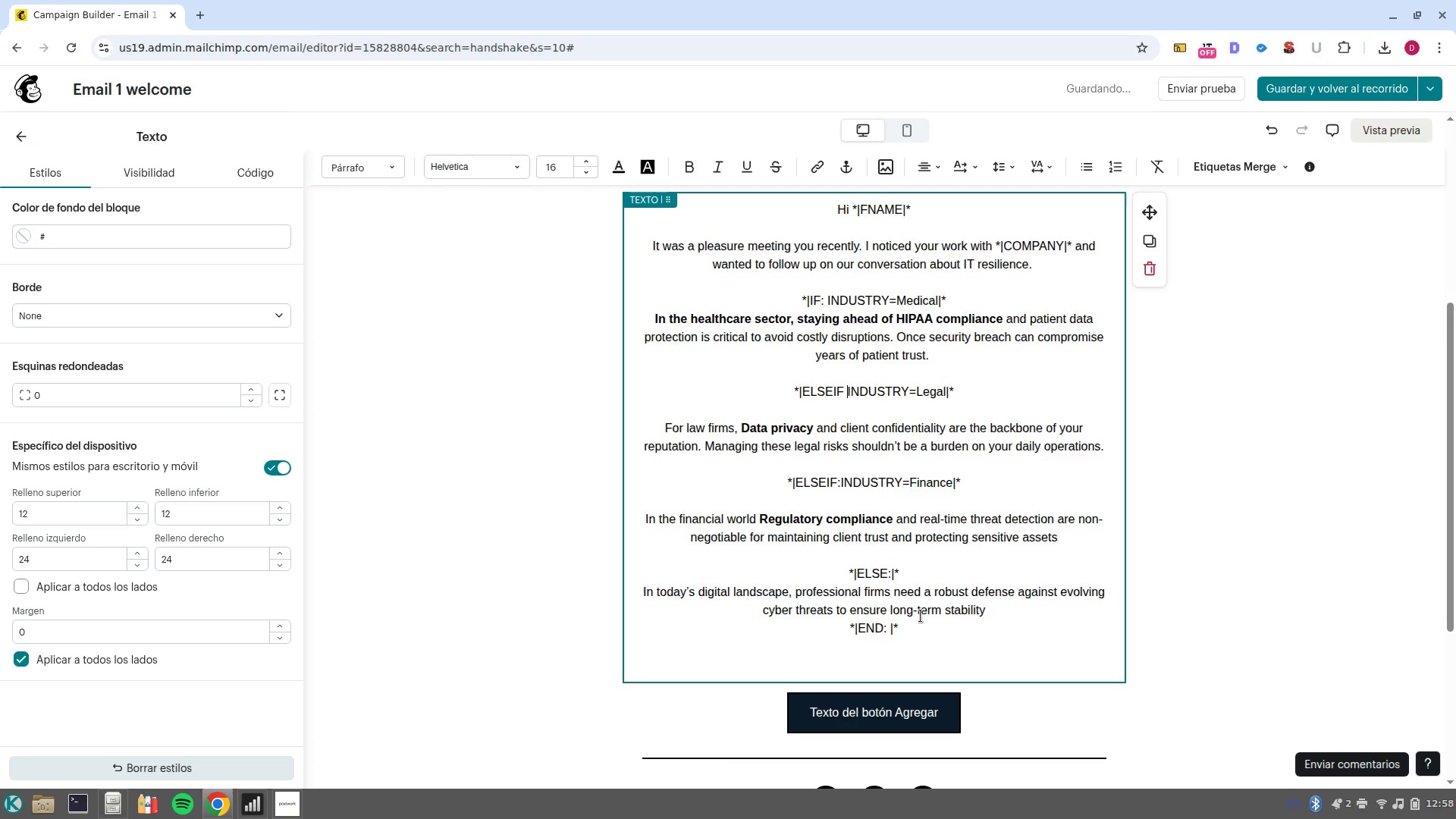 
key(Backspace)
 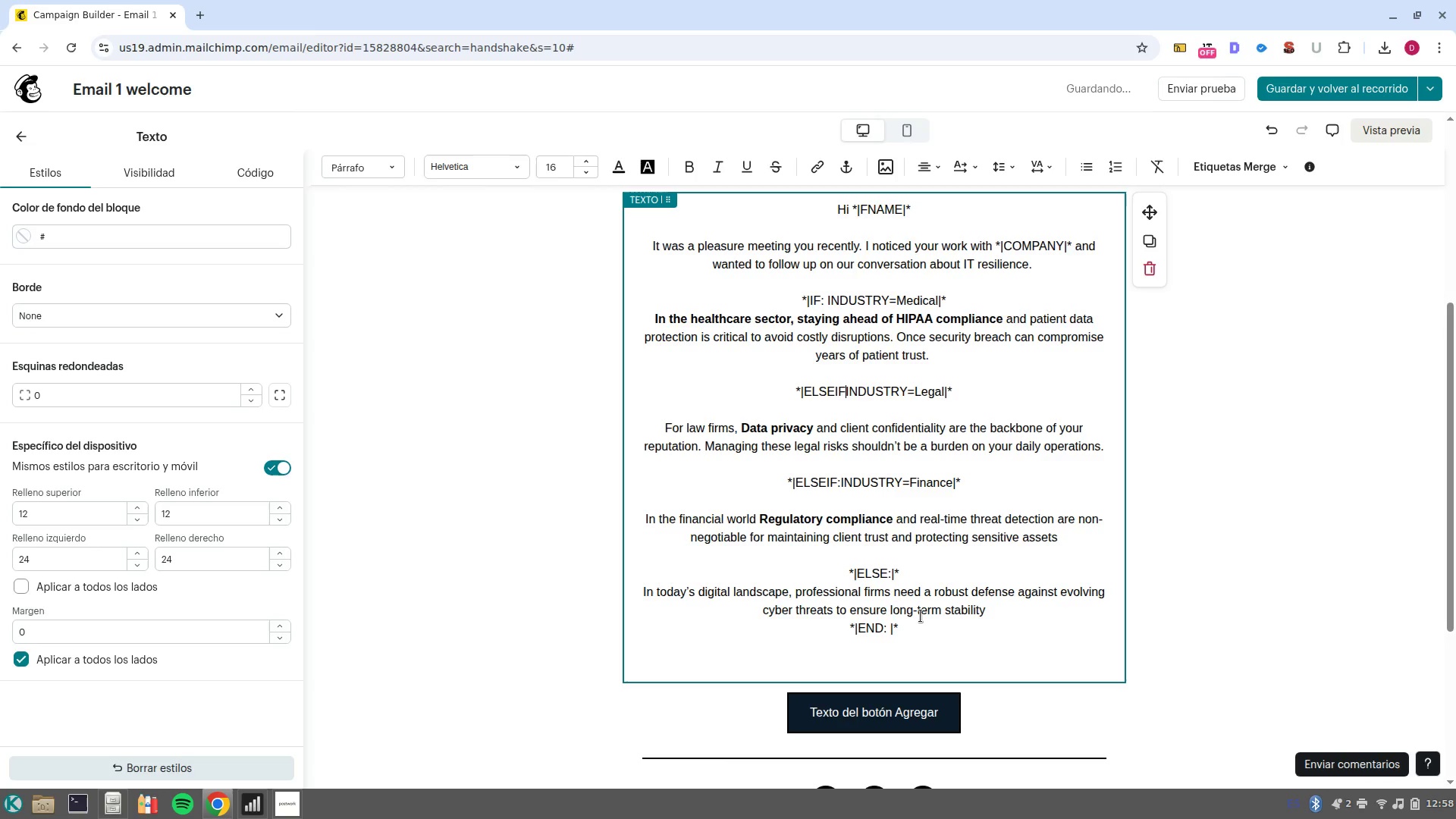 
key(Shift+ShiftLeft)
 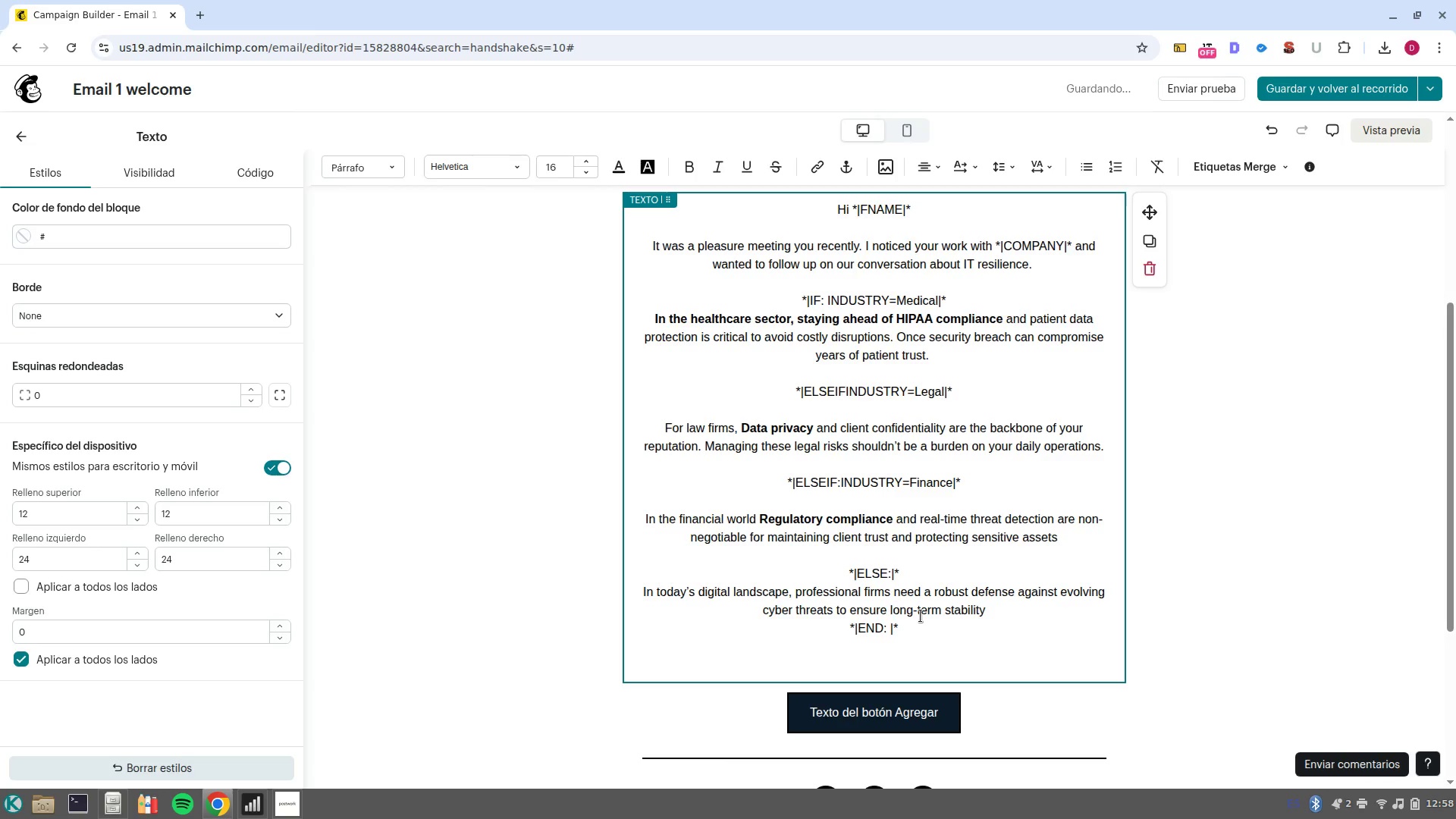 
key(Shift+Period)
 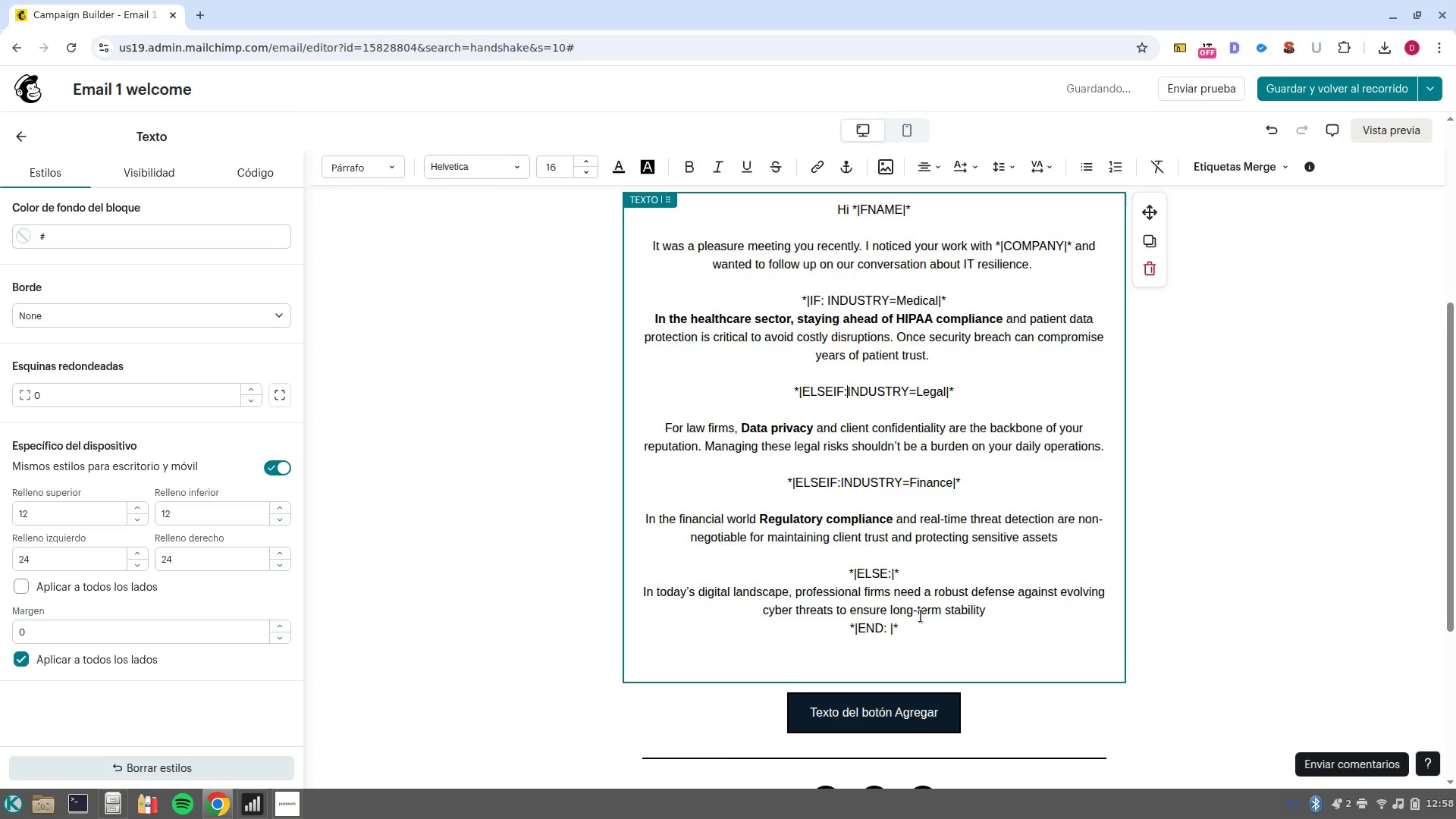 
key(ArrowUp)
 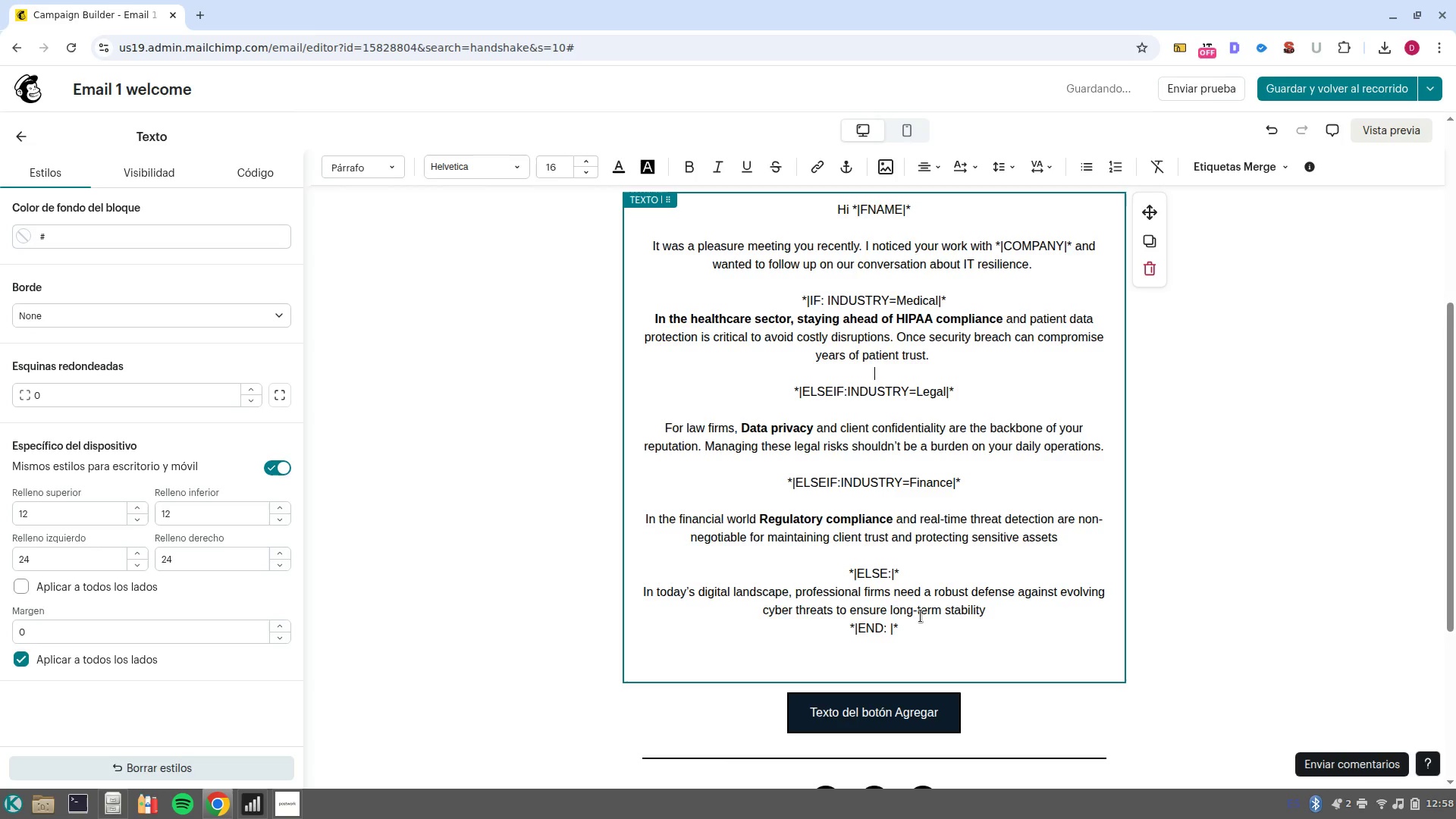 
key(ArrowUp)
 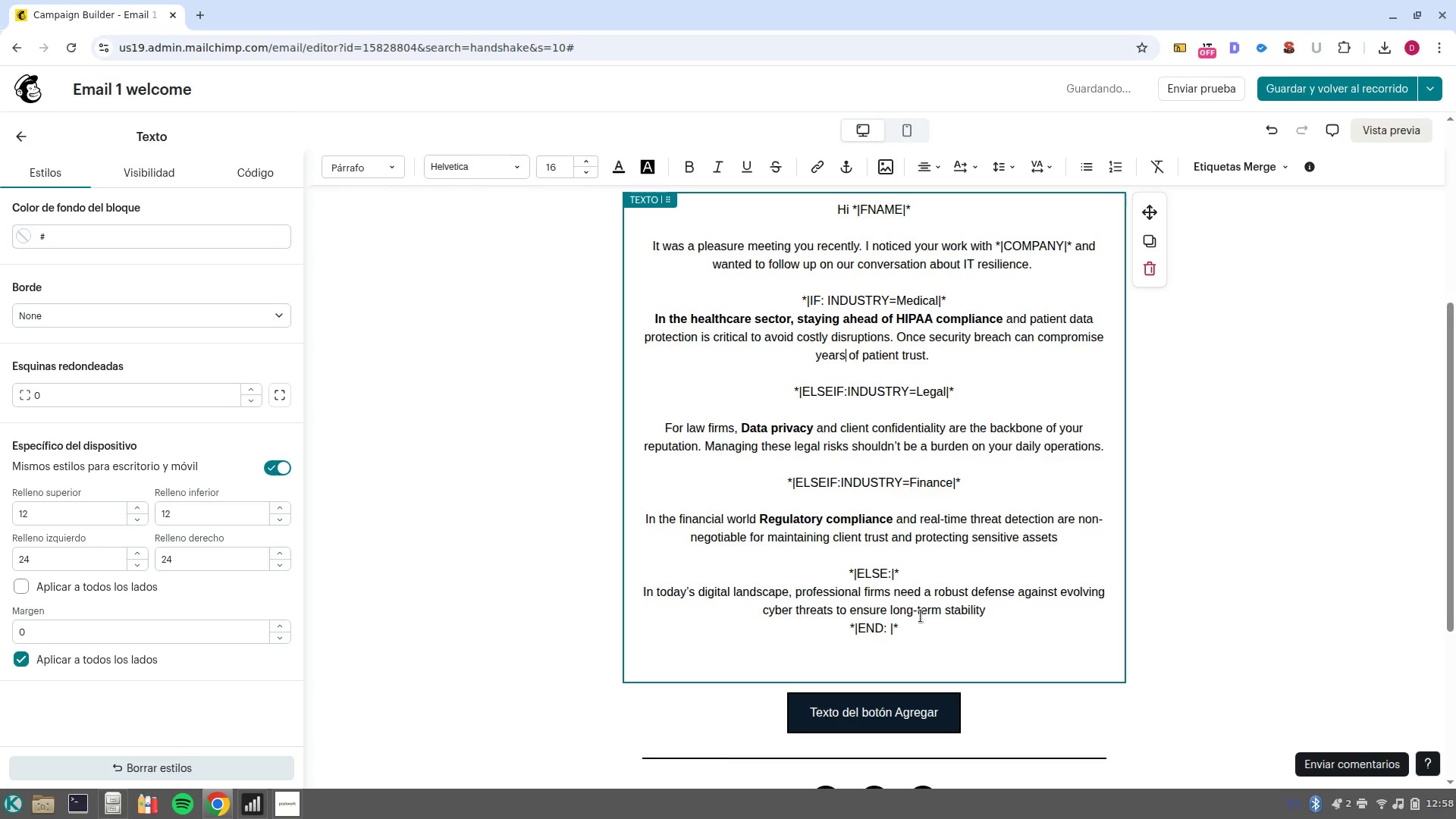 
key(ArrowUp)
 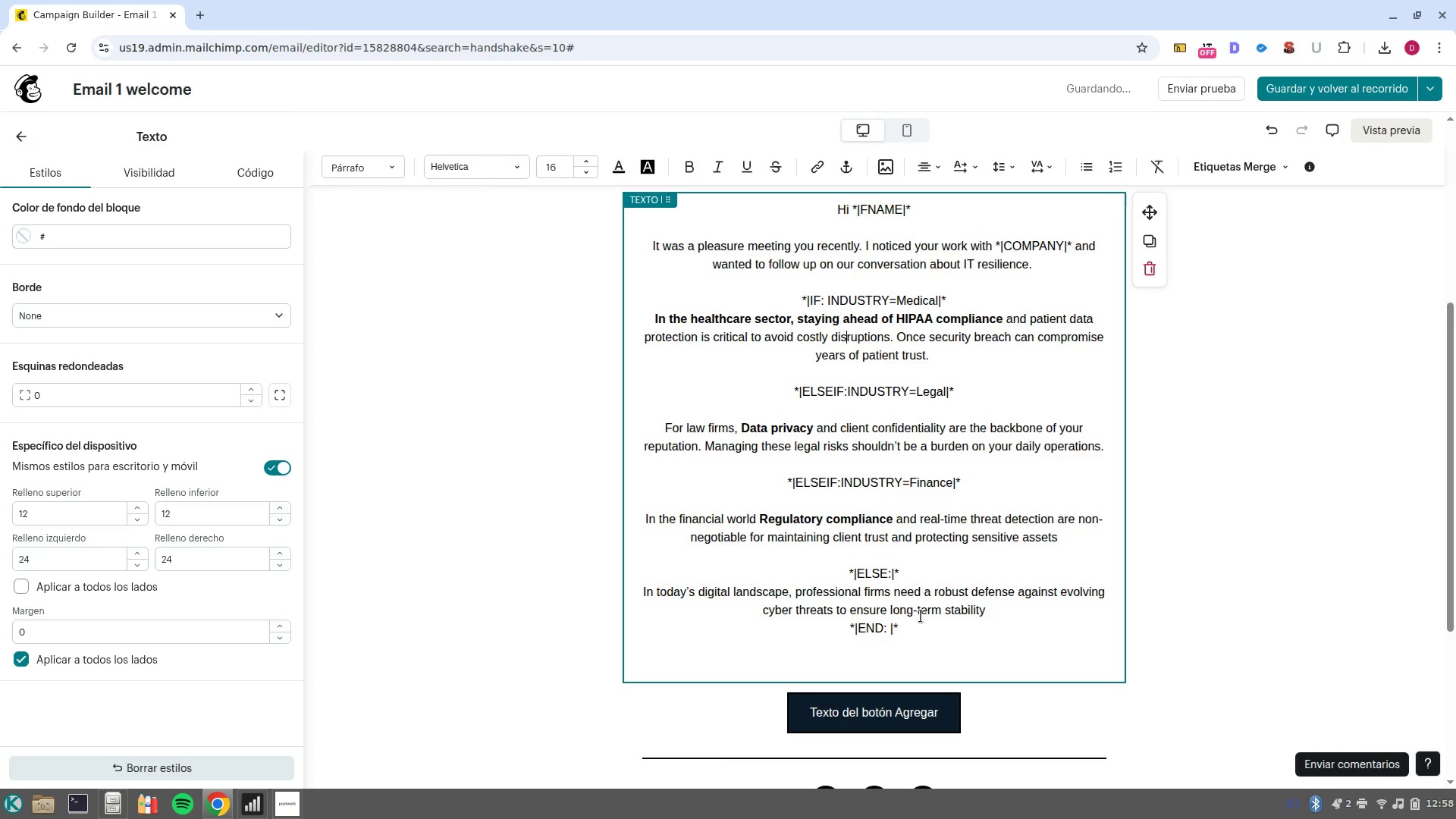 
key(ArrowUp)
 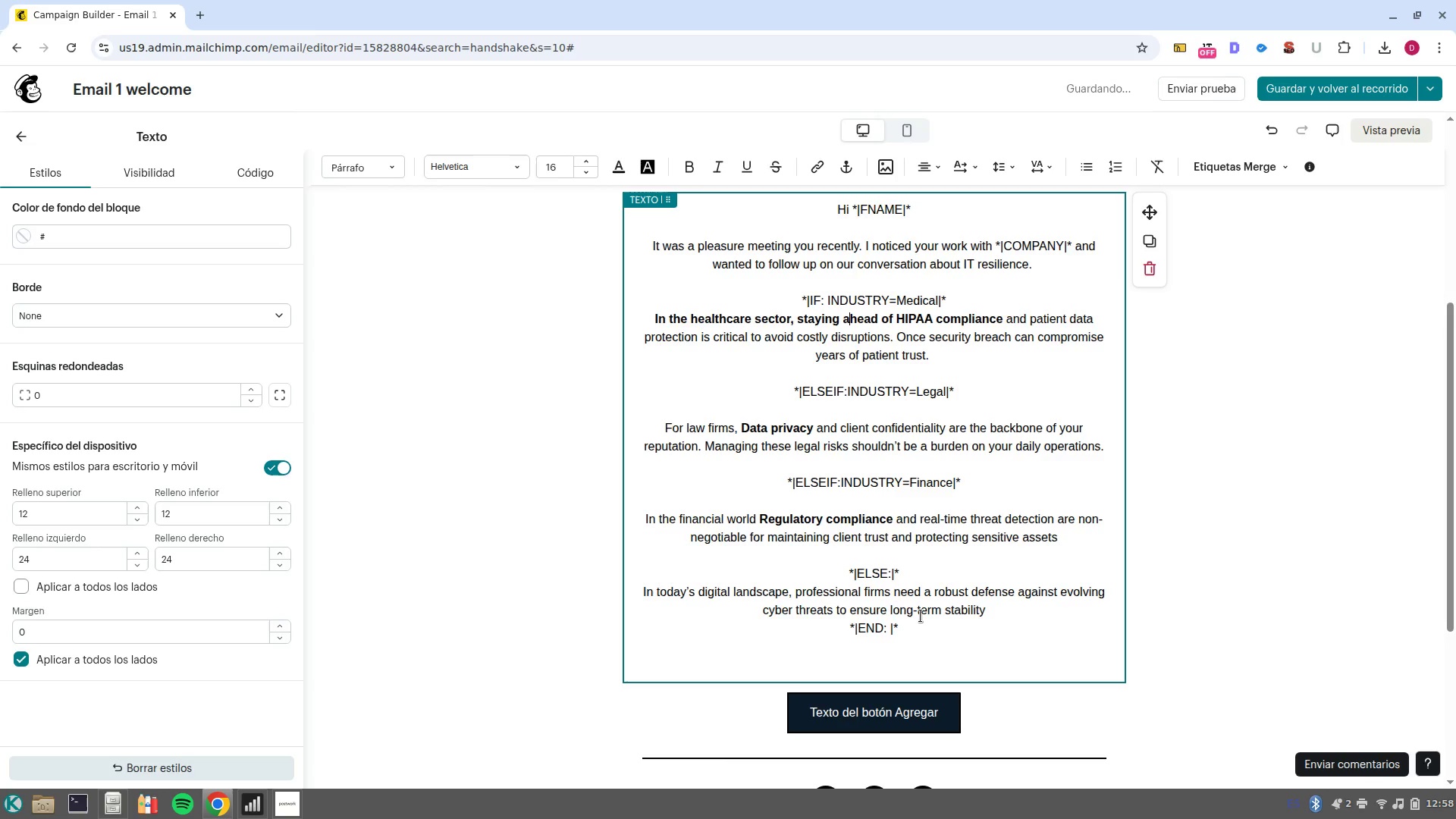 
key(ArrowUp)
 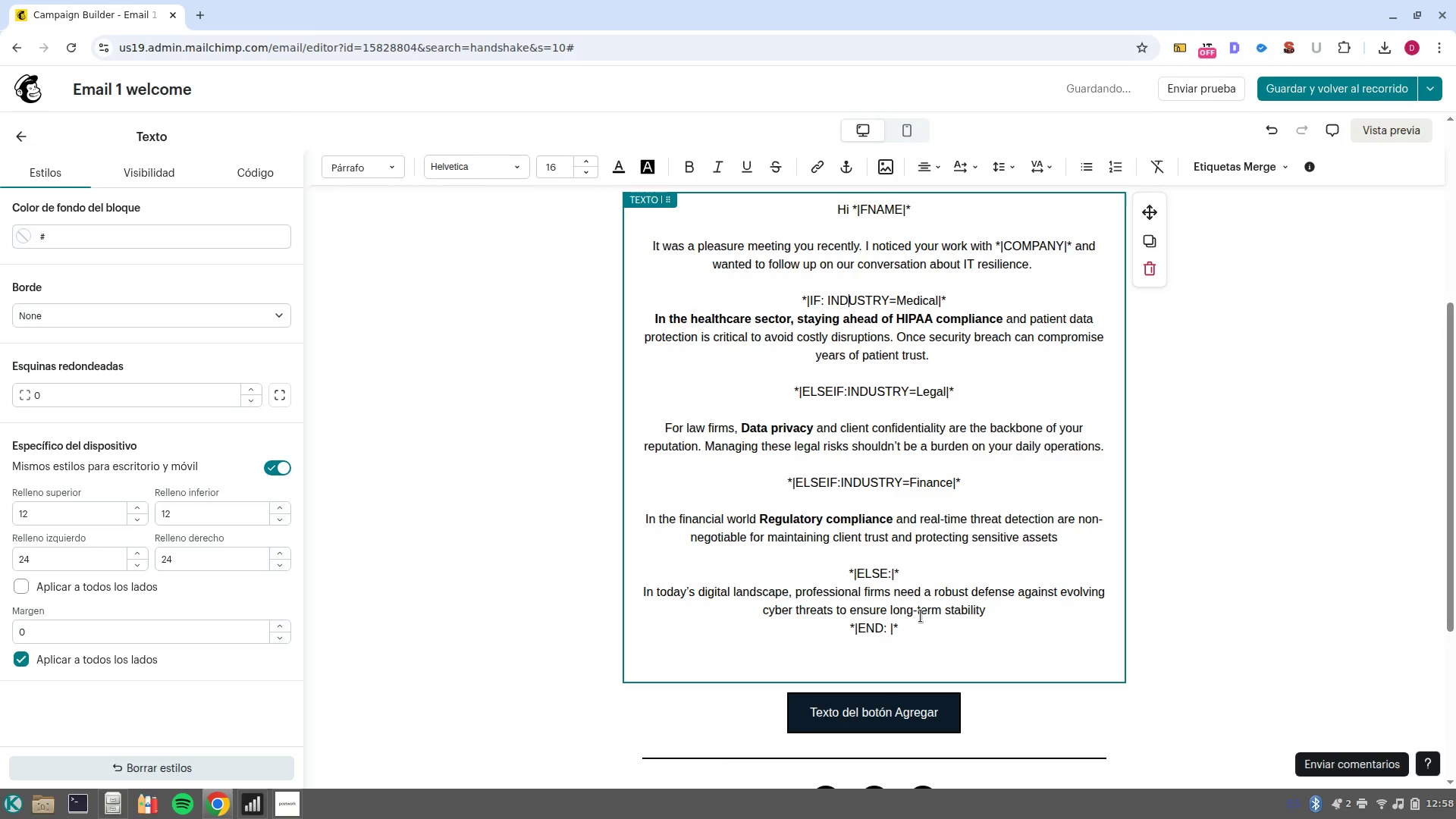 
key(ArrowLeft)
 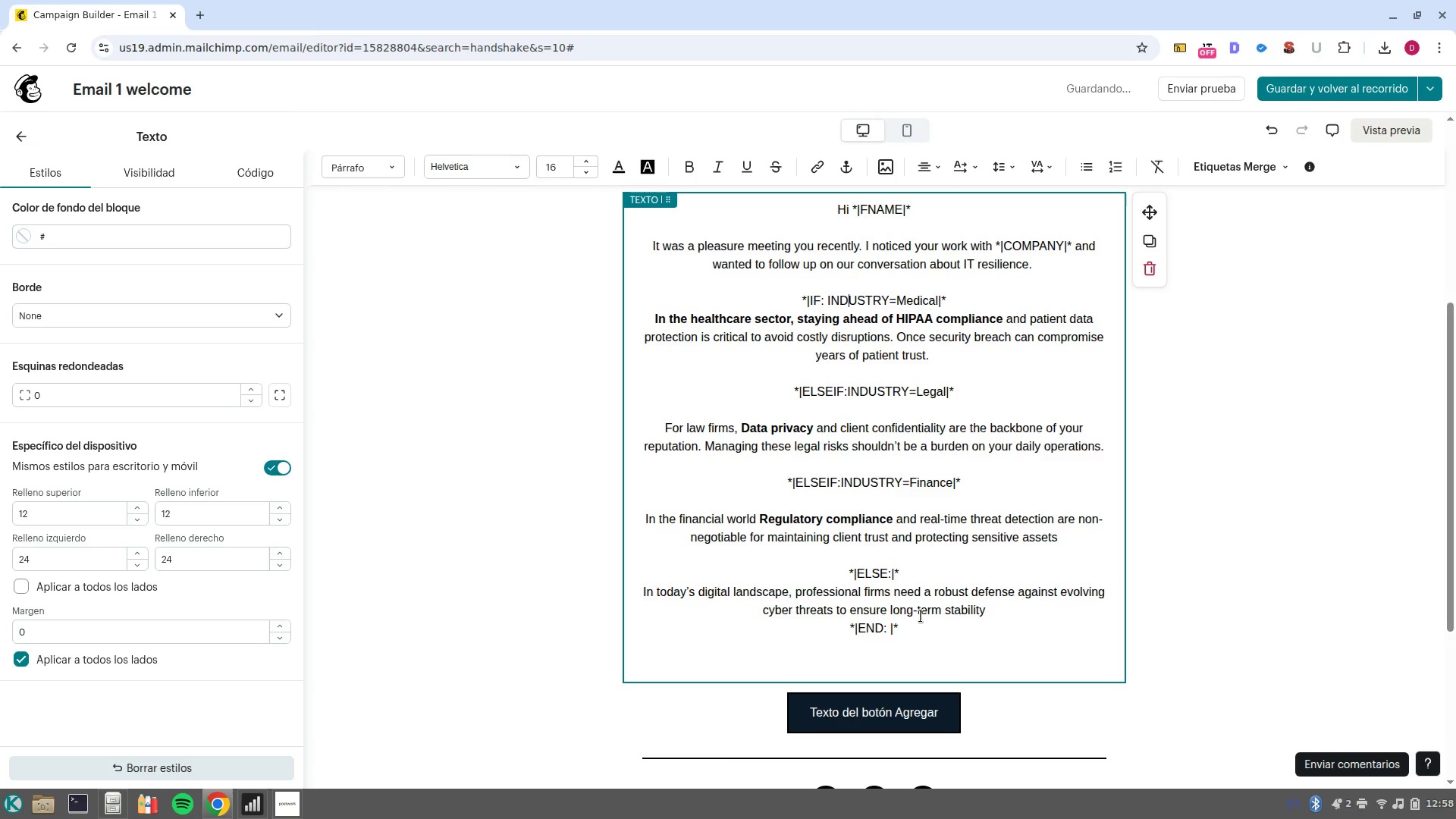 
key(ArrowLeft)
 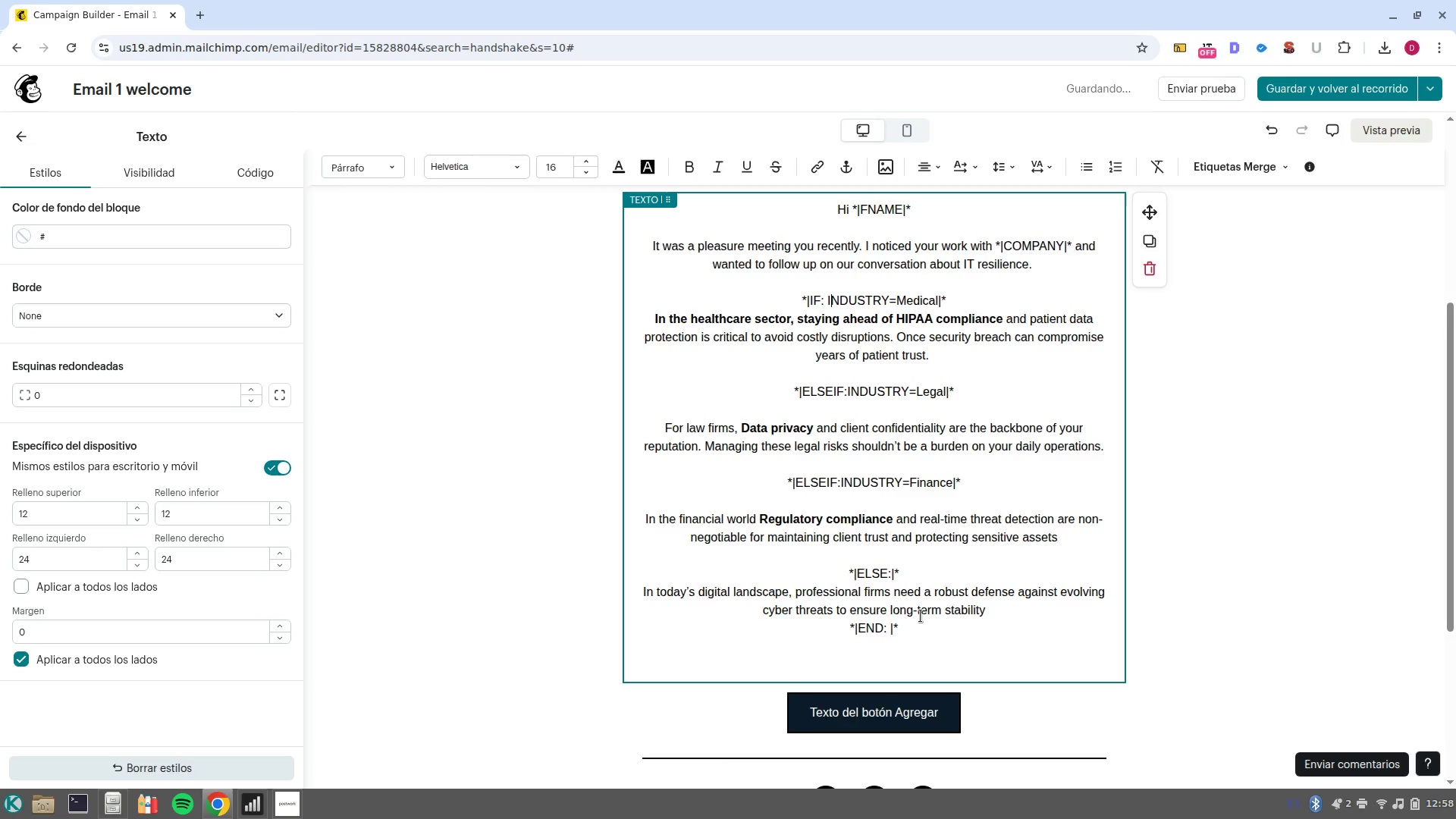 
key(ArrowLeft)
 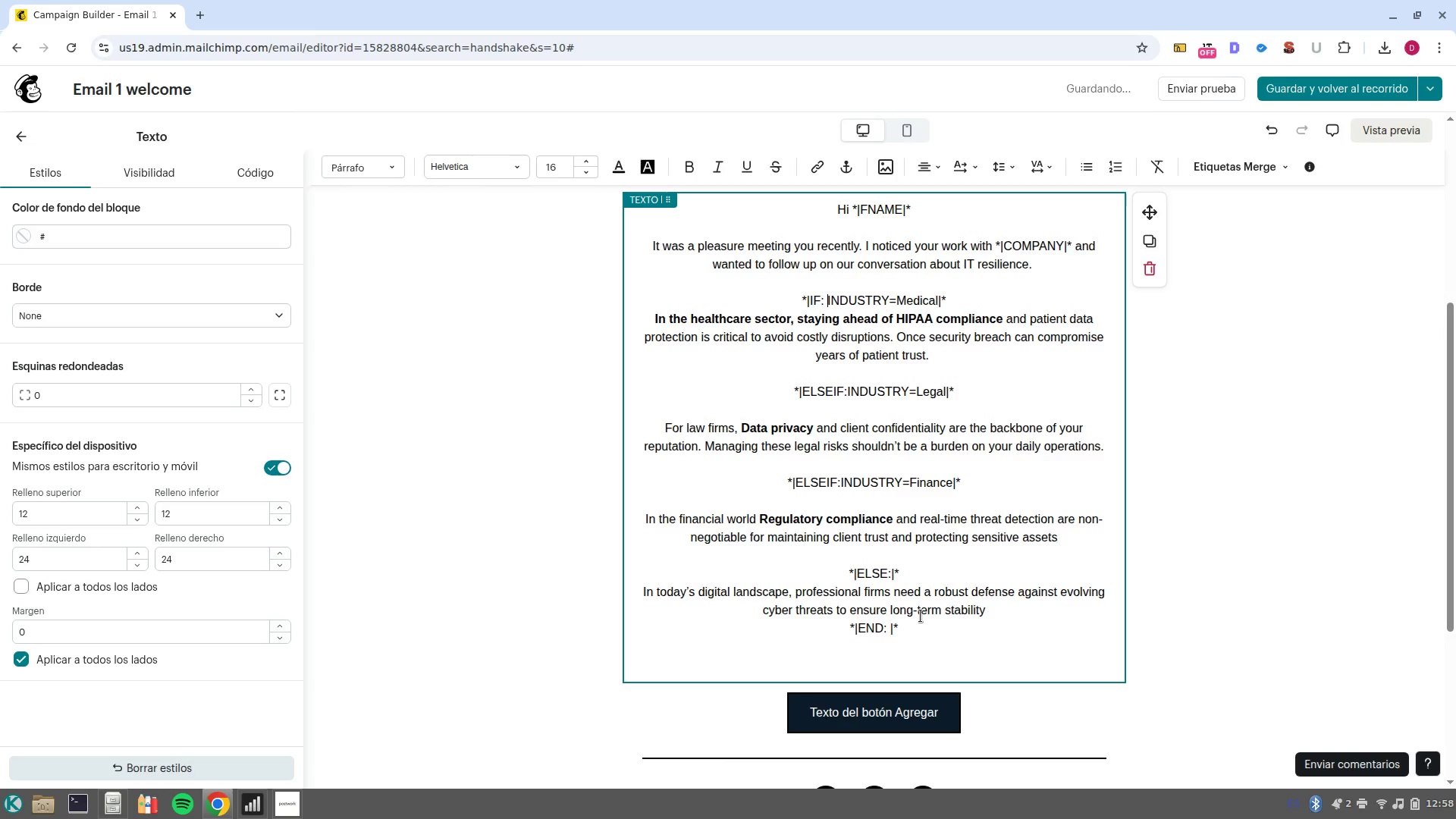 
key(Backspace)
 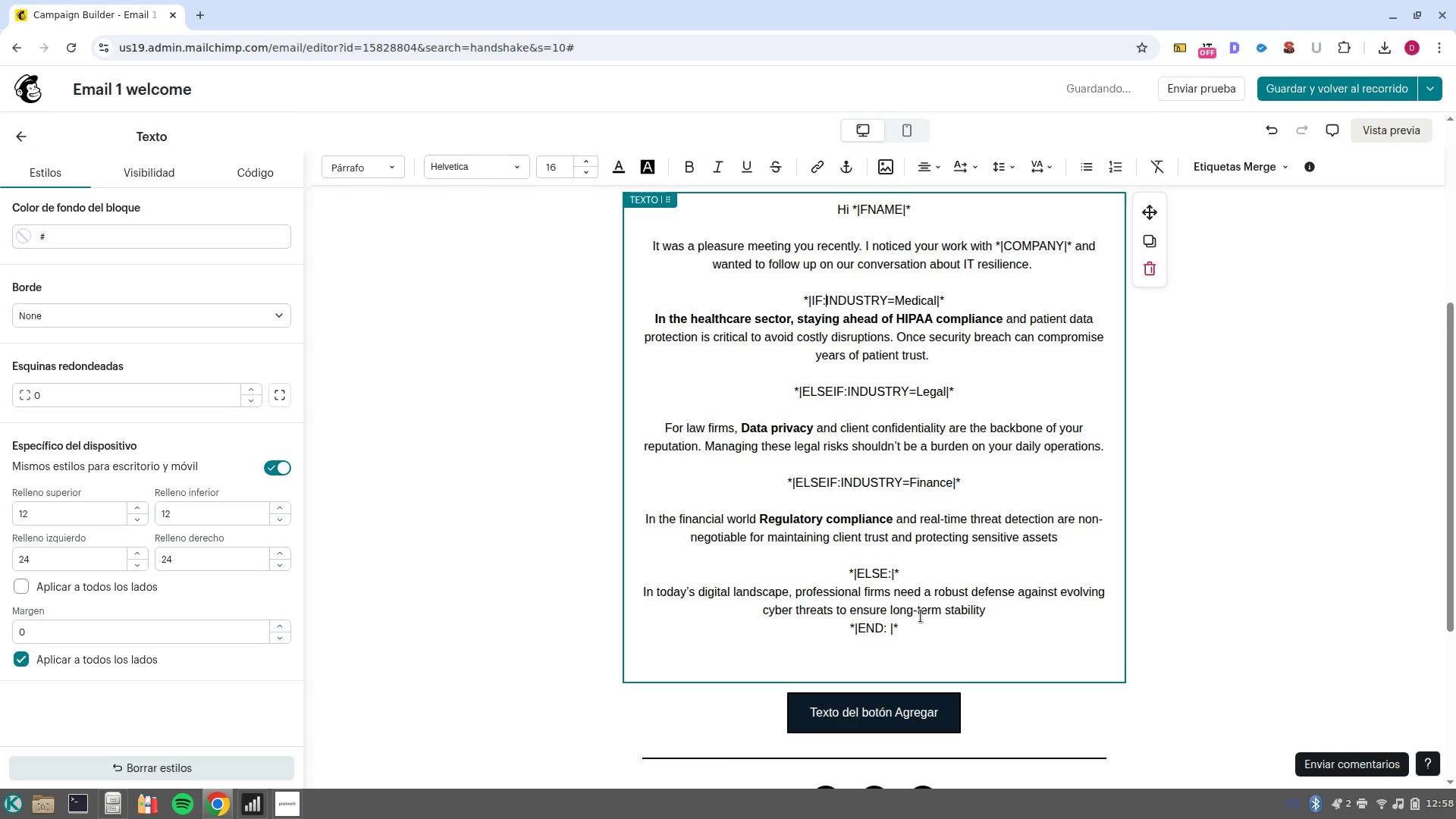 
key(ArrowDown)
 